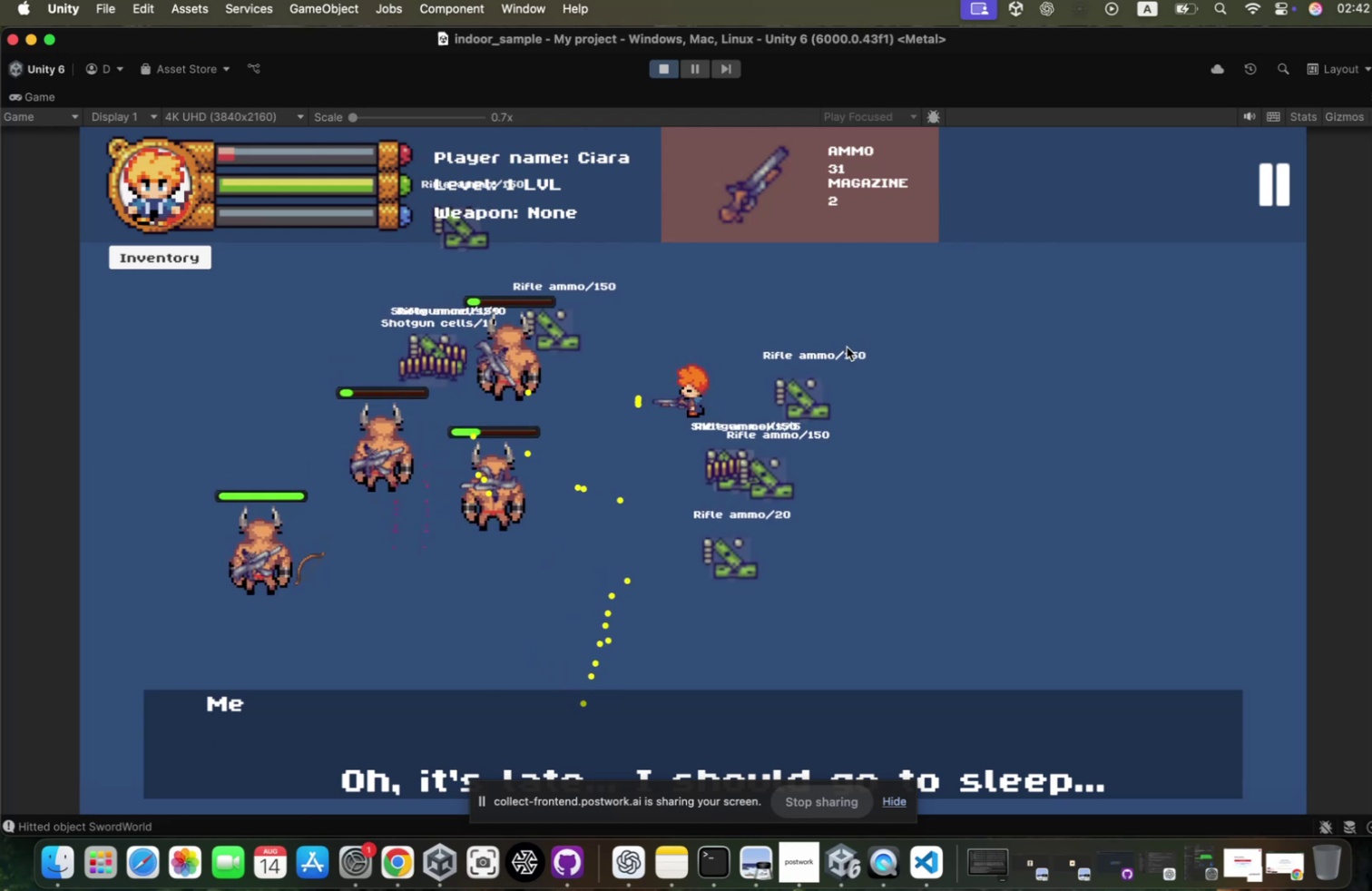 
hold_key(key=W, duration=0.59)
 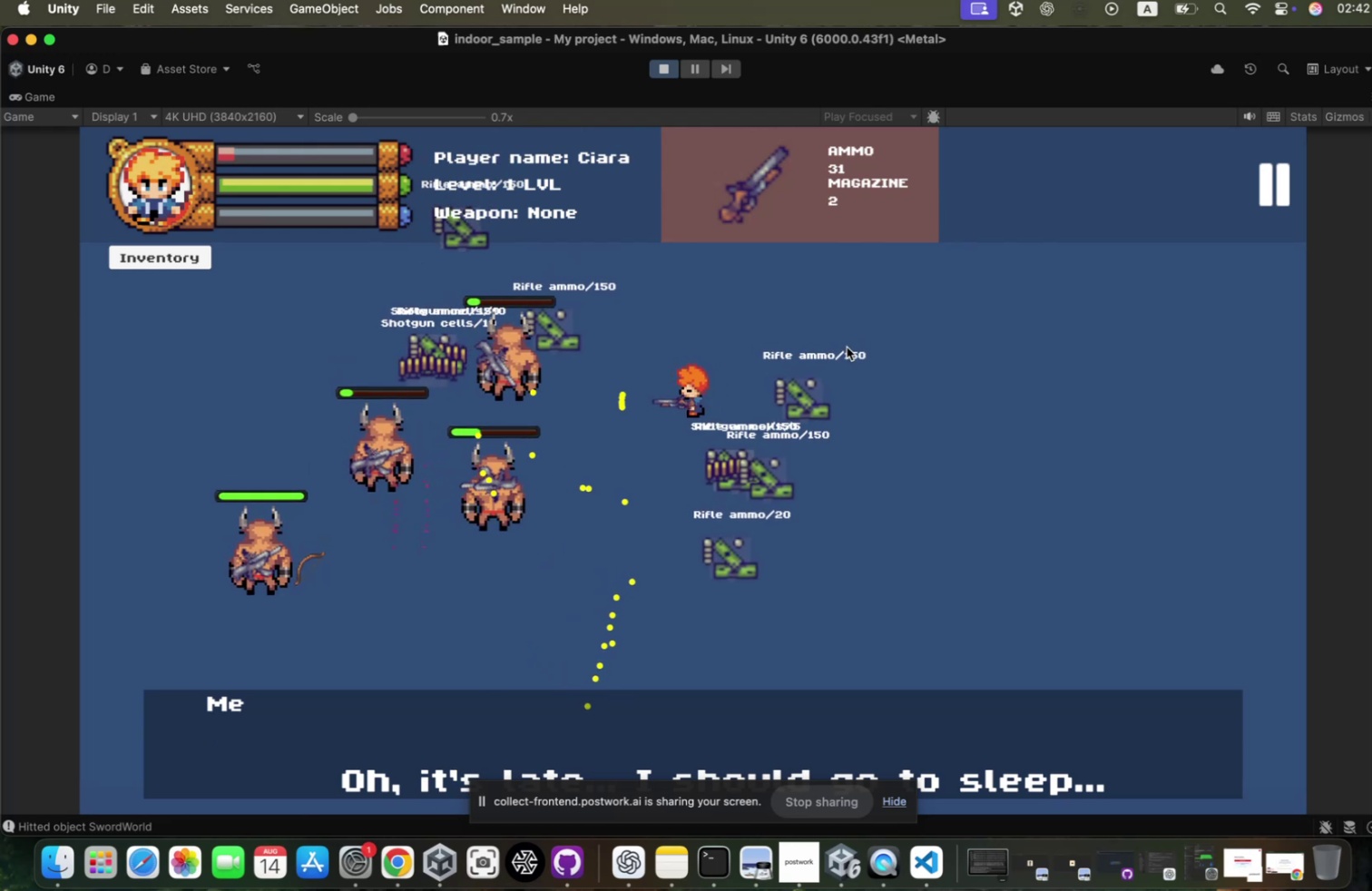 
key(A)
 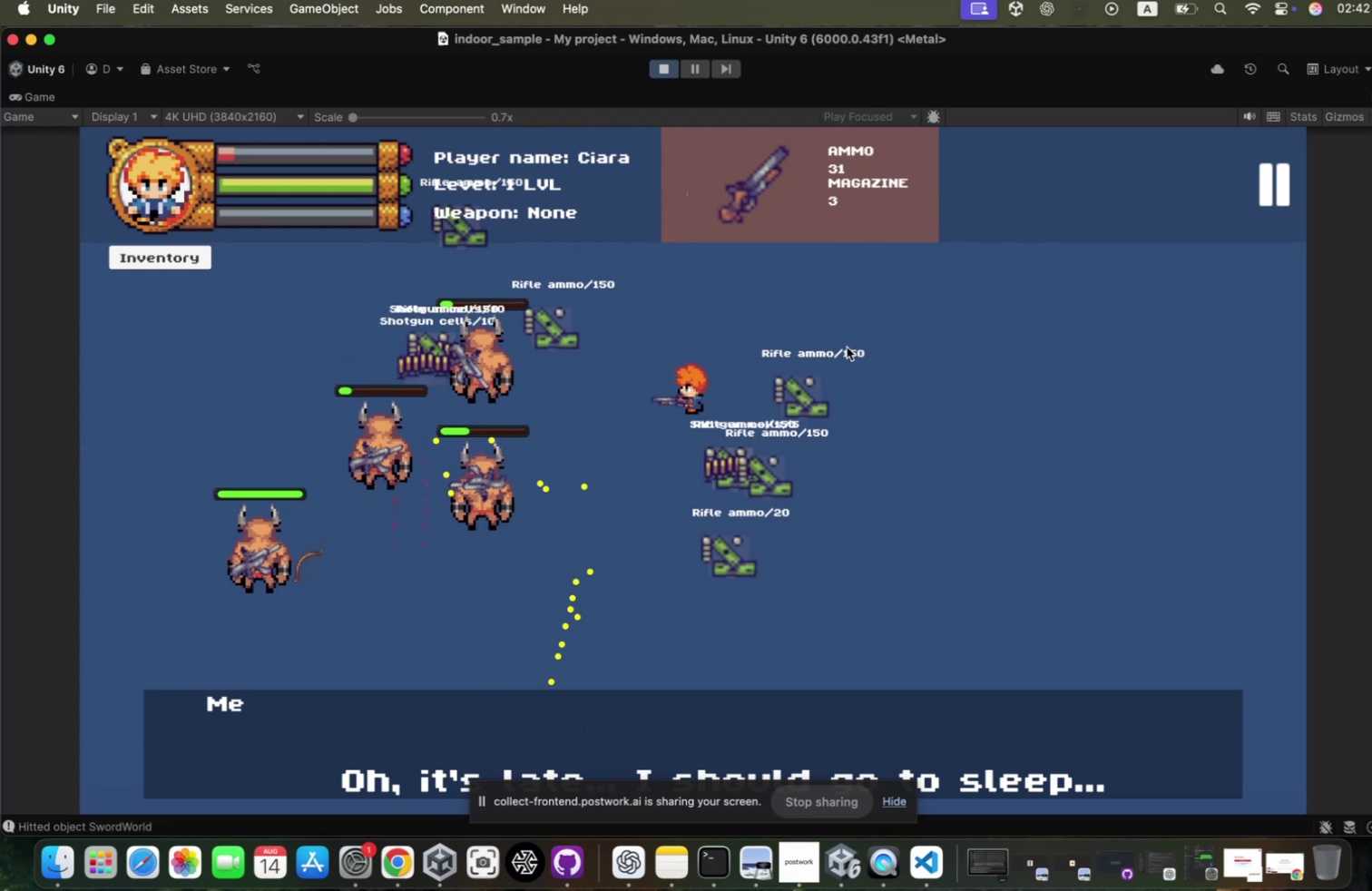 
left_click([838, 351])
 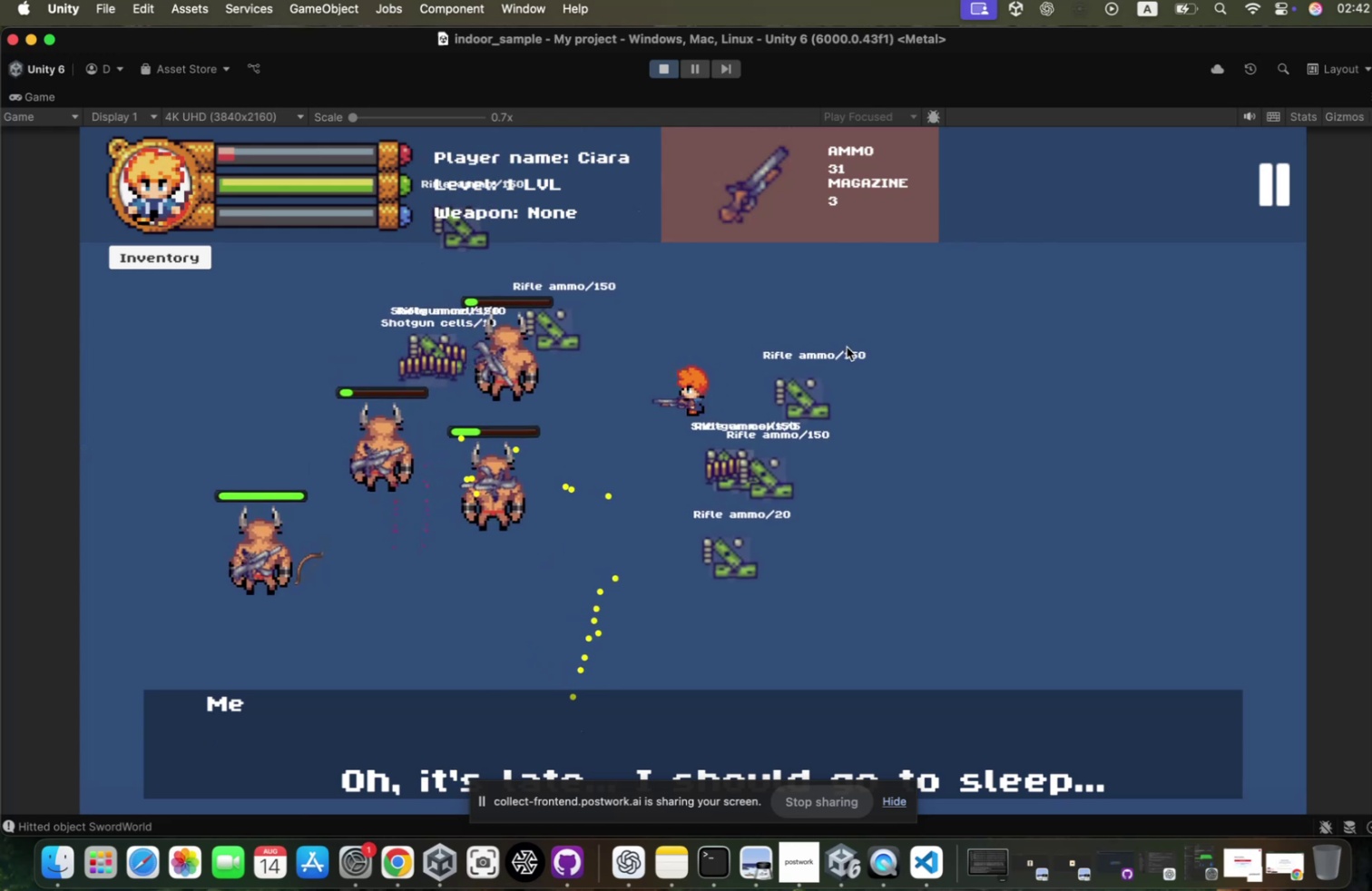 
left_click([838, 351])
 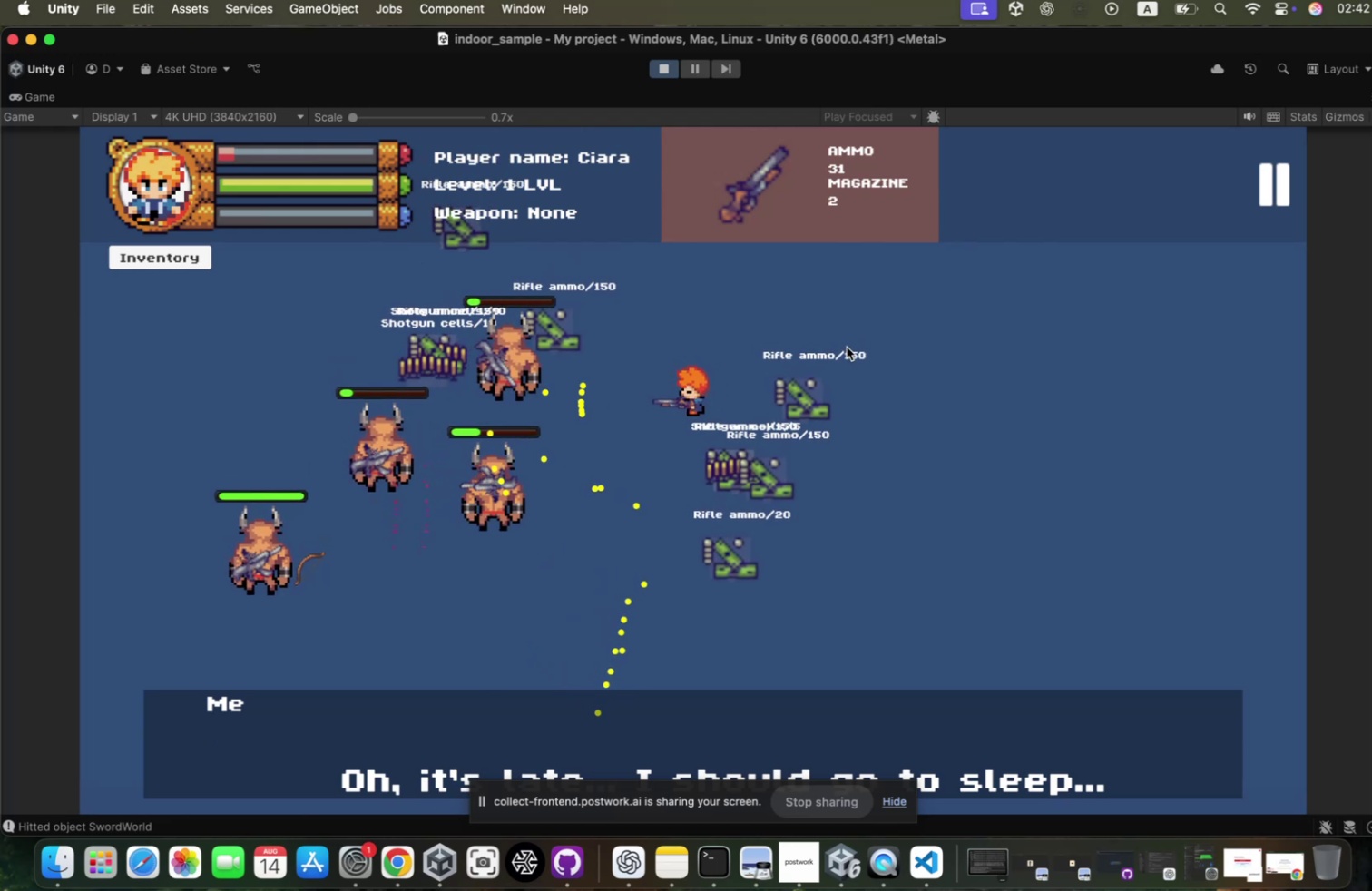 
double_click([838, 351])
 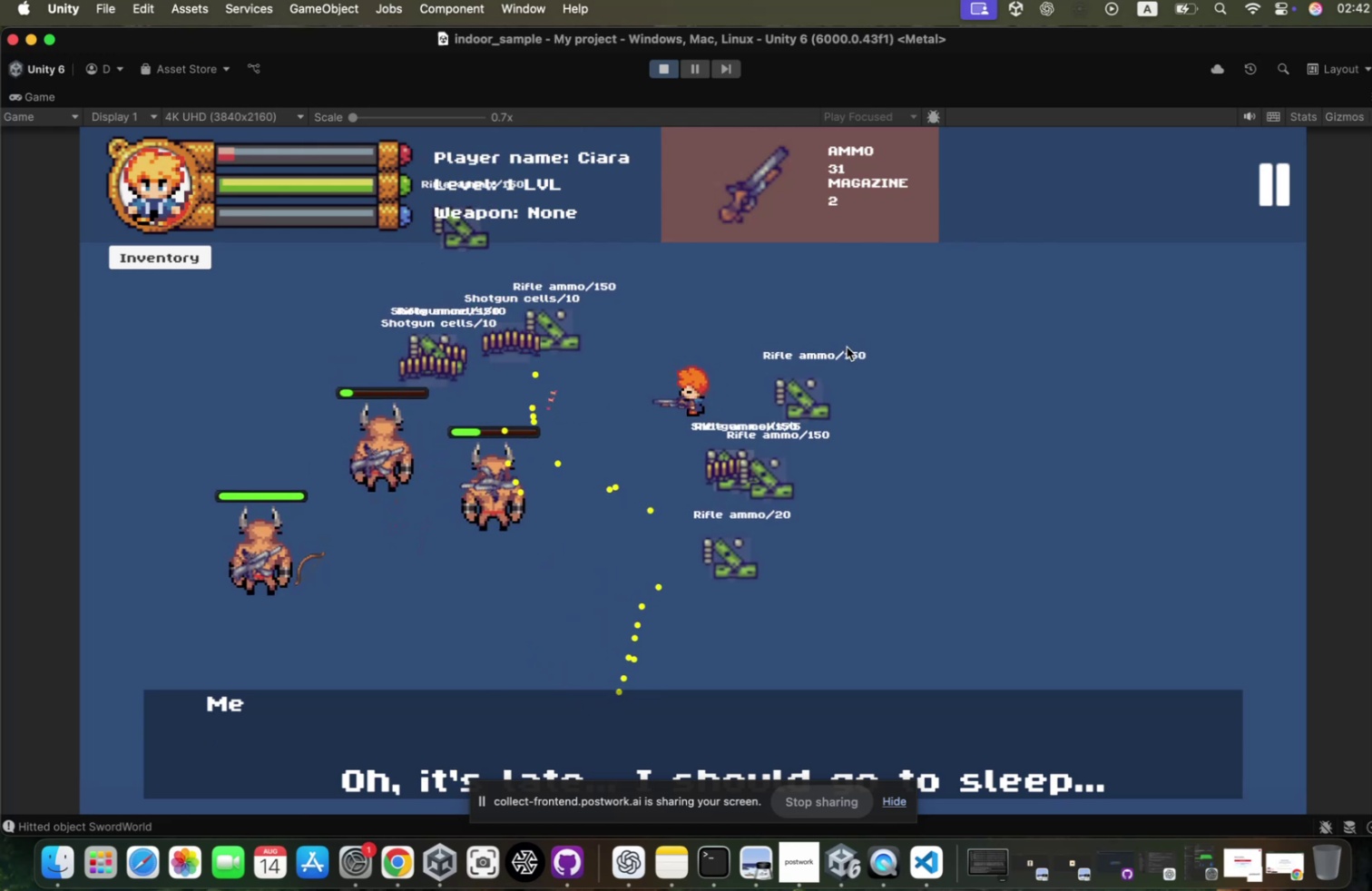 
hold_key(key=D, duration=0.56)
 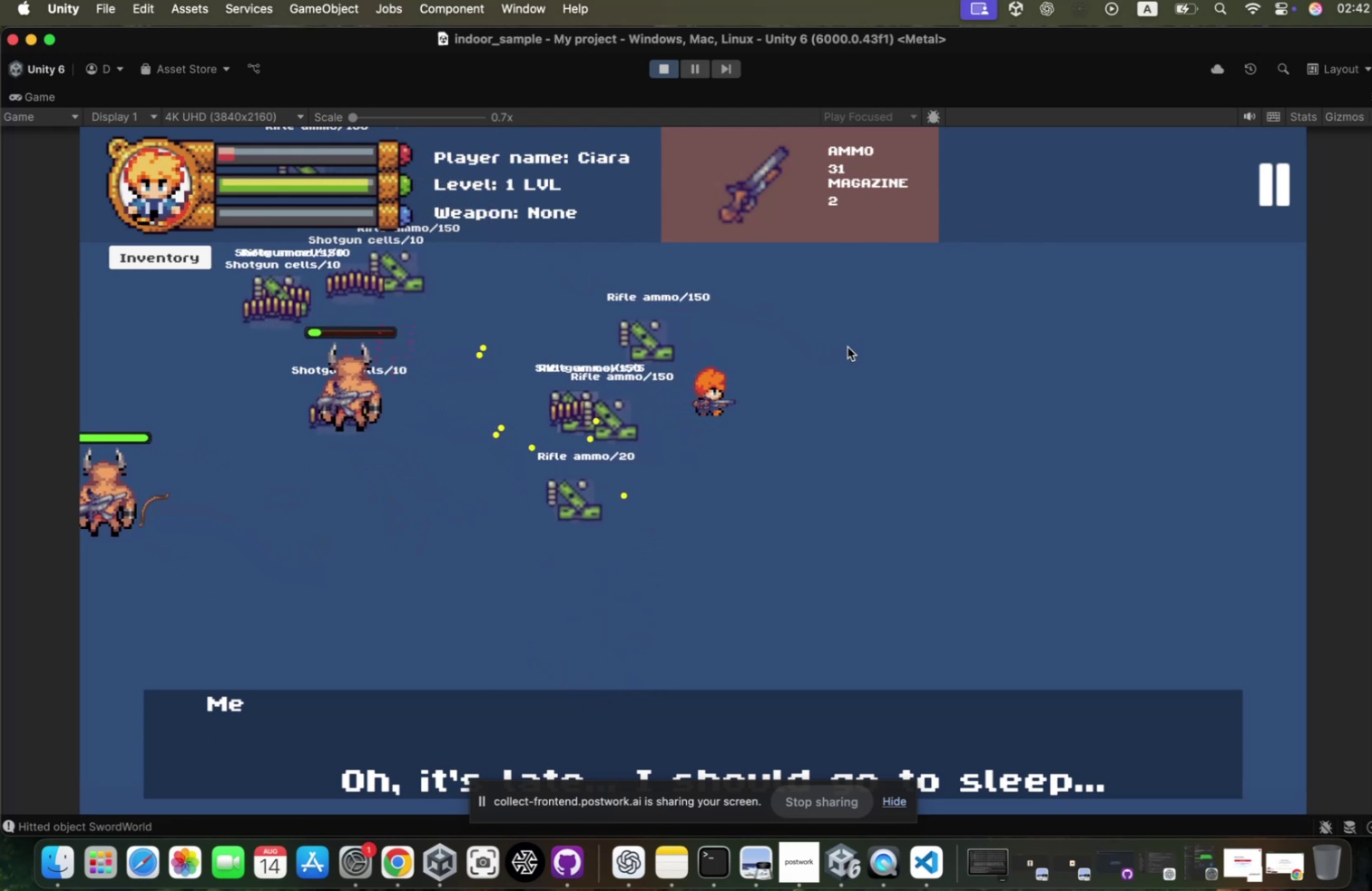 
hold_key(key=S, duration=0.35)
 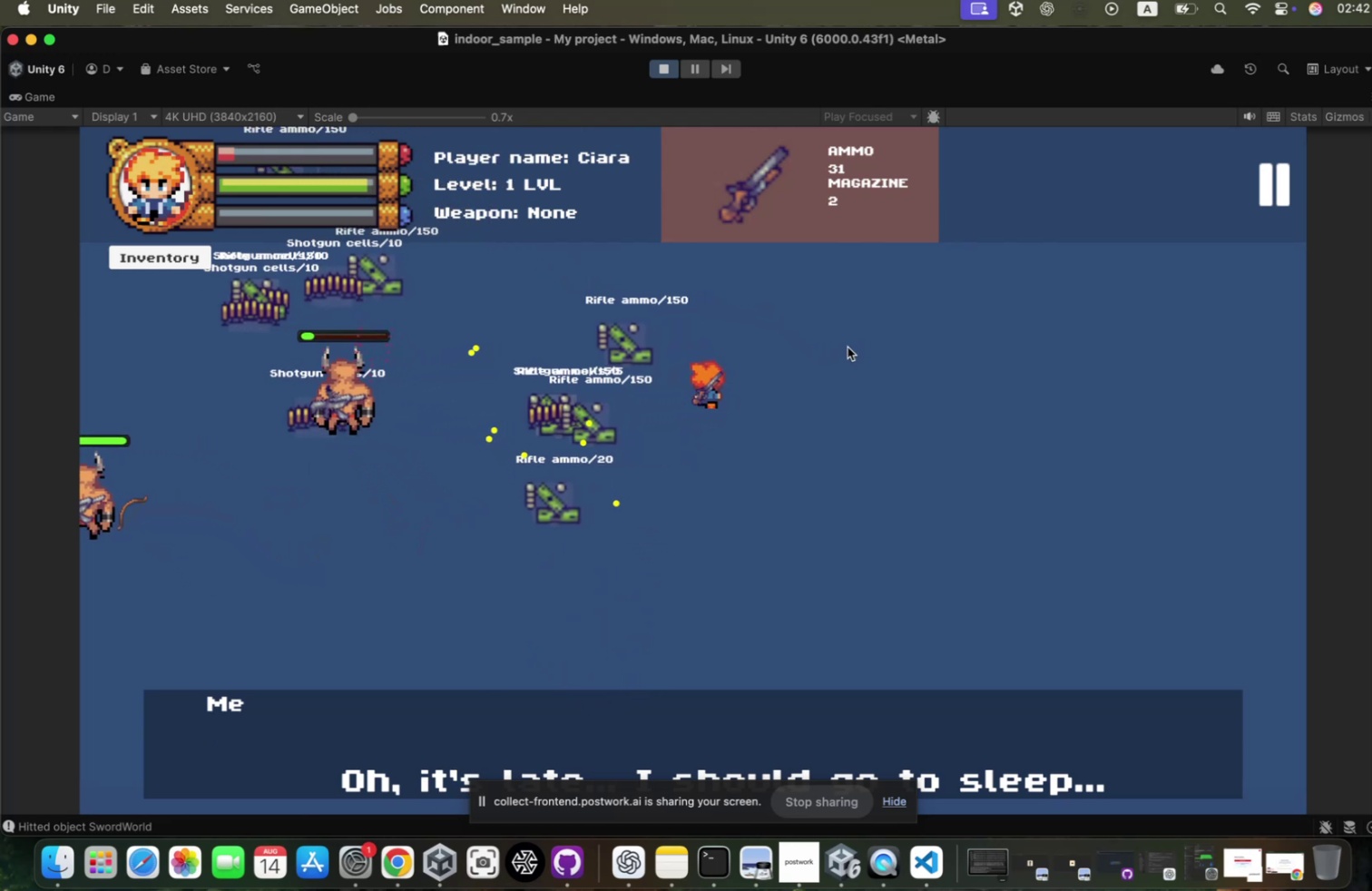 
hold_key(key=D, duration=0.67)
 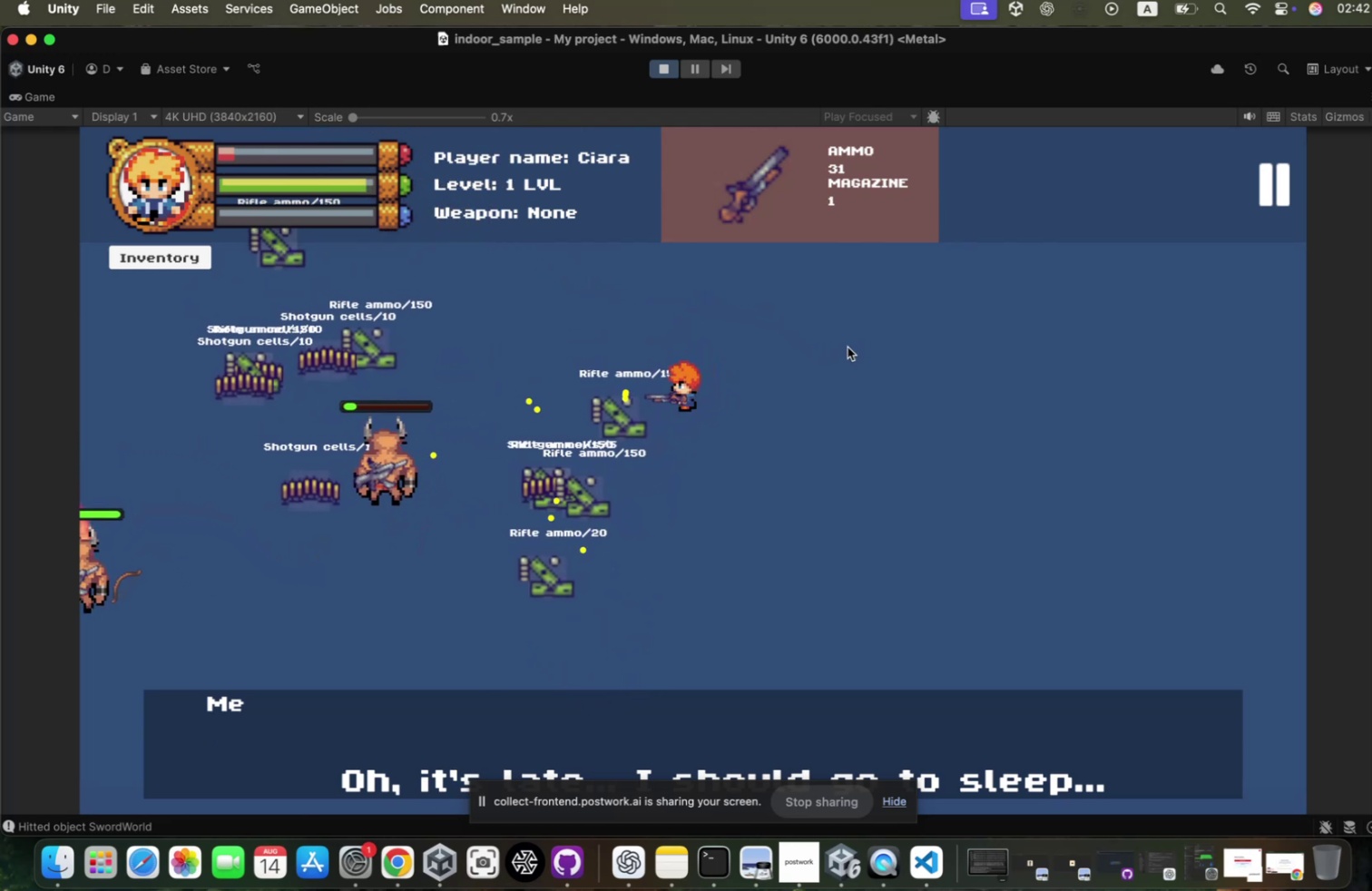 
hold_key(key=W, duration=0.5)
 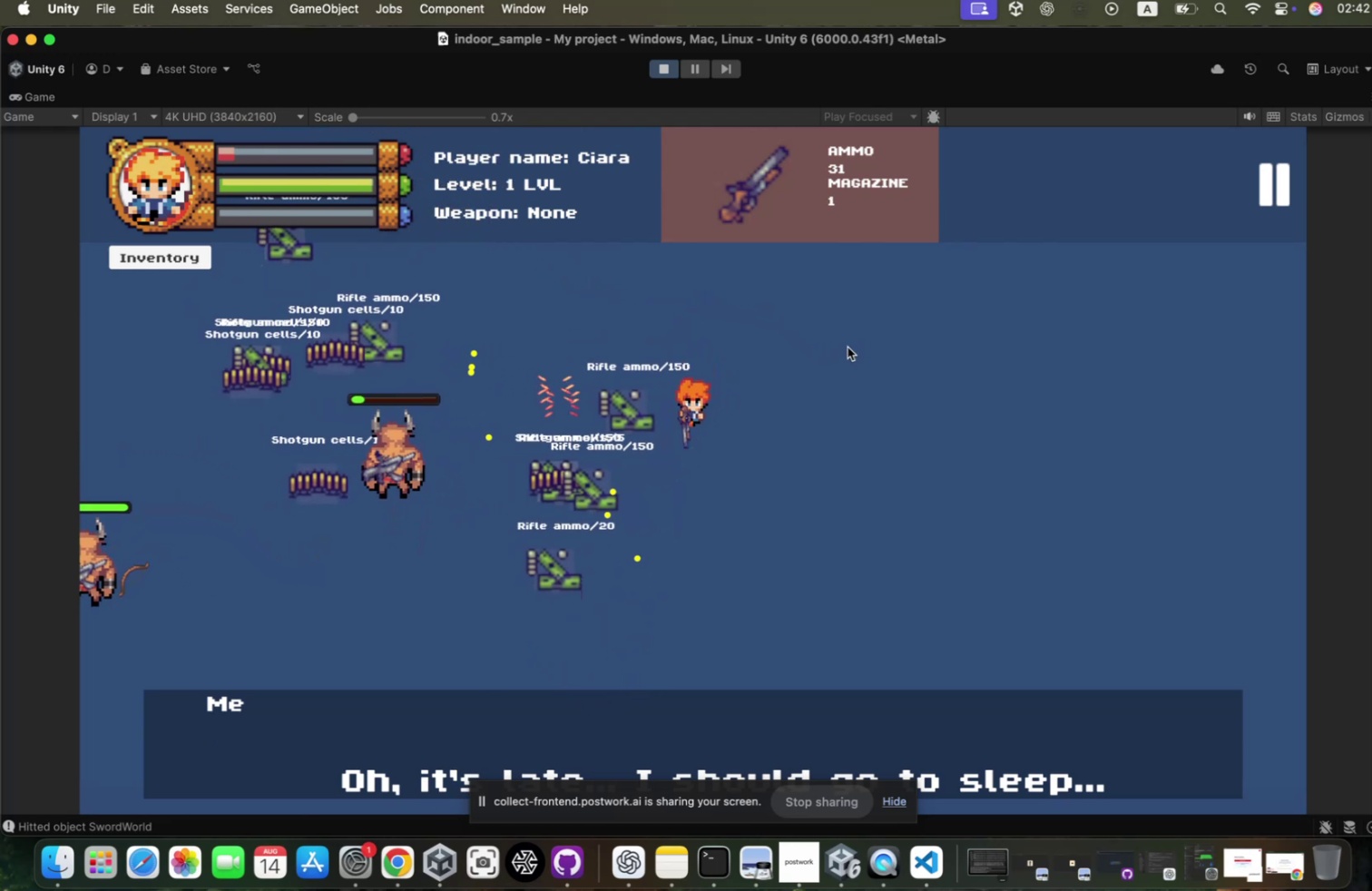 
key(A)
 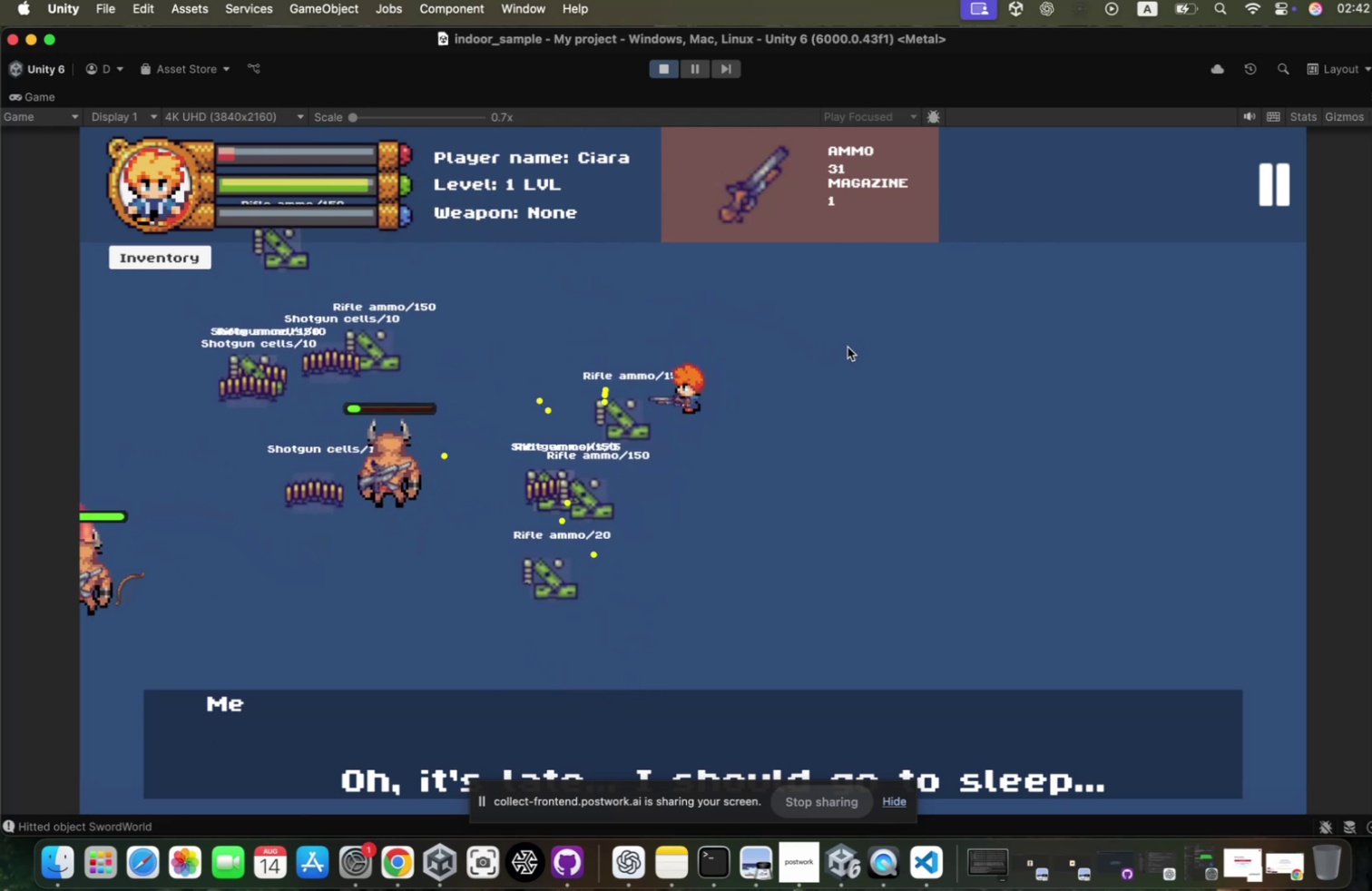 
left_click([839, 351])
 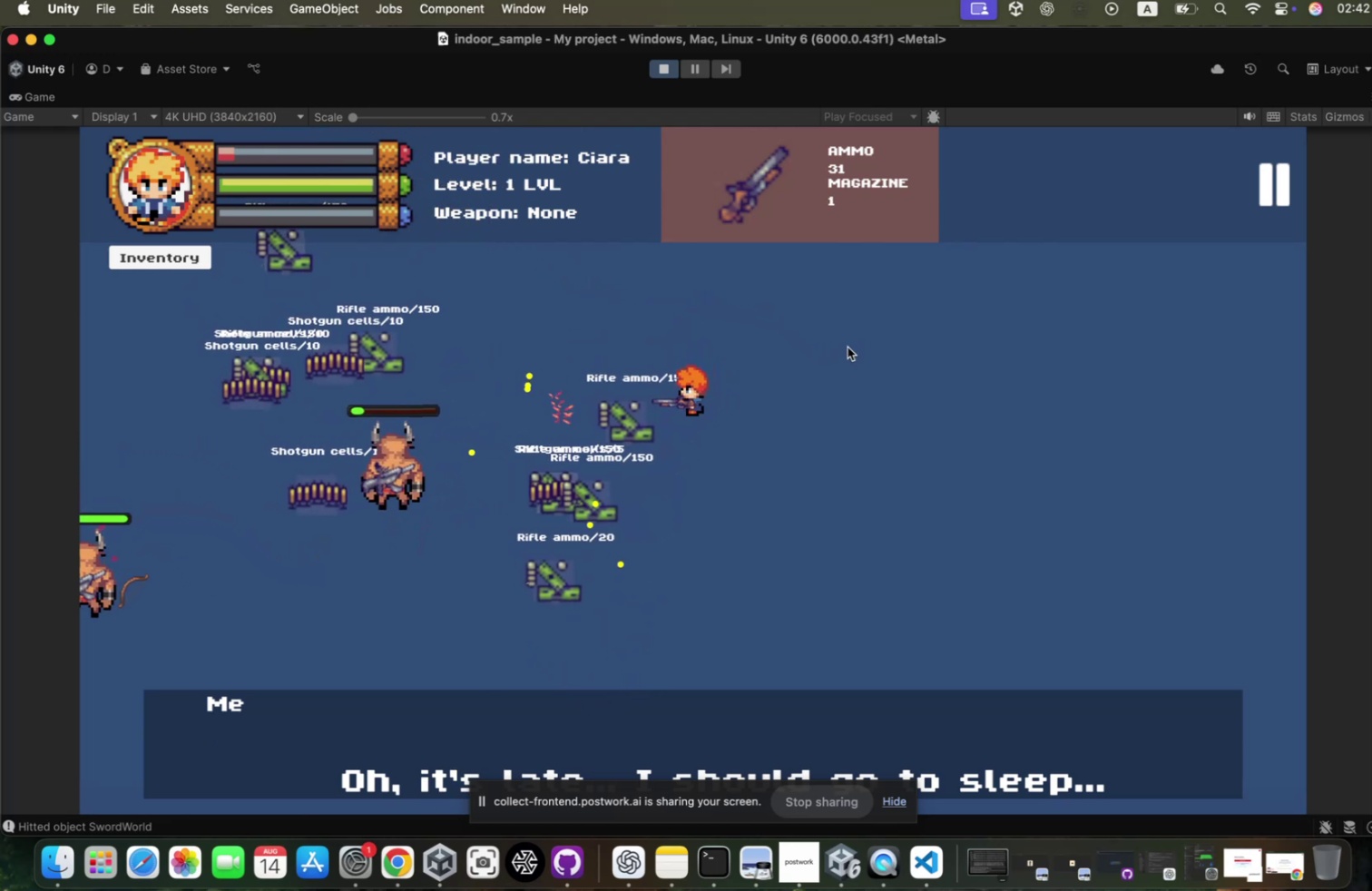 
hold_key(key=S, duration=0.75)
 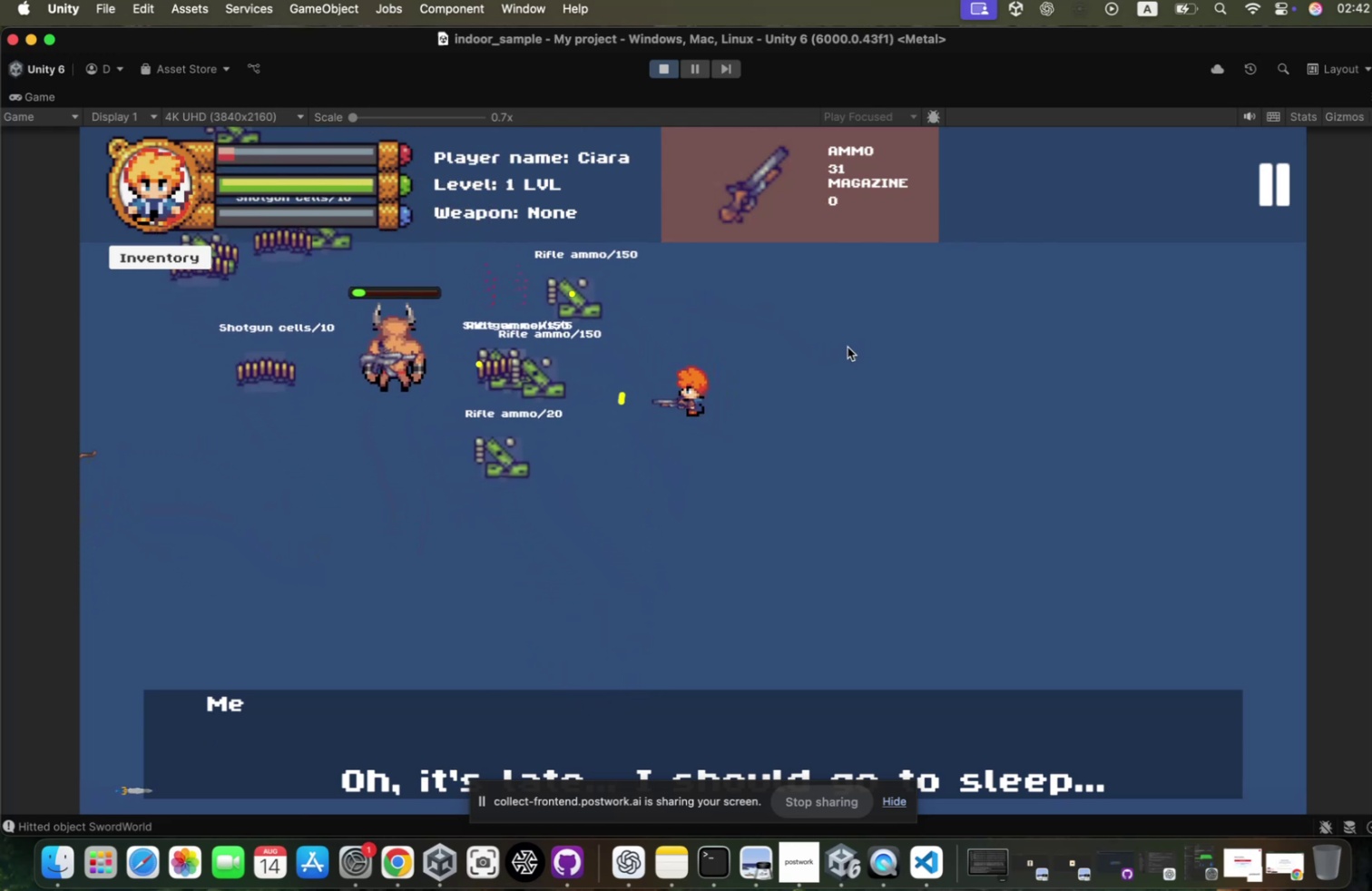 
hold_key(key=D, duration=0.47)
 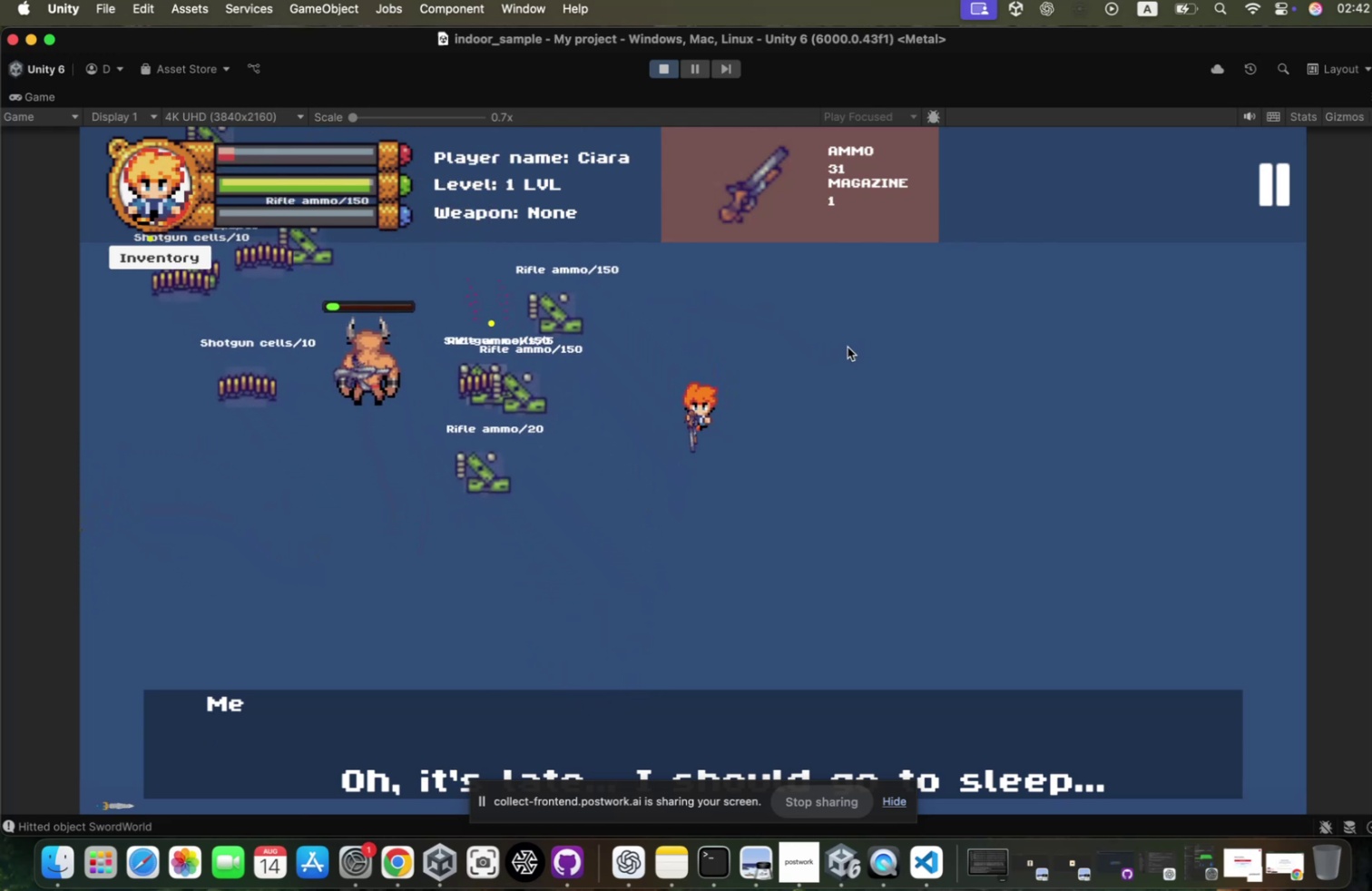 
key(A)
 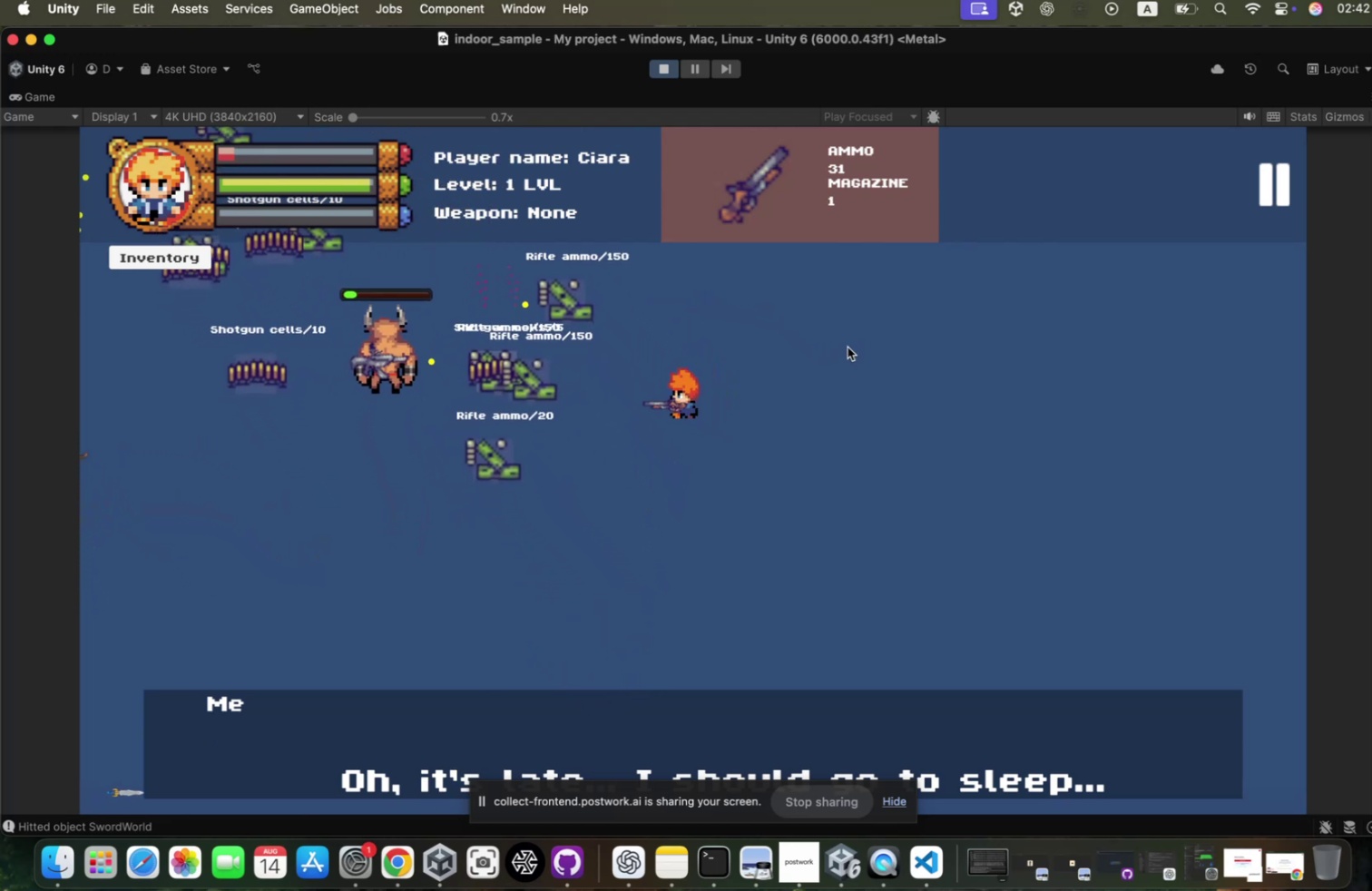 
left_click([839, 351])
 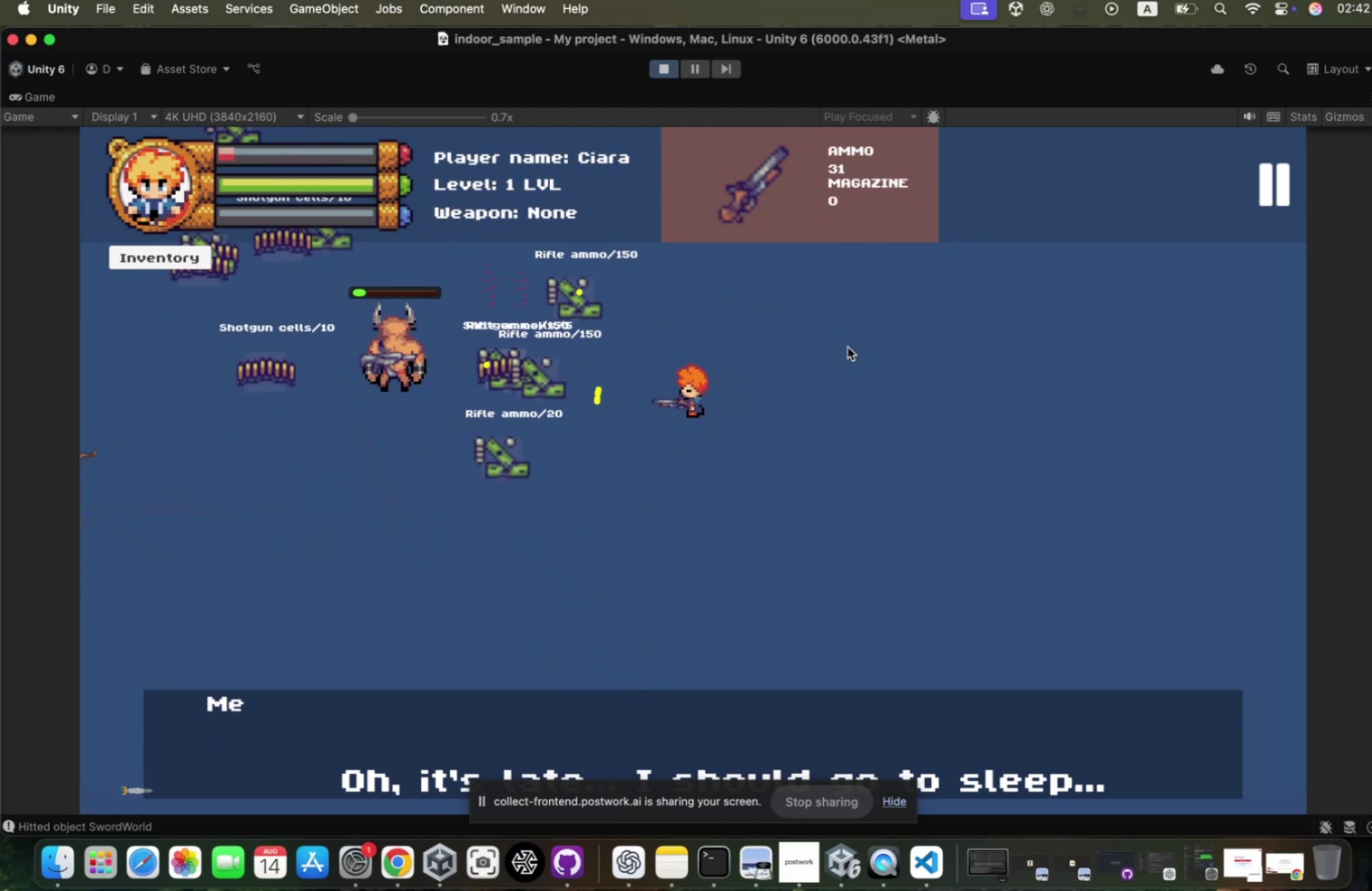 
left_click([839, 351])
 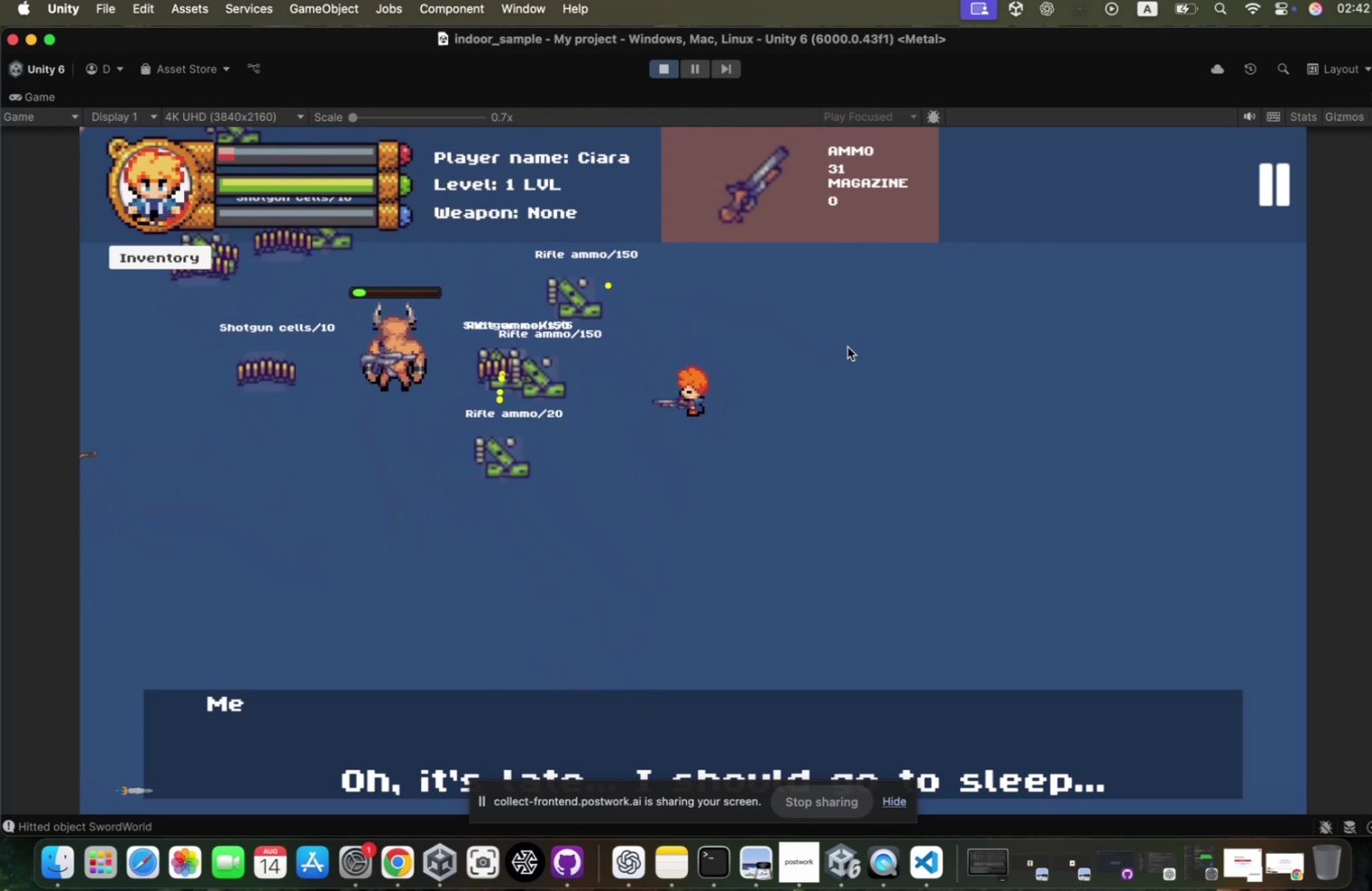 
hold_key(key=W, duration=0.65)
 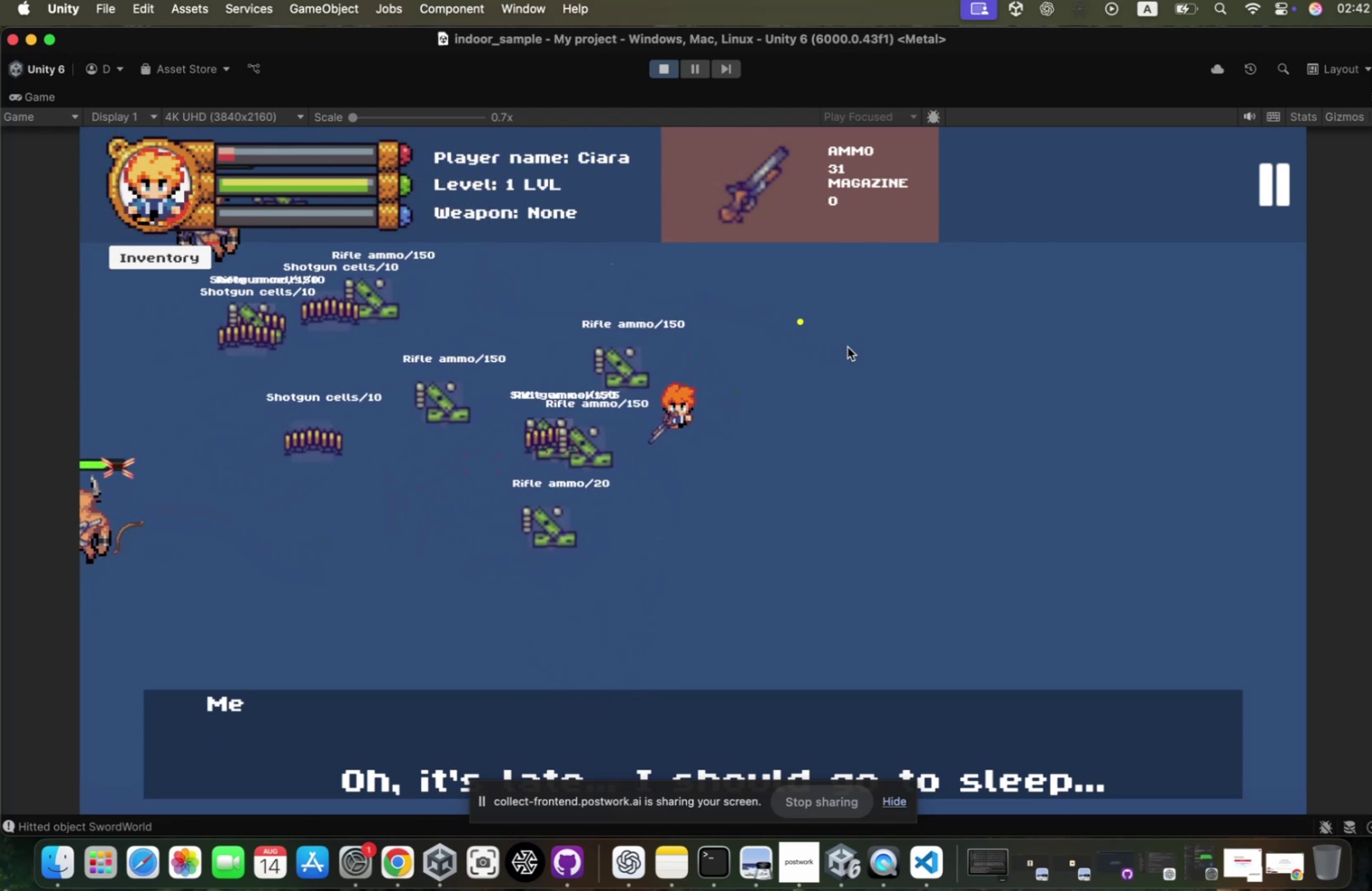 
key(D)
 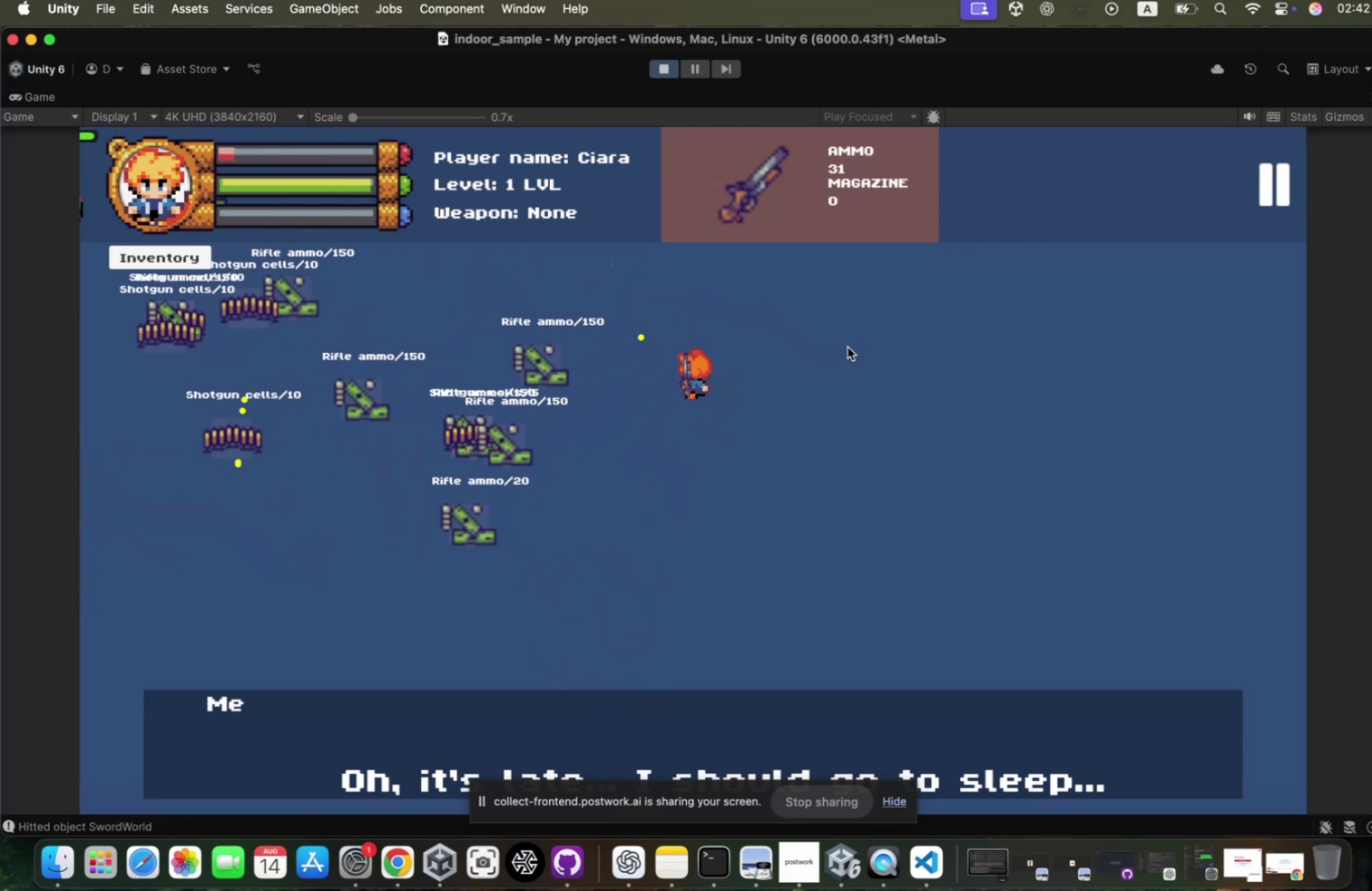 
hold_key(key=A, duration=3.53)
 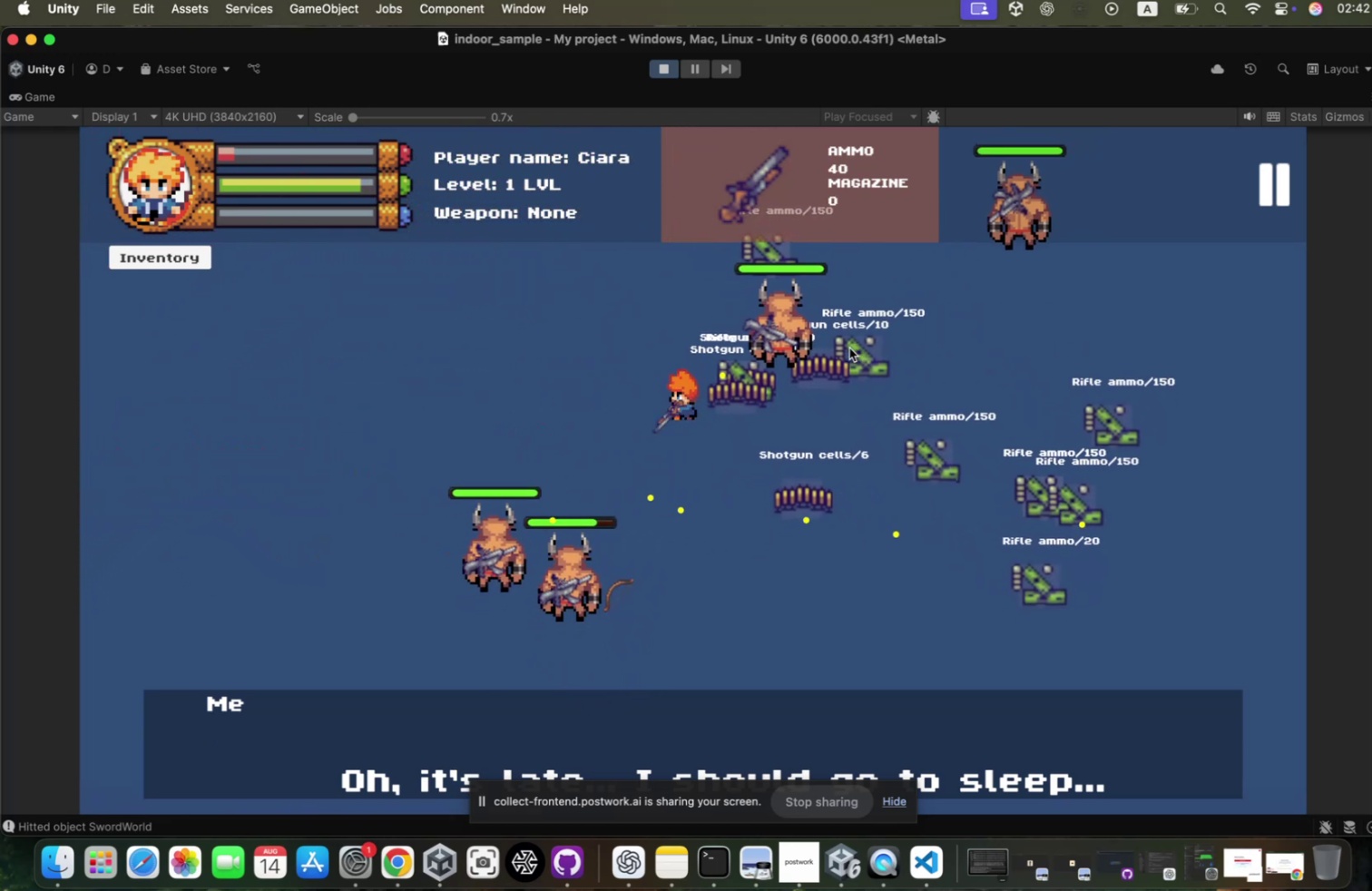 
hold_key(key=S, duration=0.52)
 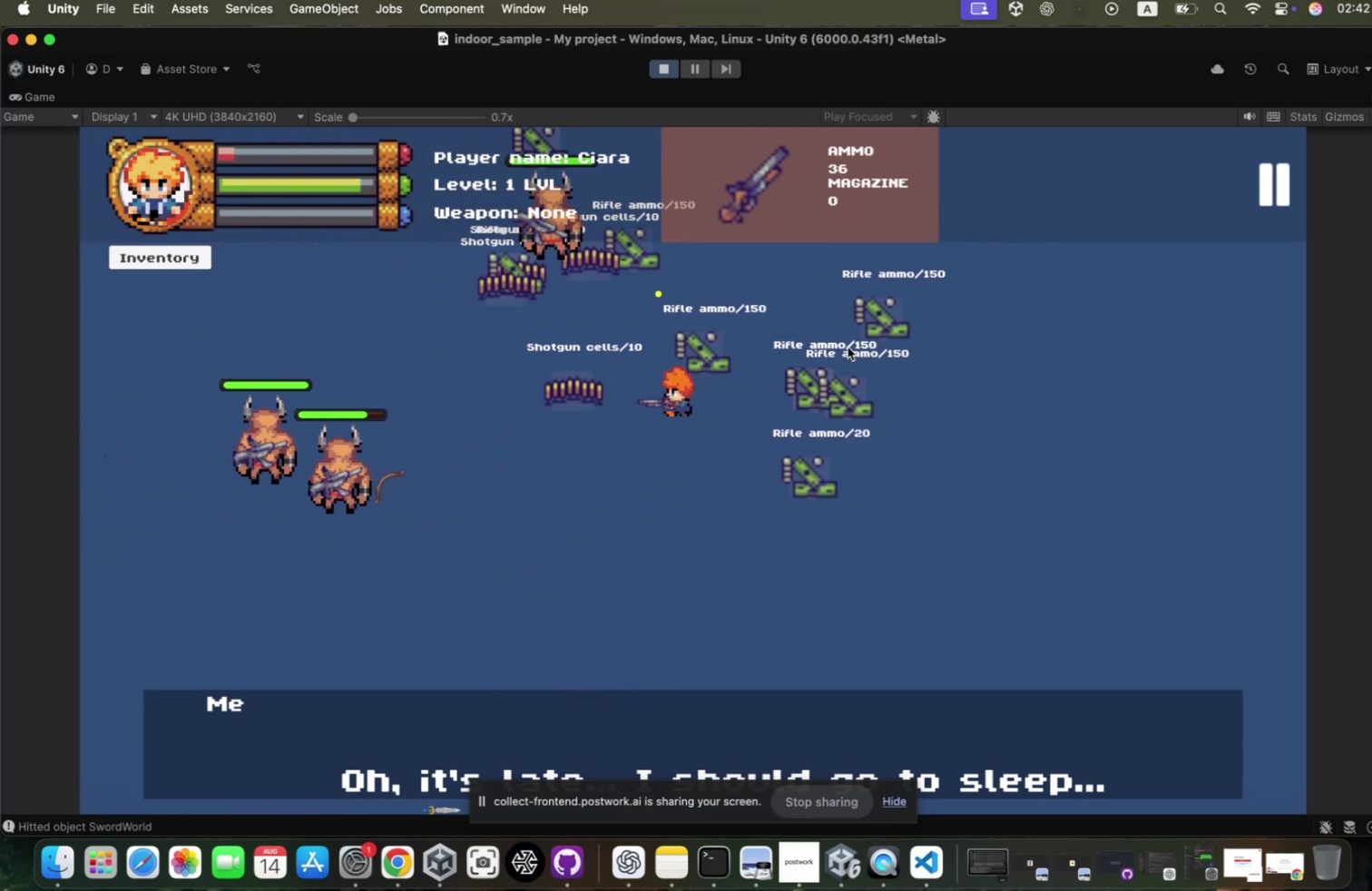 
hold_key(key=W, duration=0.84)
 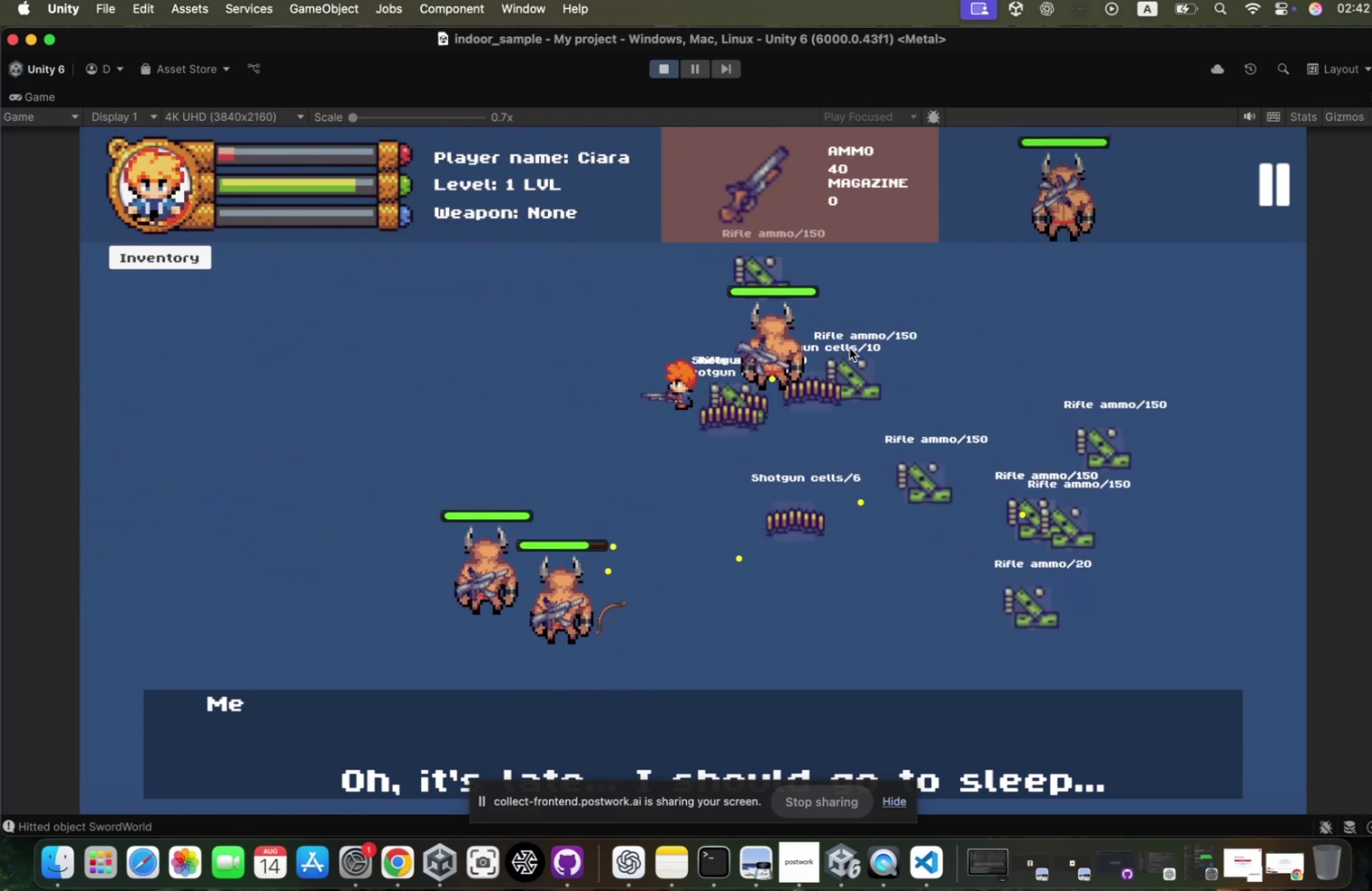 
type(sd)
 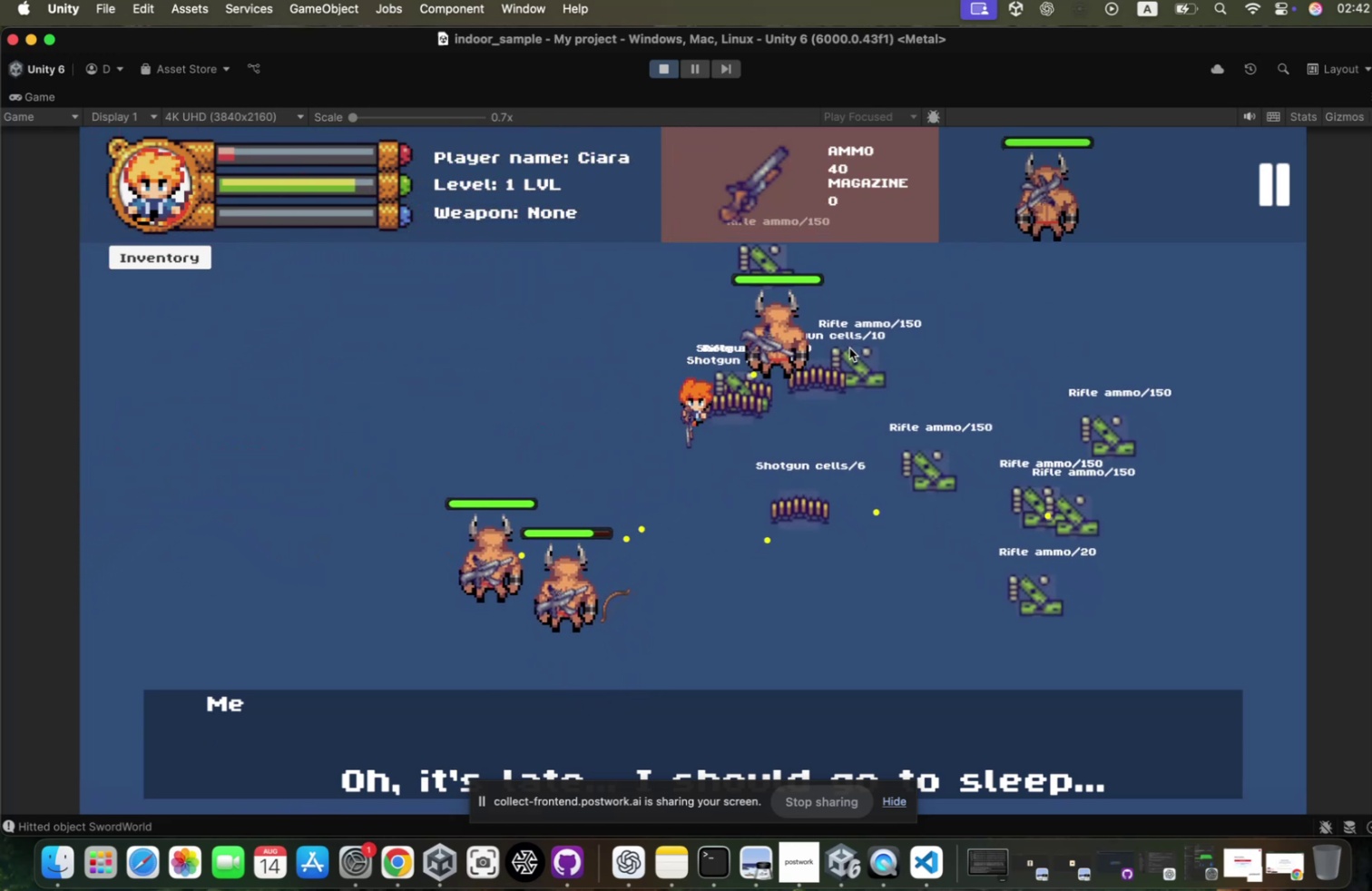 
left_click([841, 352])
 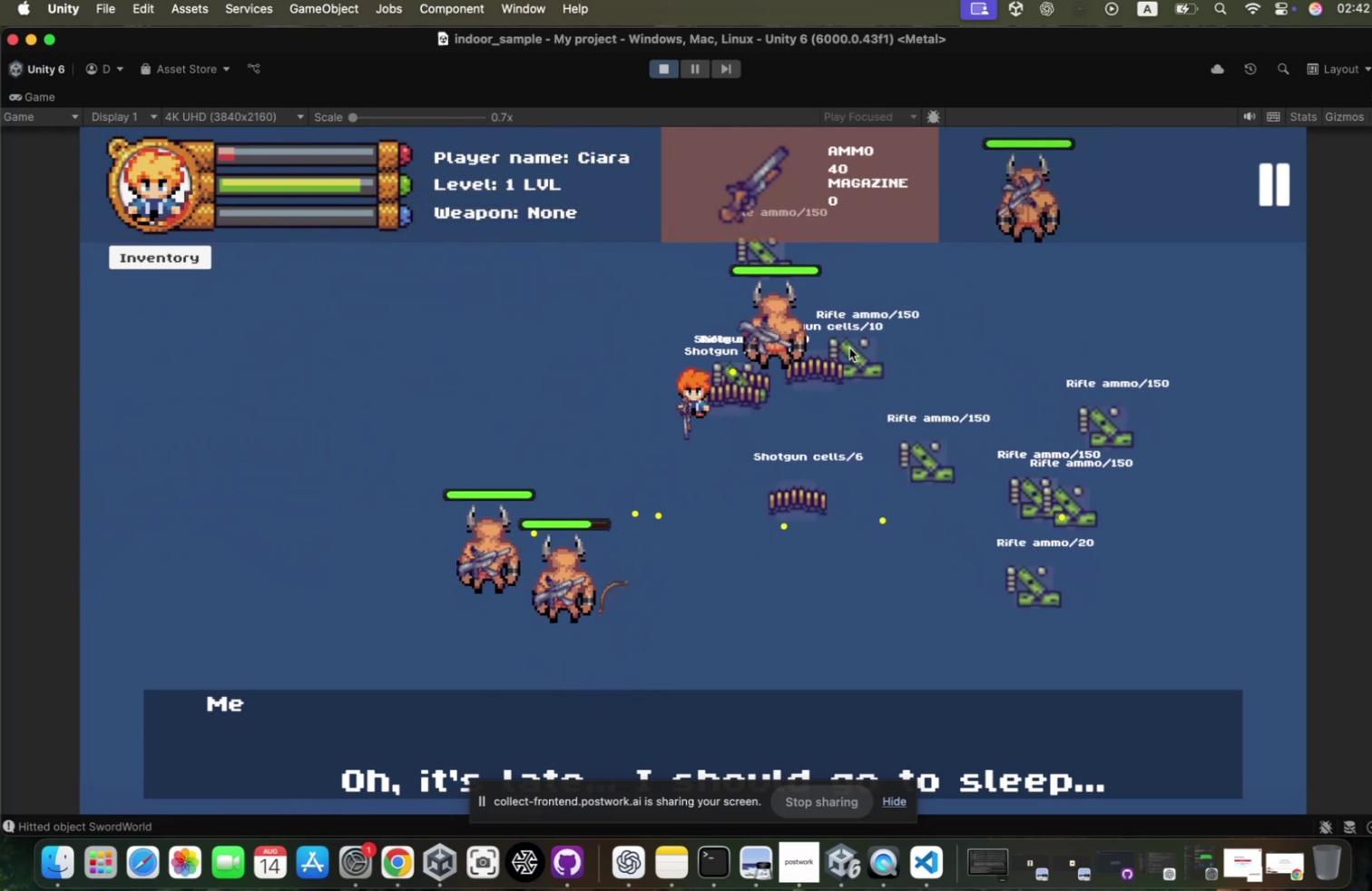 
hold_key(key=A, duration=2.71)
 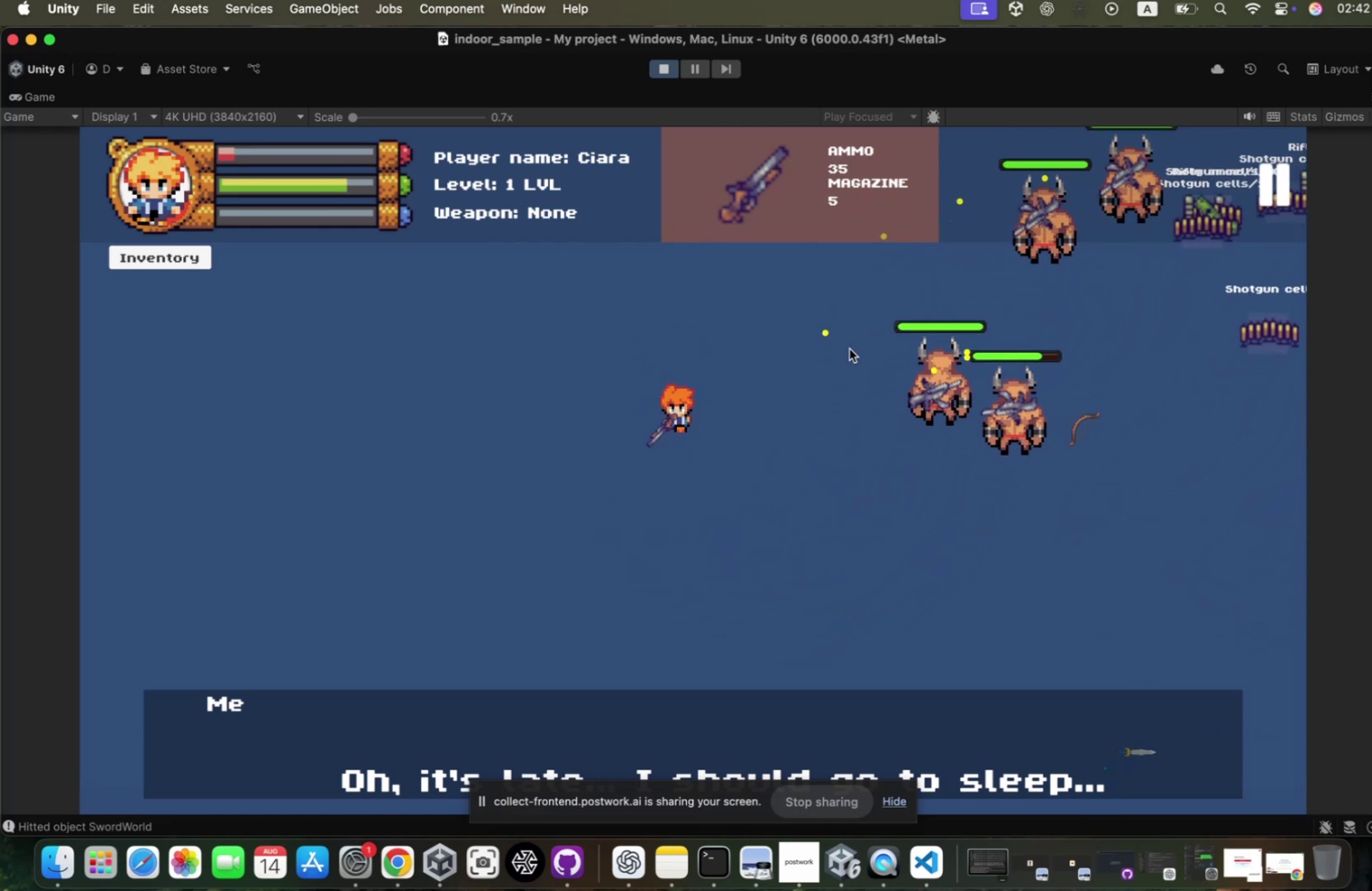 
hold_key(key=S, duration=0.41)
 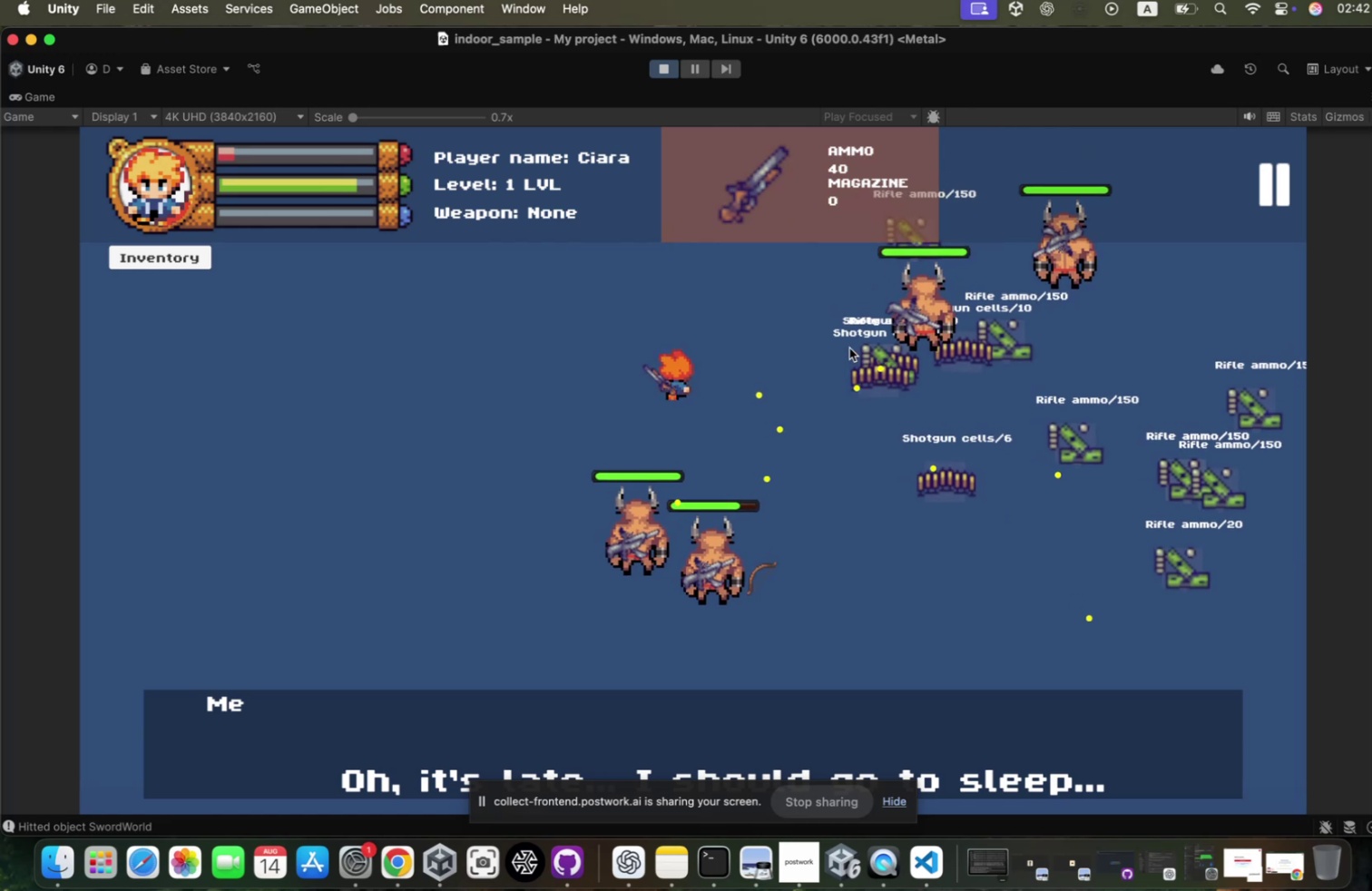 
left_click([841, 352])
 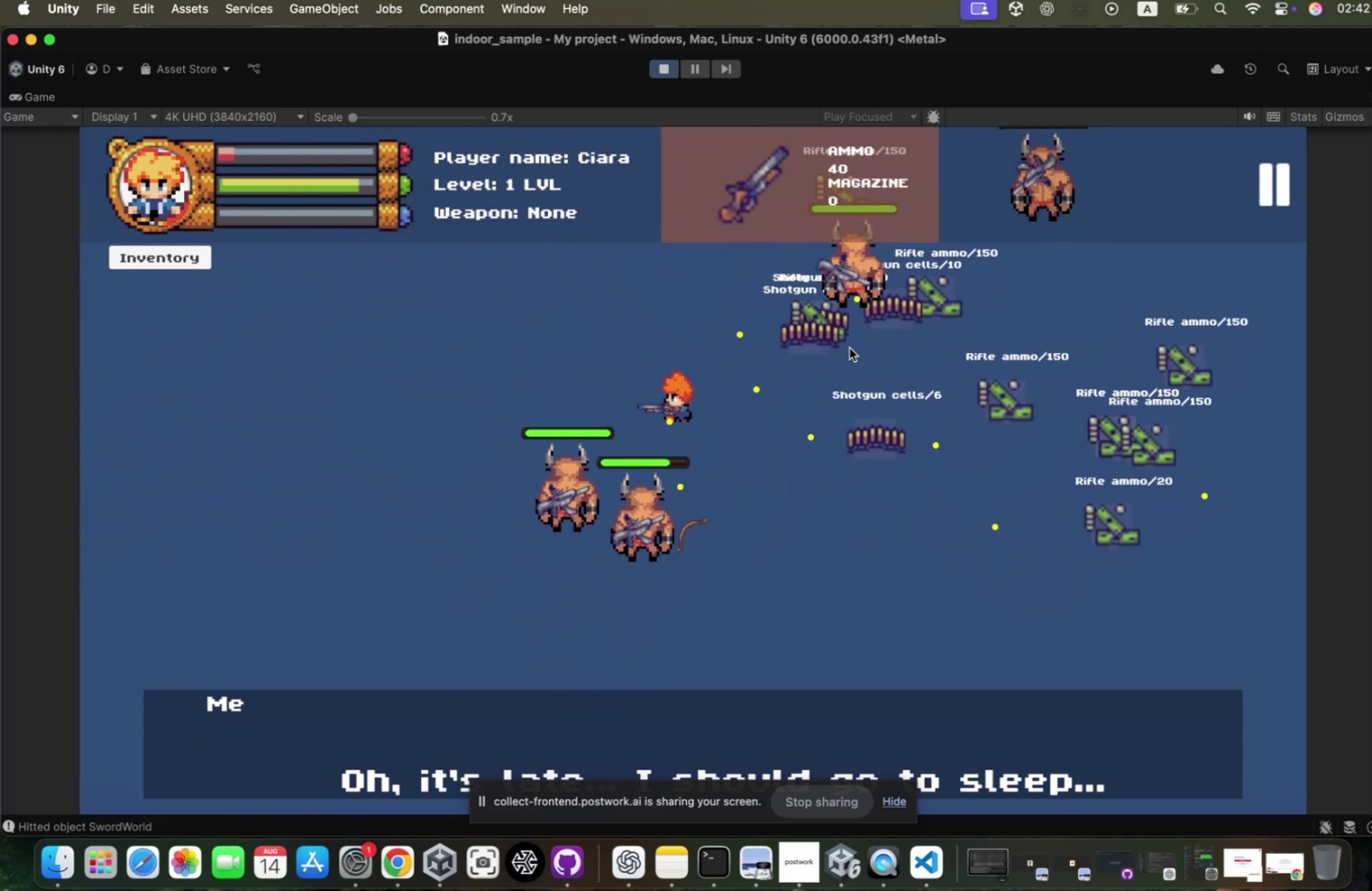 
hold_key(key=W, duration=0.69)
 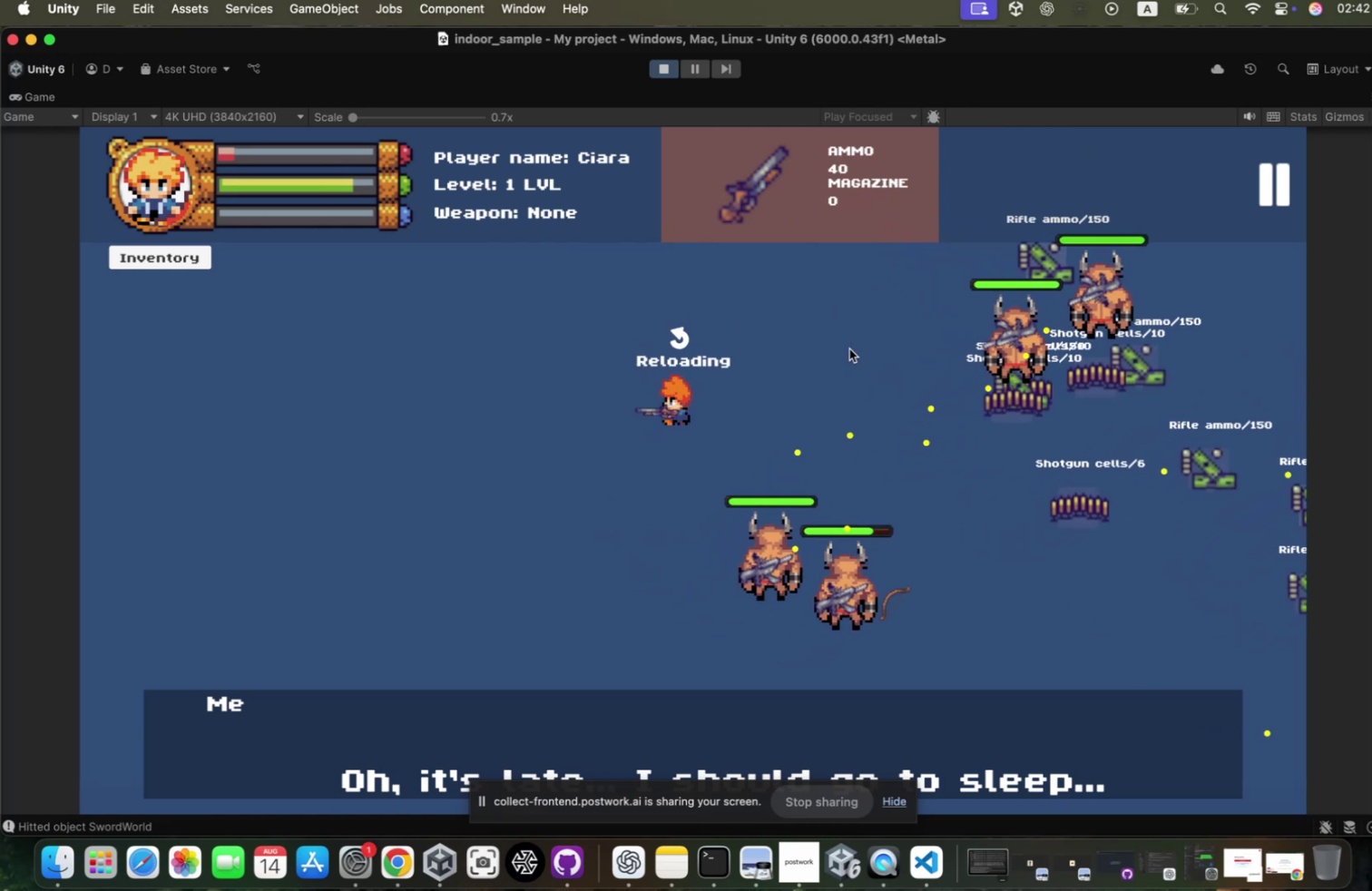 
left_click([841, 352])
 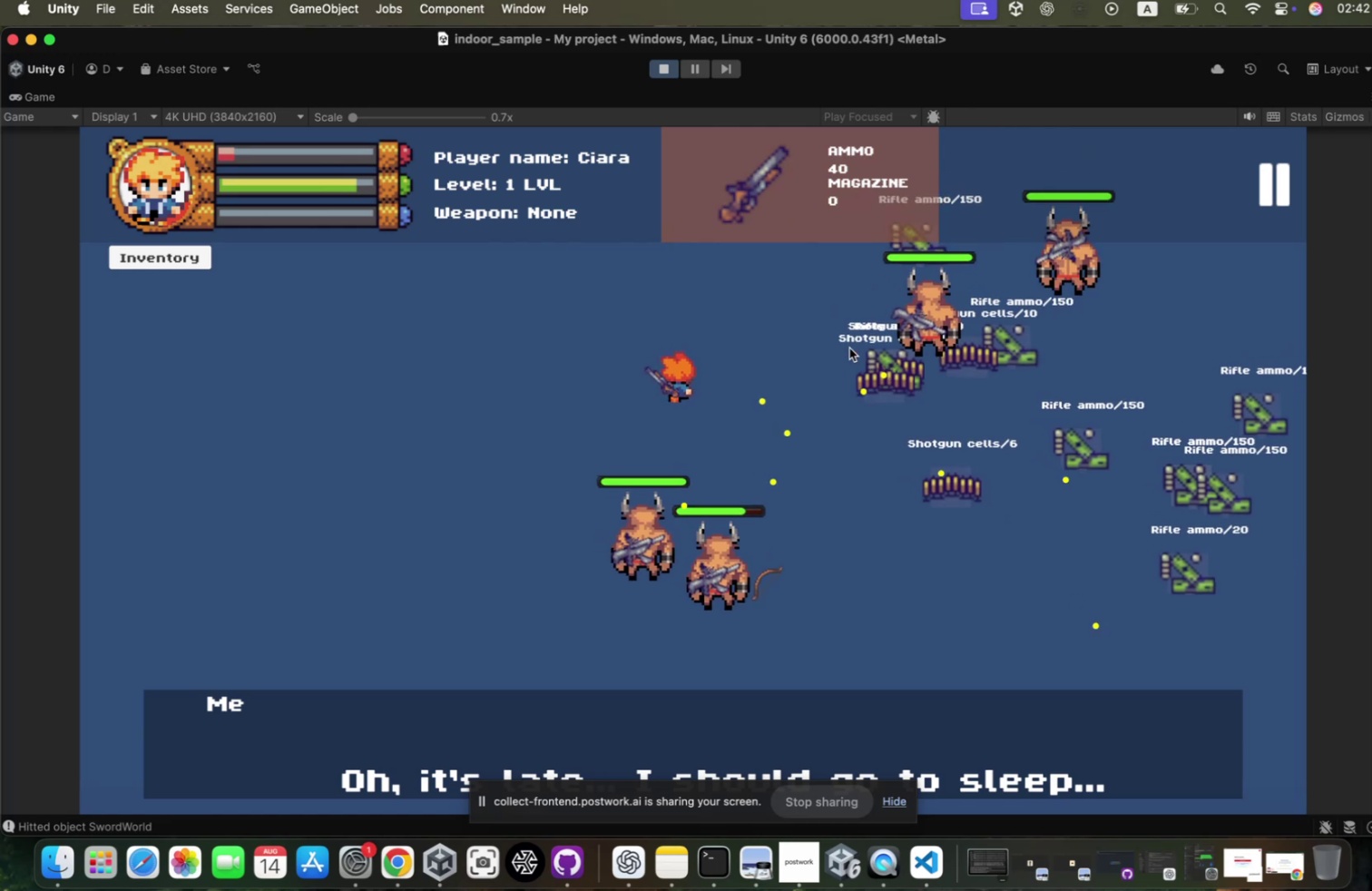 
type(rsd)
 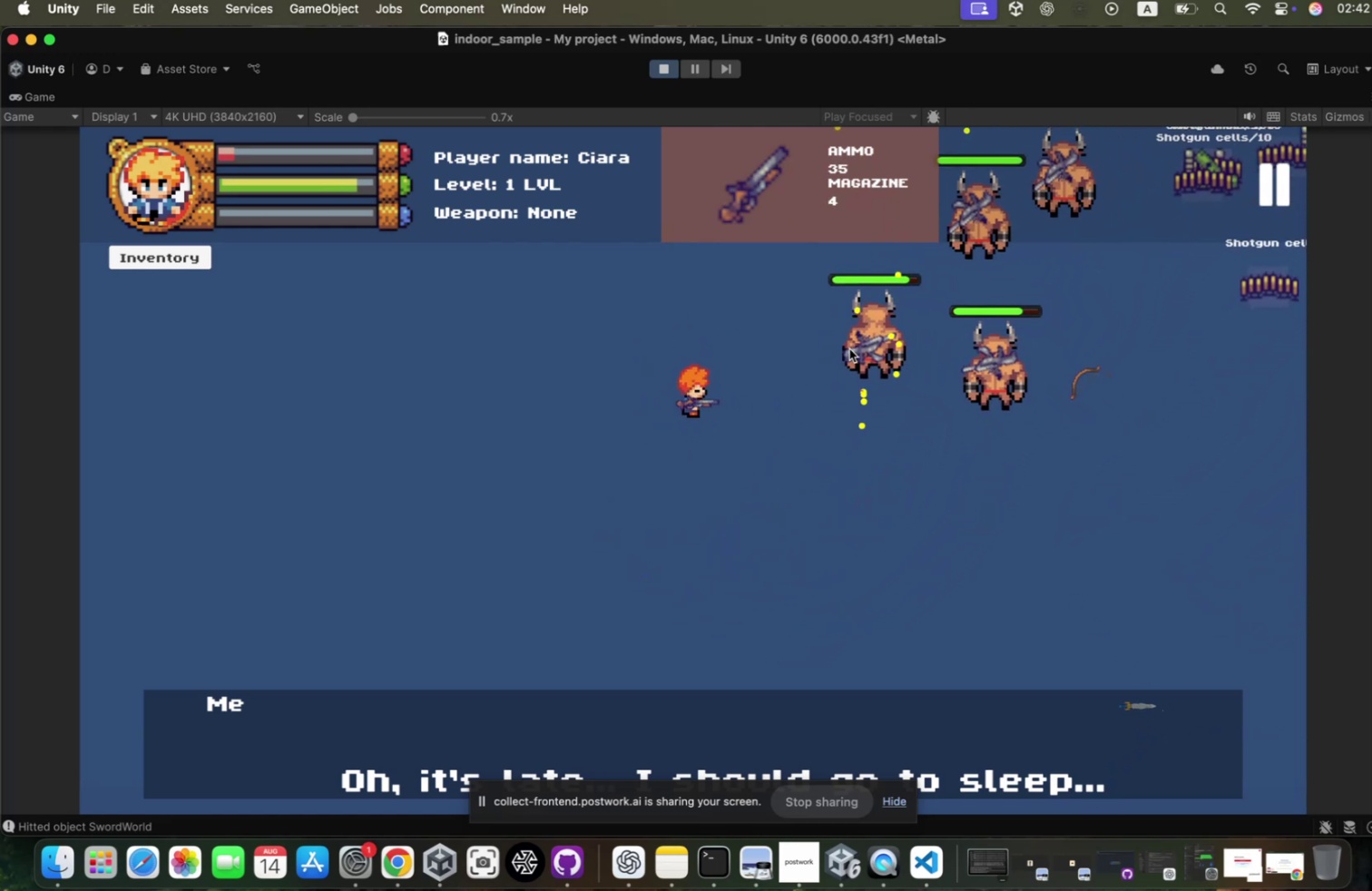 
hold_key(key=S, duration=1.29)
 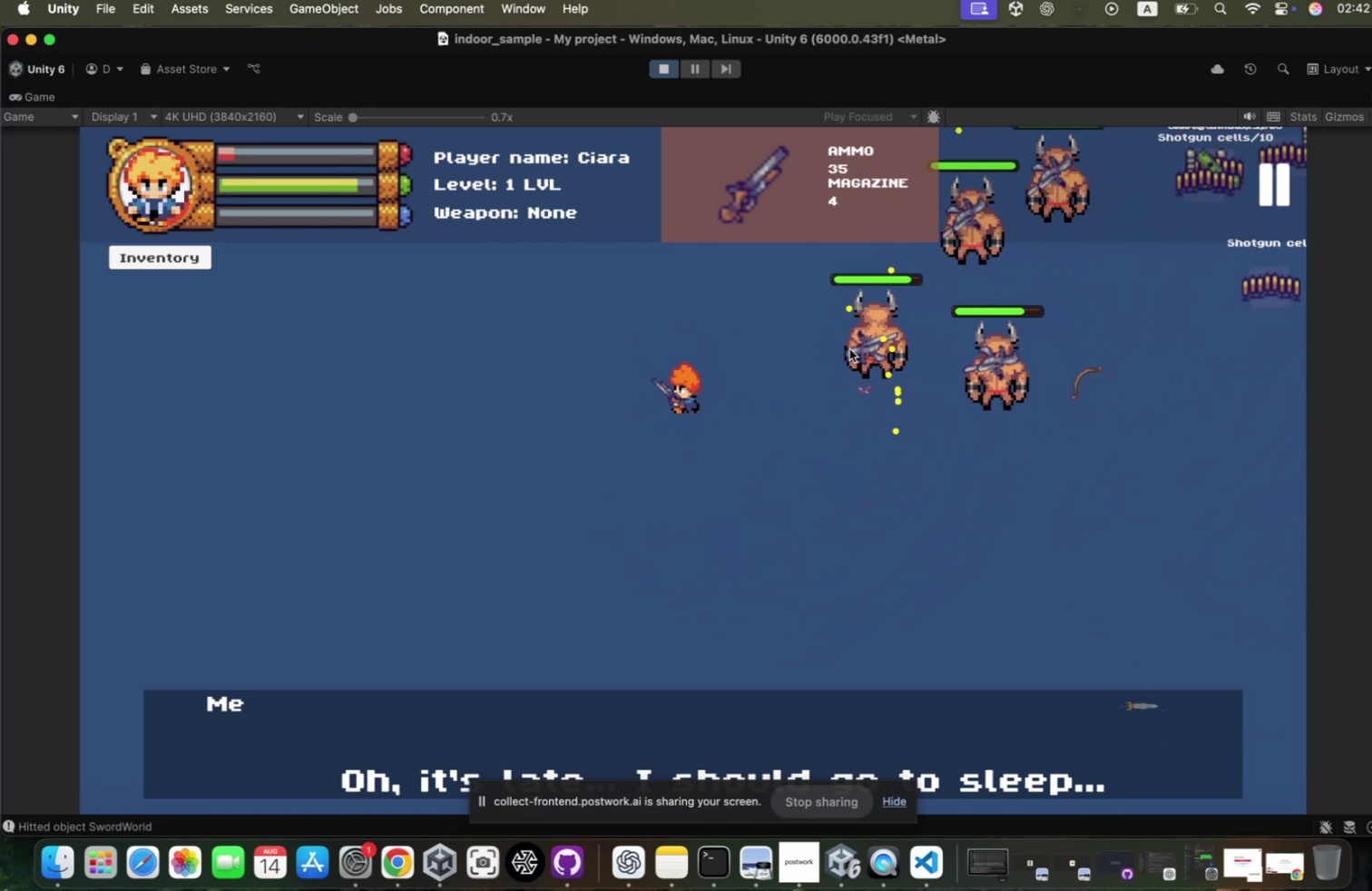 
hold_key(key=A, duration=0.38)
 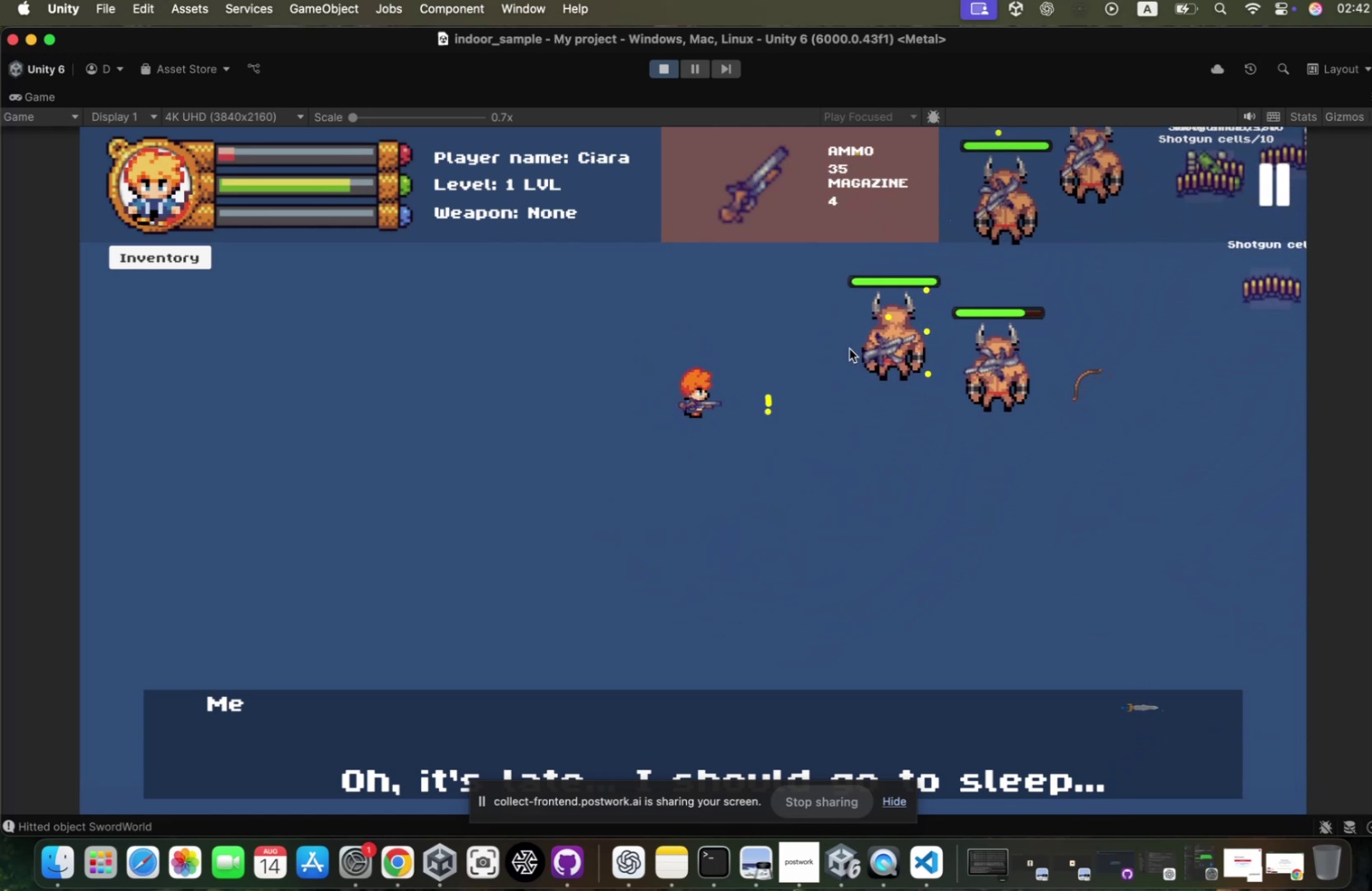 
left_click([841, 353])
 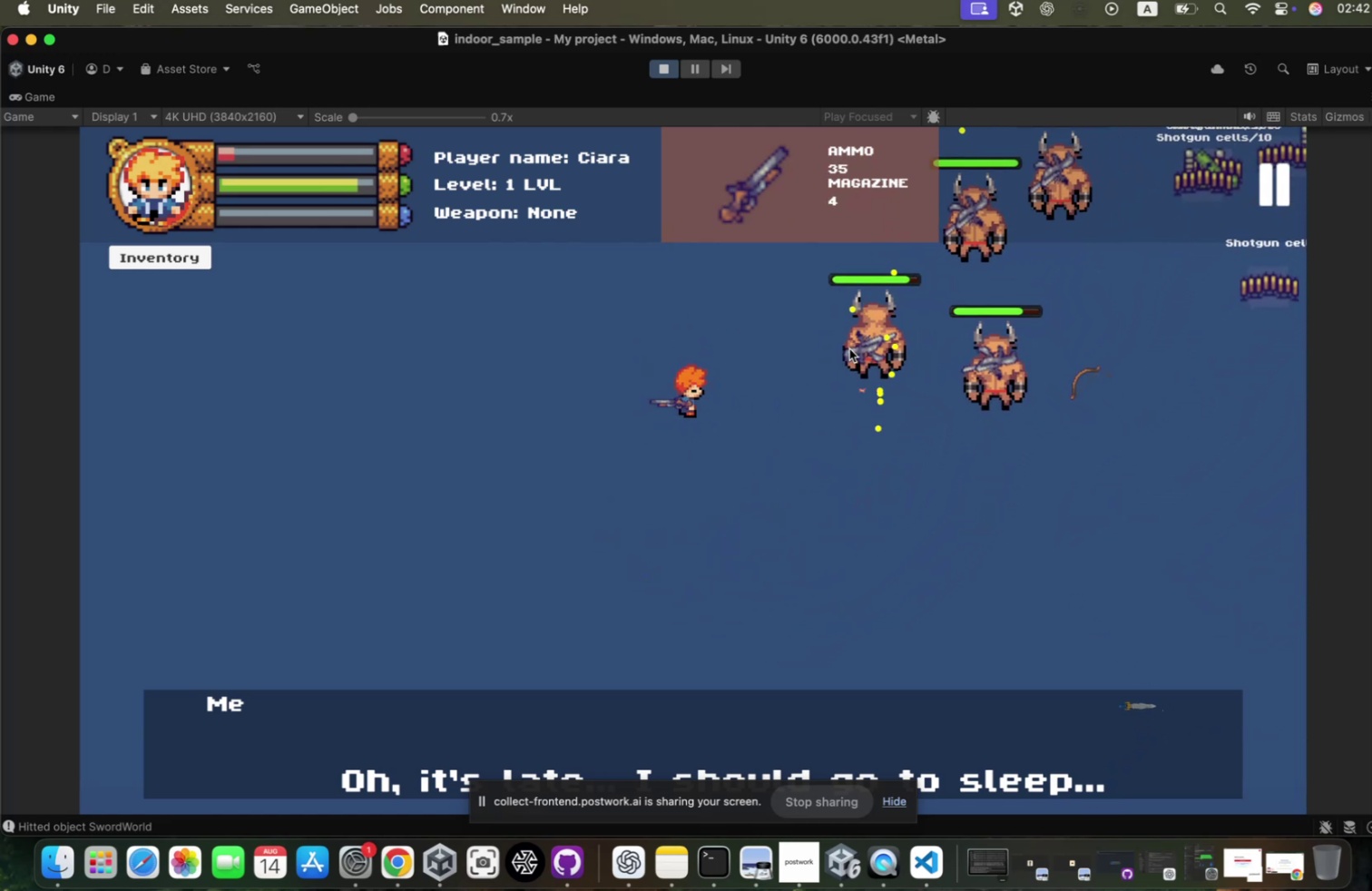 
hold_key(key=A, duration=0.88)
 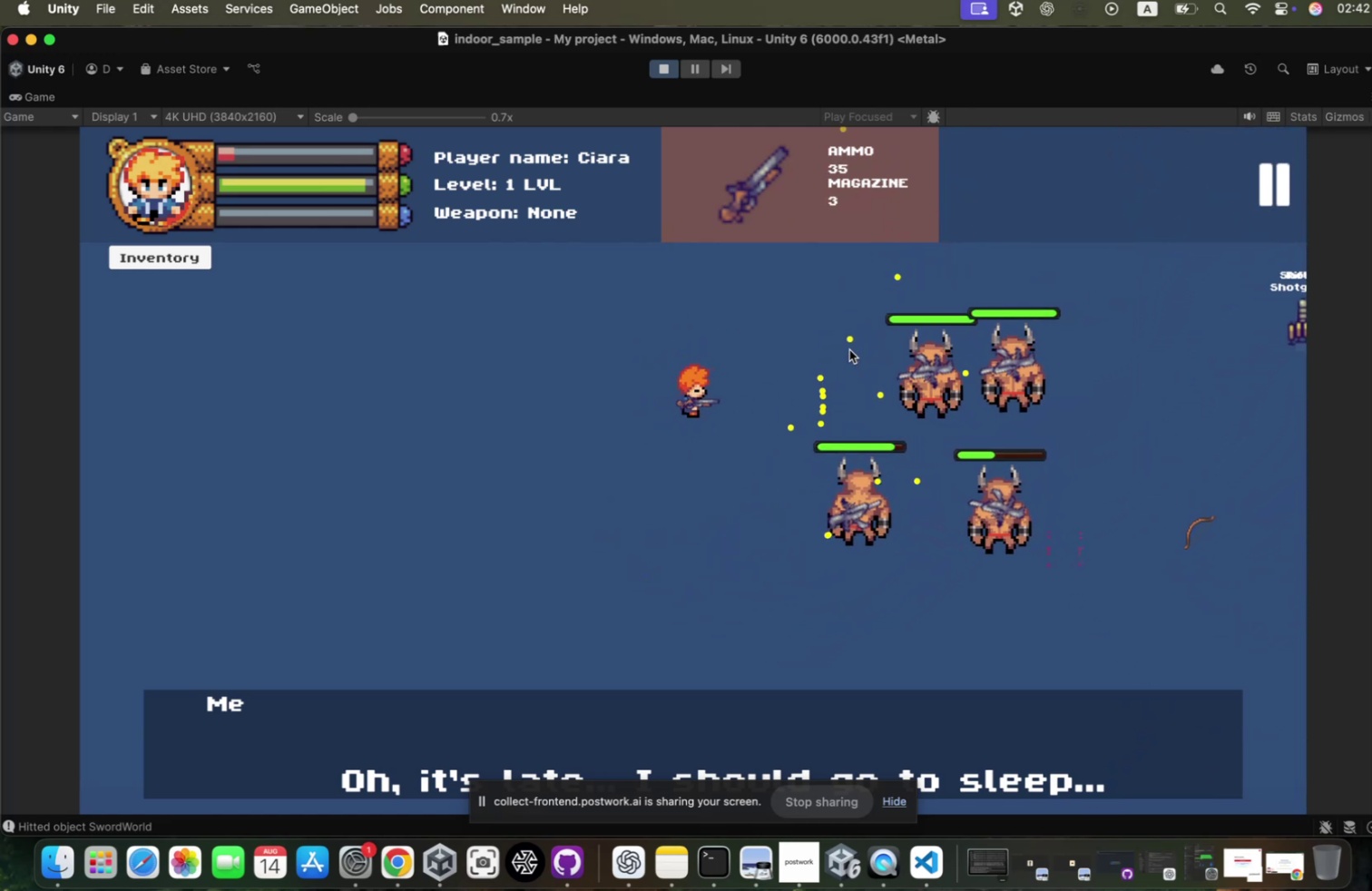 
hold_key(key=W, duration=0.93)
 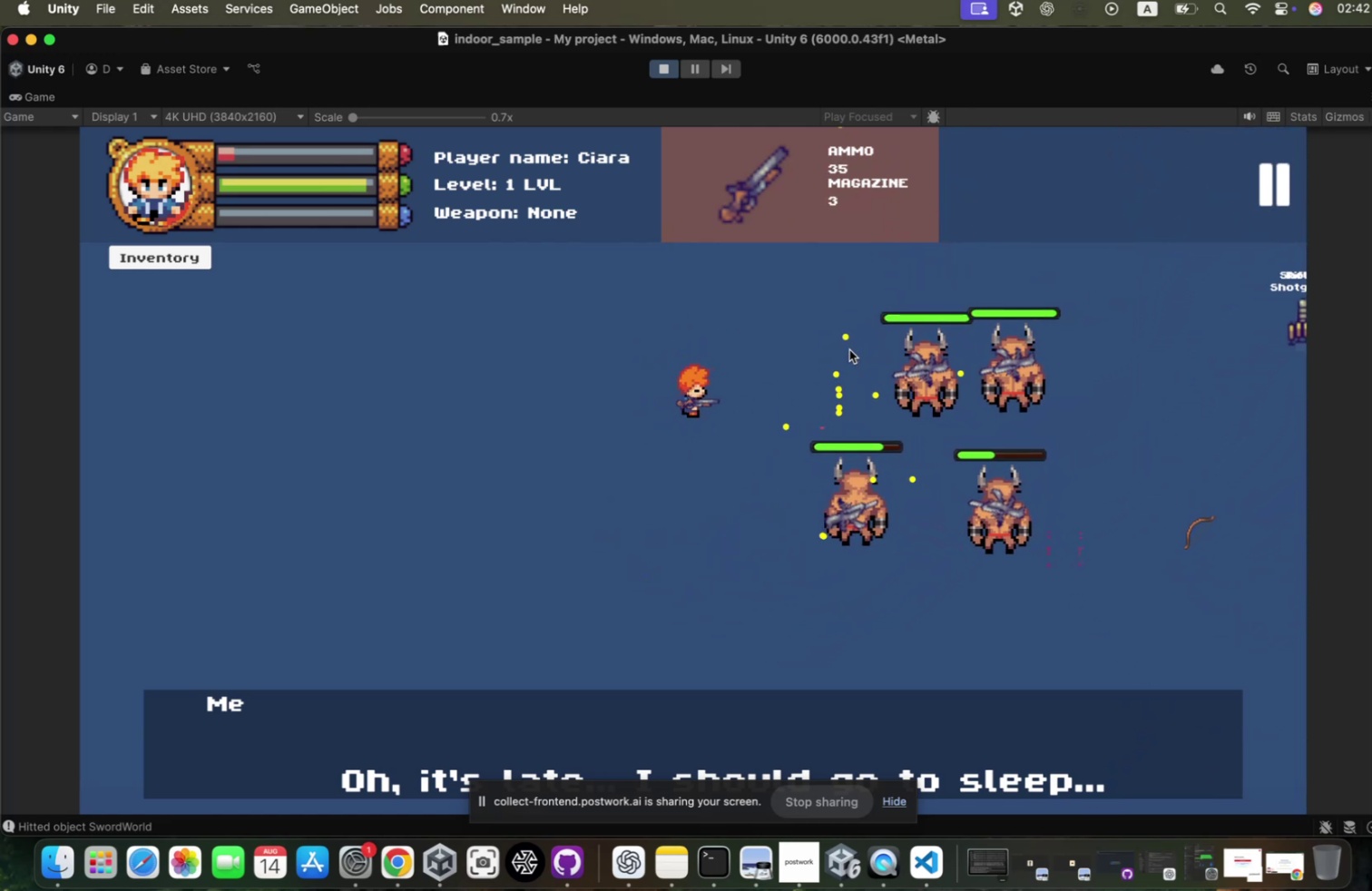 
key(D)
 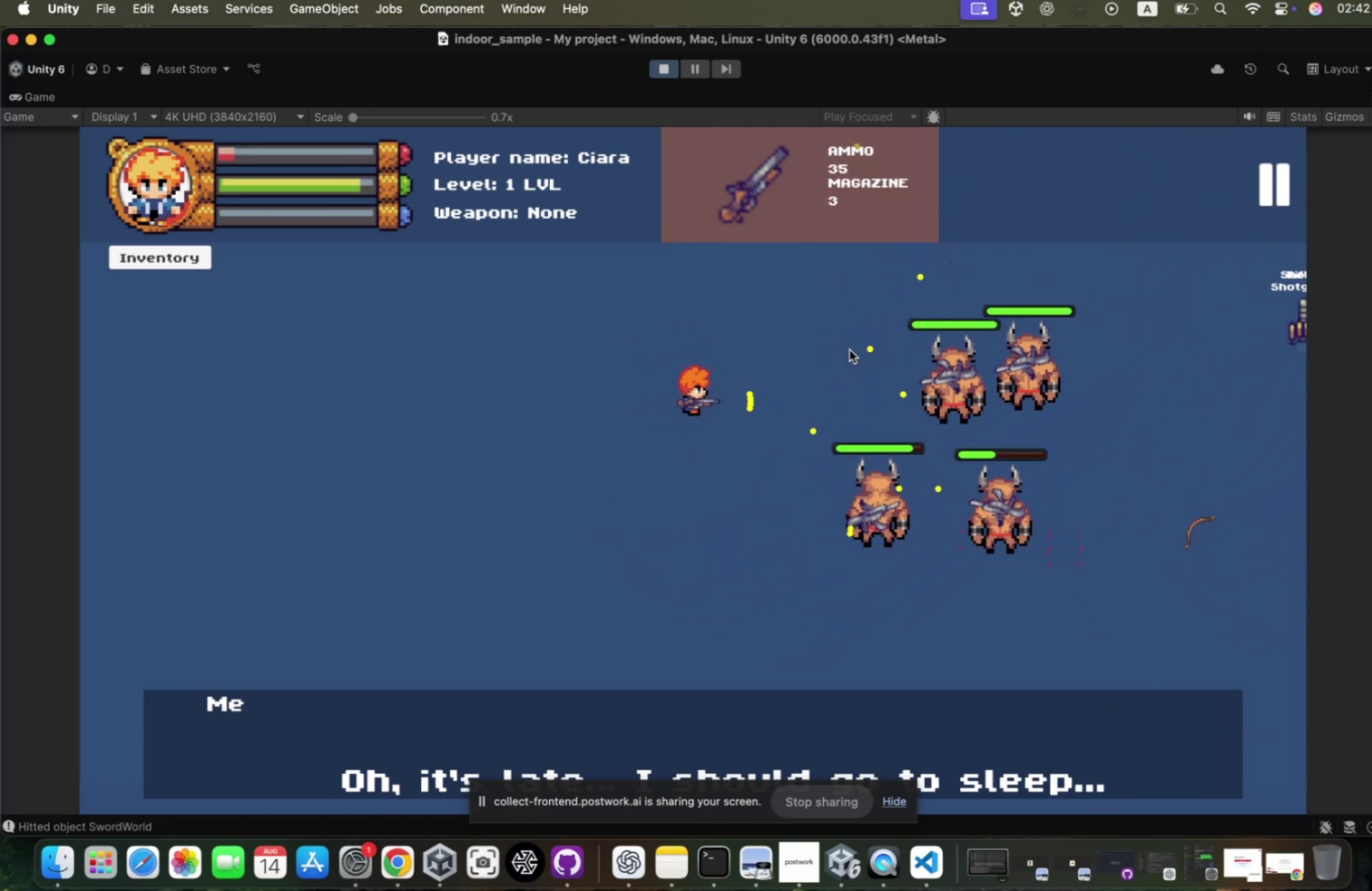 
left_click([841, 354])
 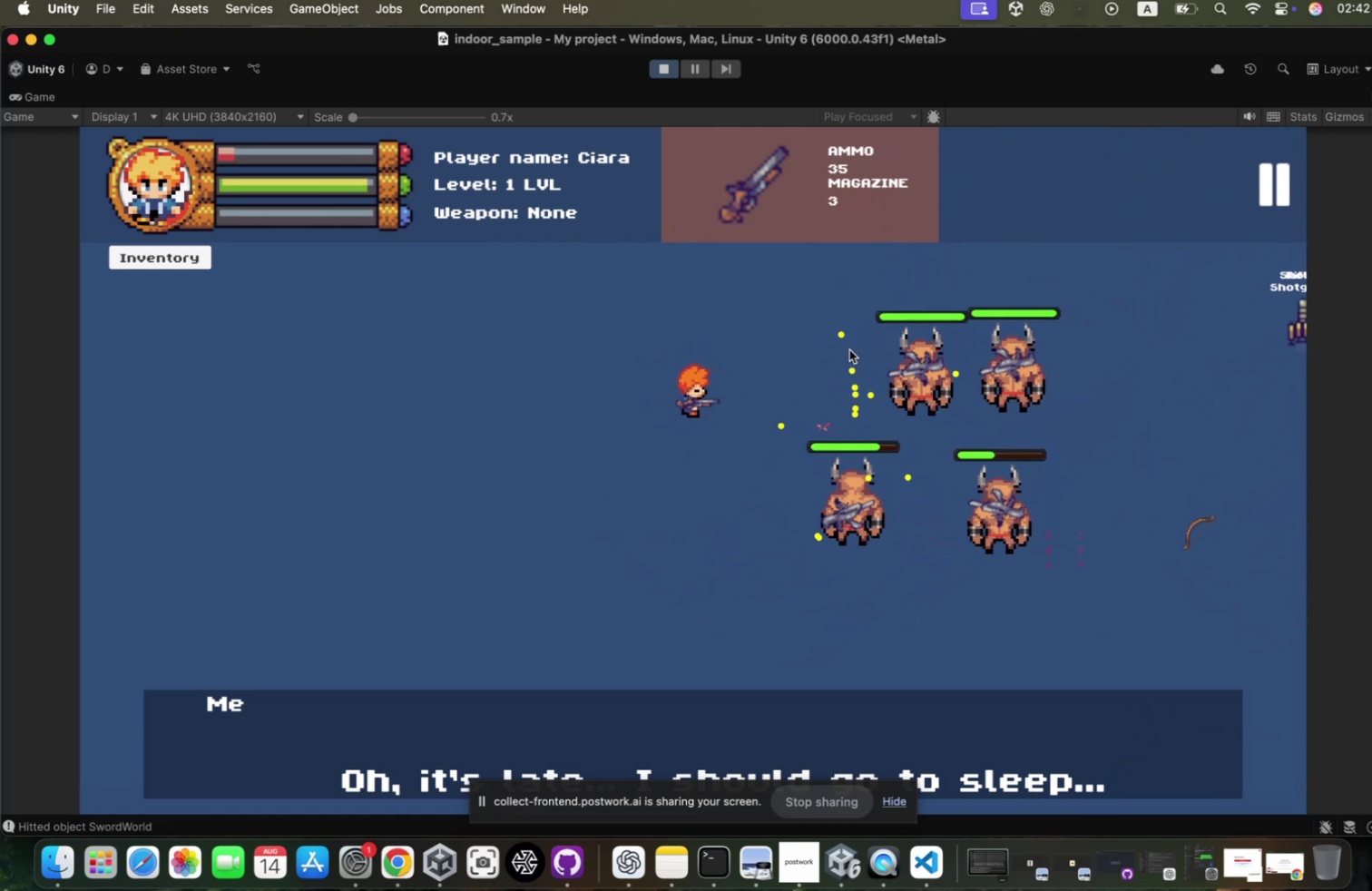 
left_click([841, 354])
 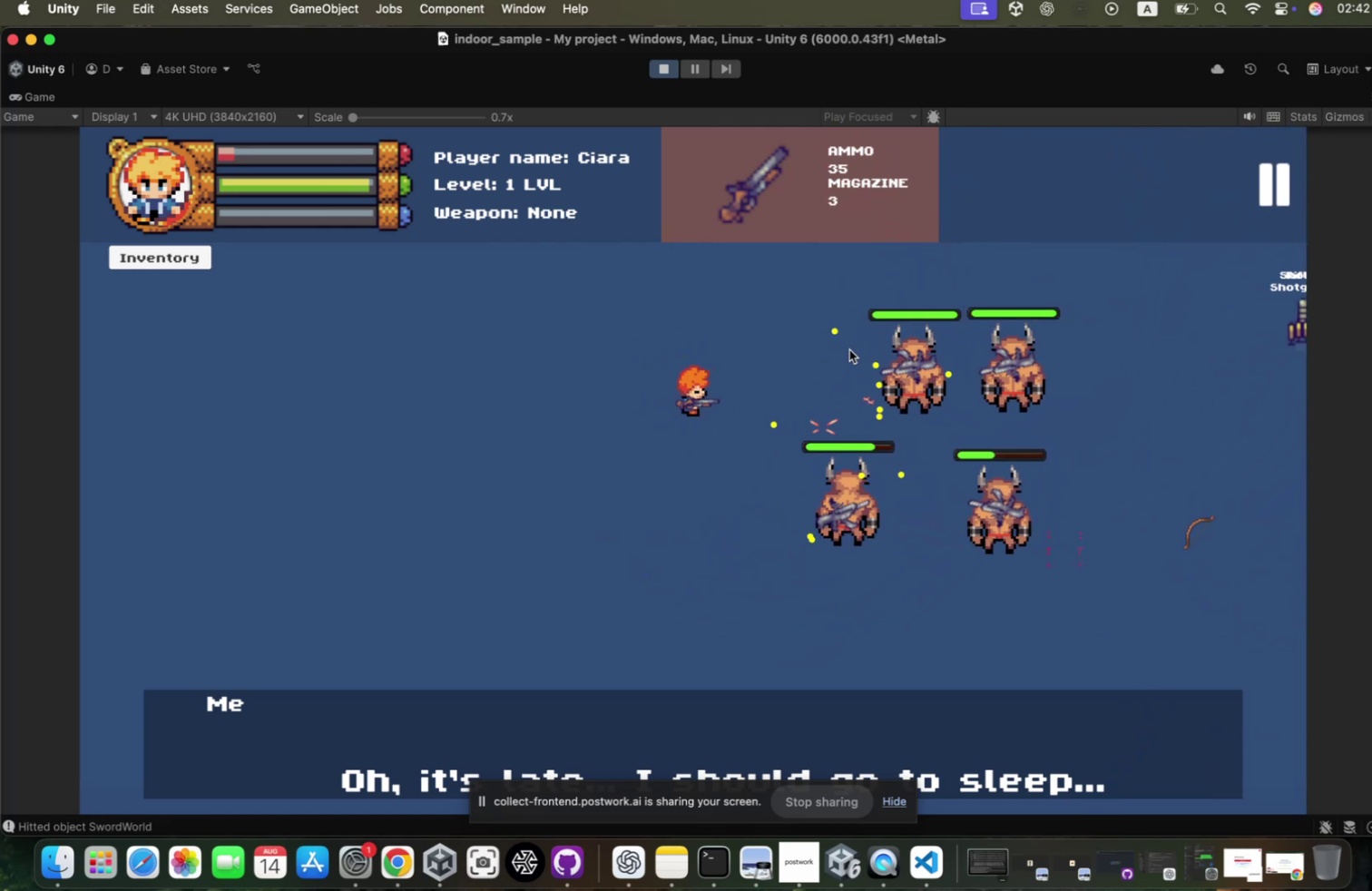 
hold_key(key=A, duration=0.57)
 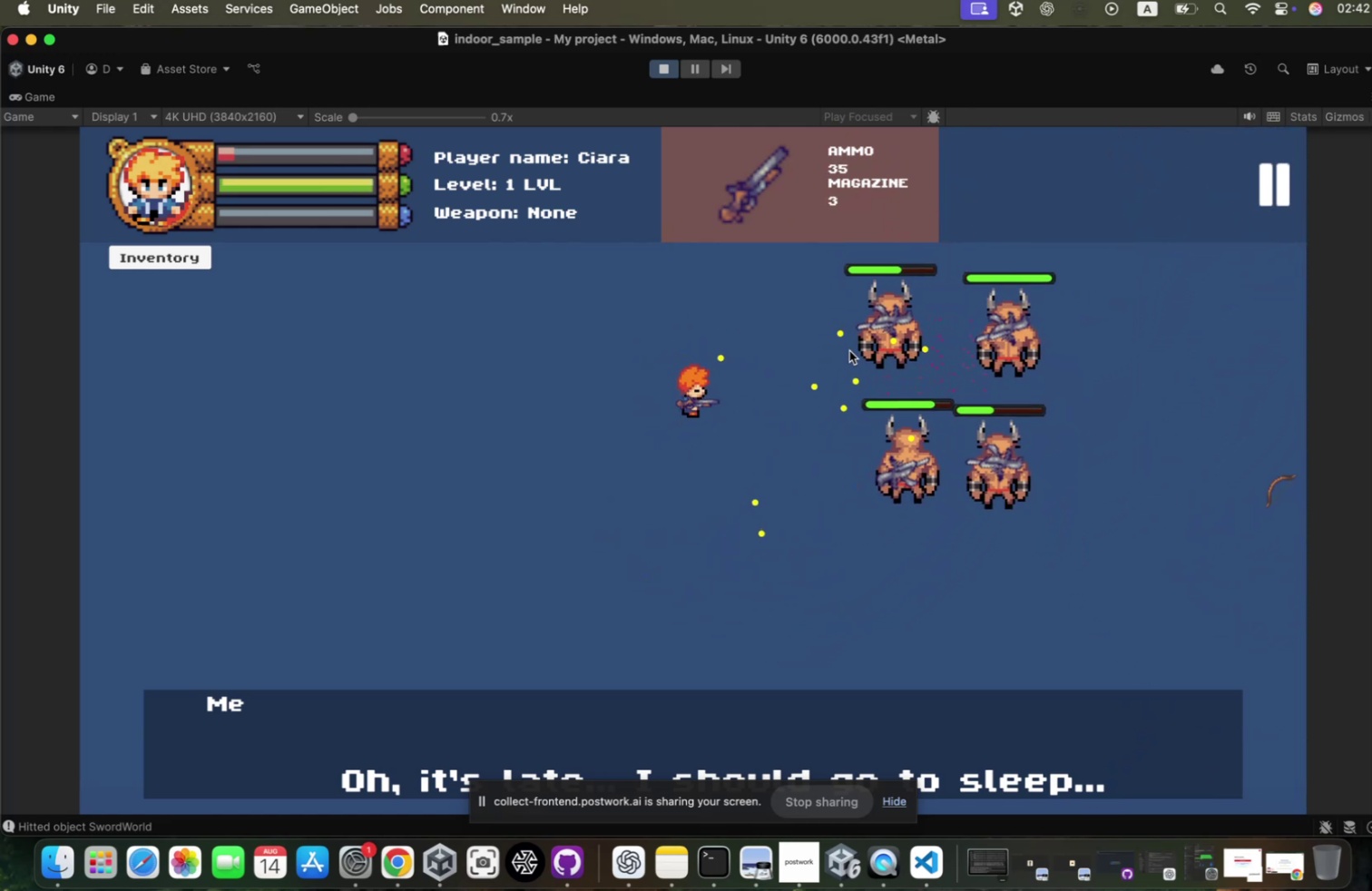 
type(sd)
 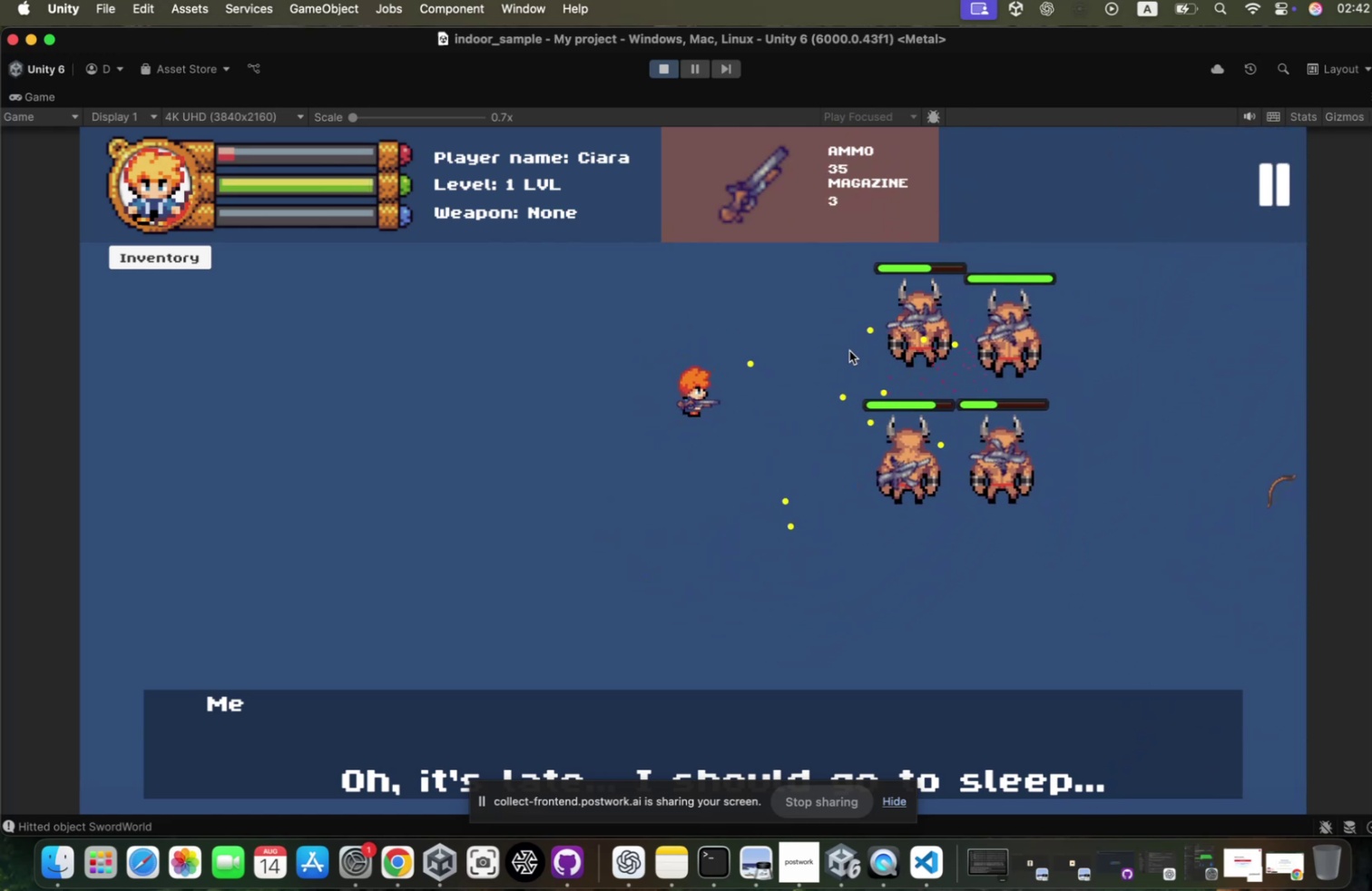 
left_click([841, 355])
 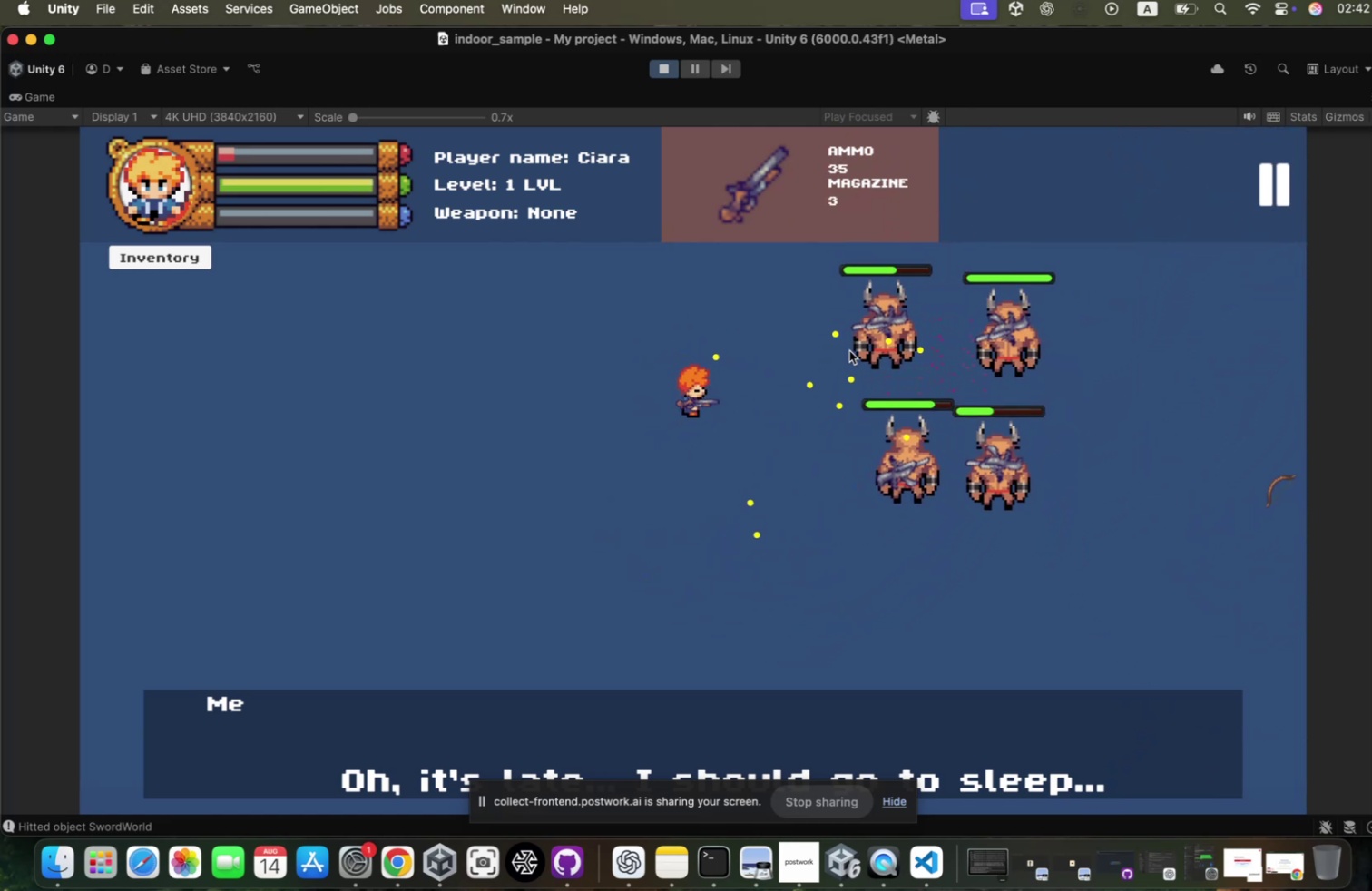 
left_click([841, 355])
 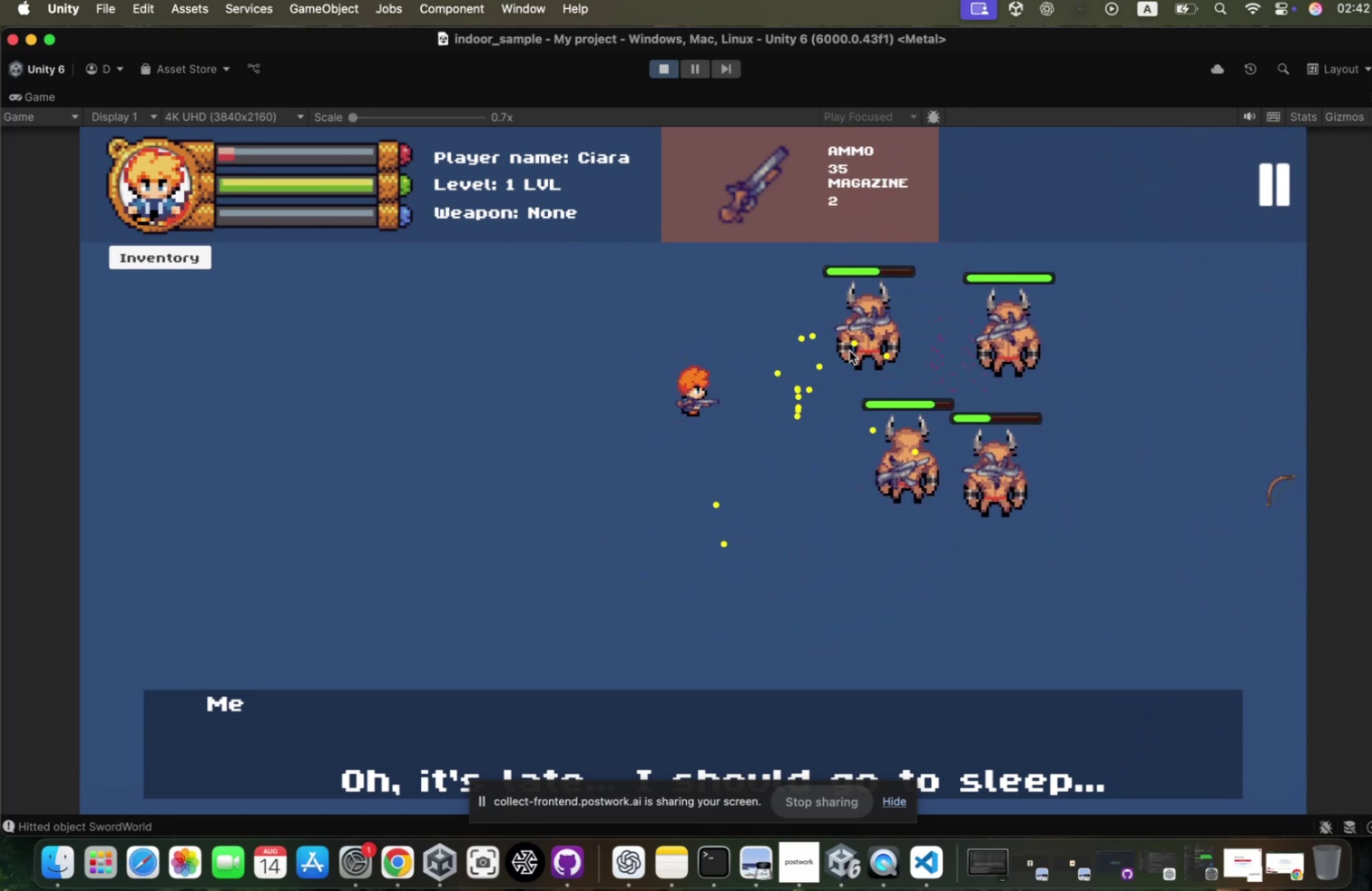 
left_click([841, 355])
 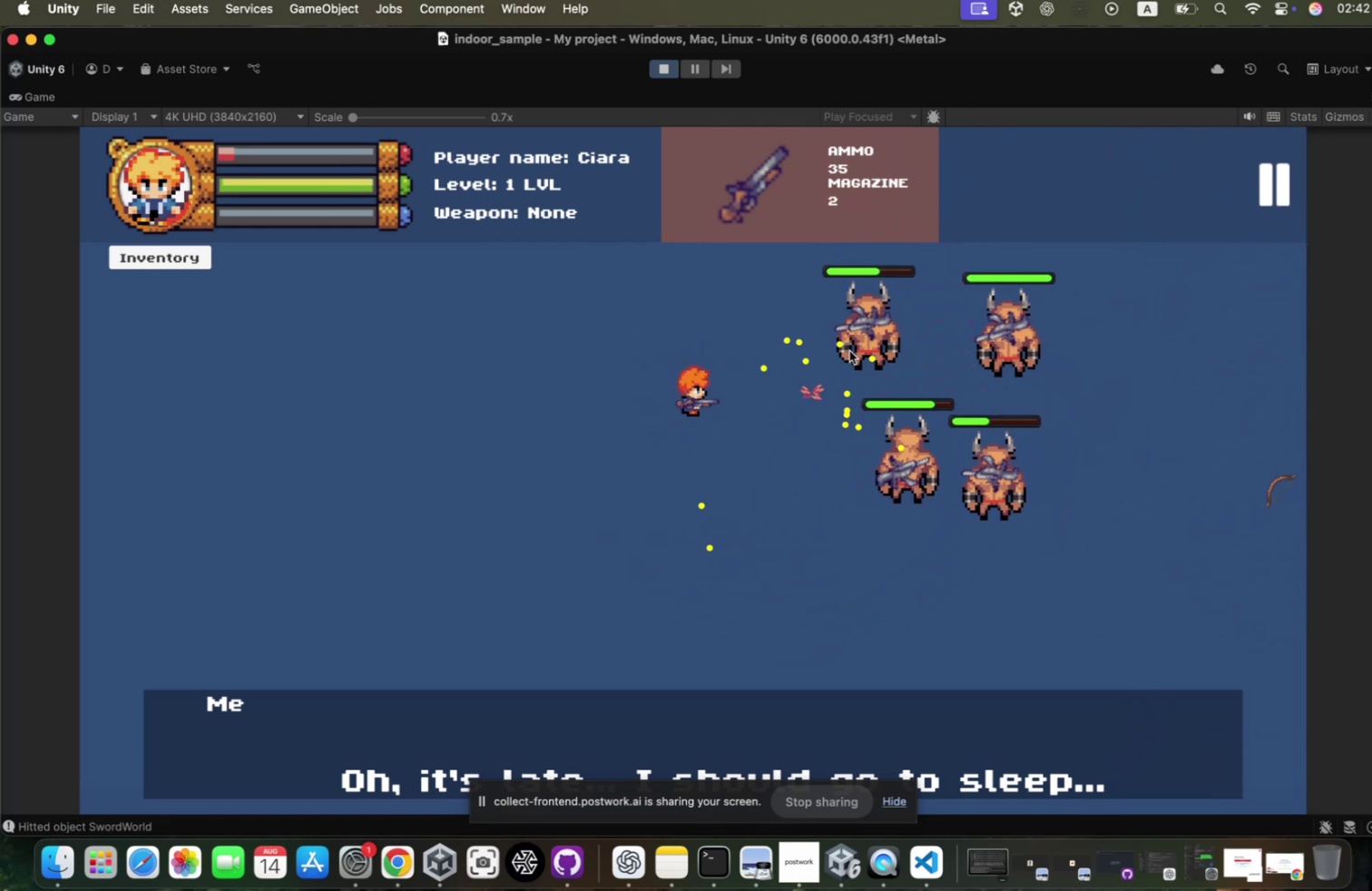 
hold_key(key=S, duration=0.35)
 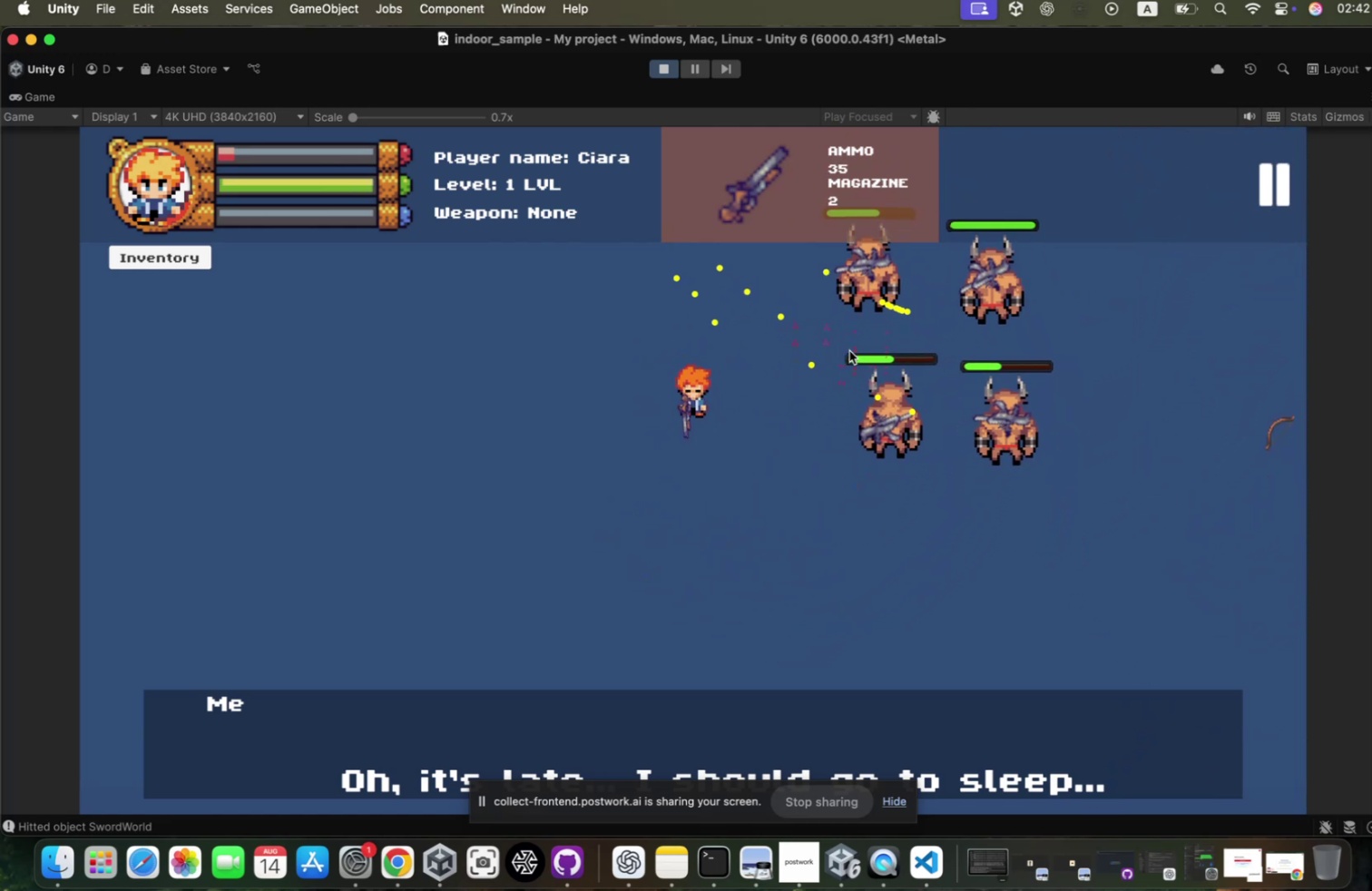 
key(D)
 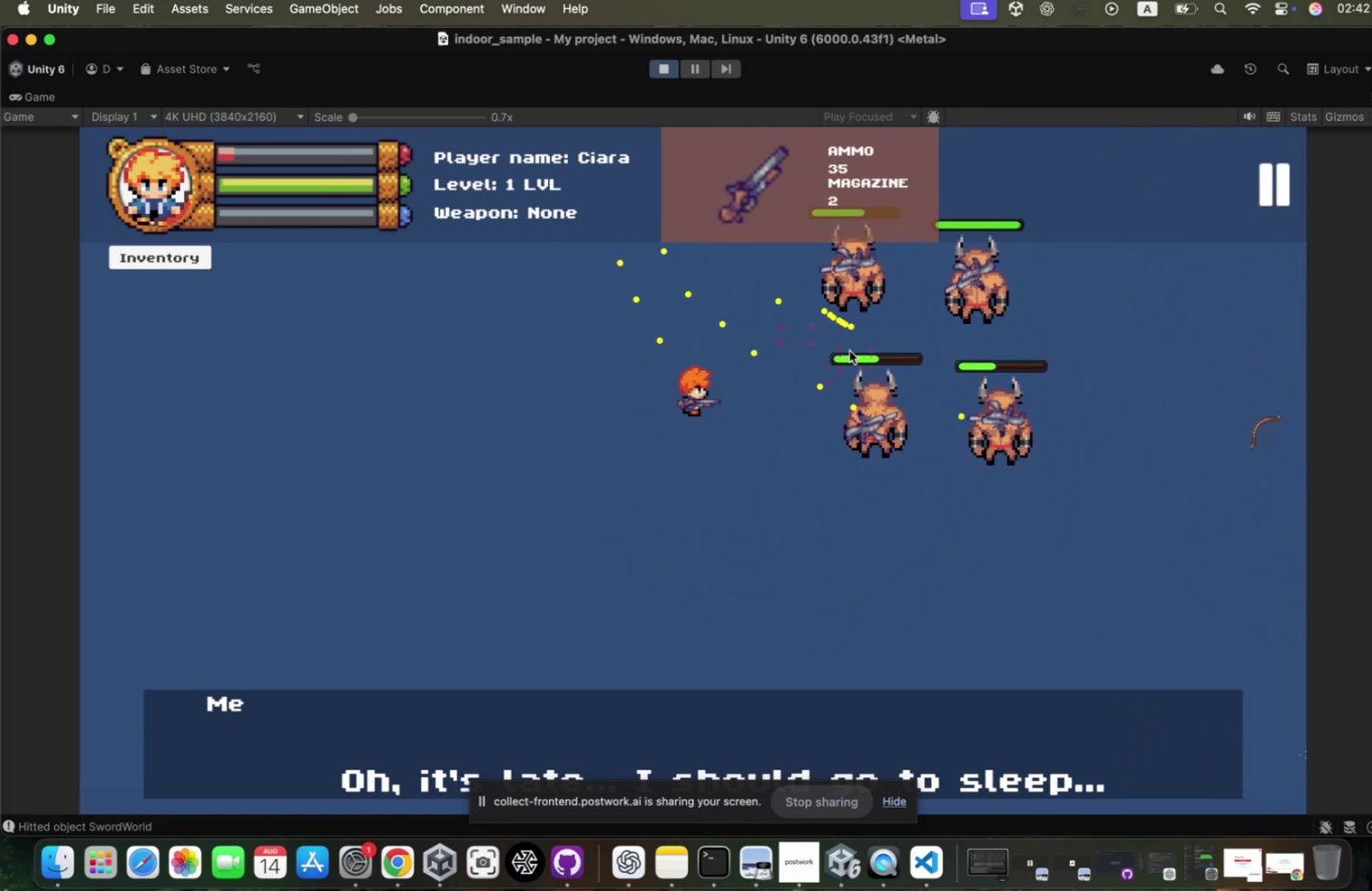 
left_click([841, 355])
 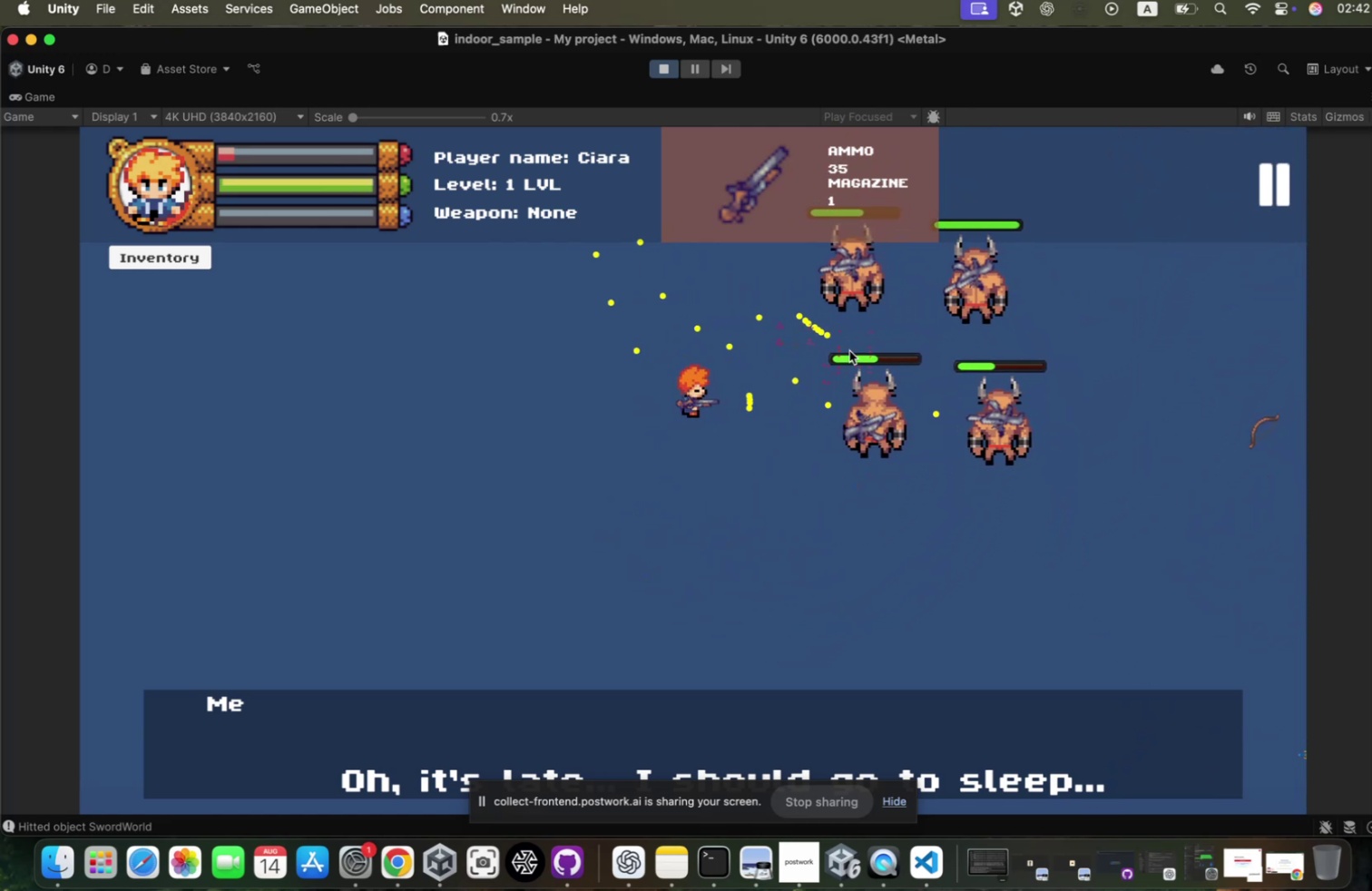 
left_click([841, 355])
 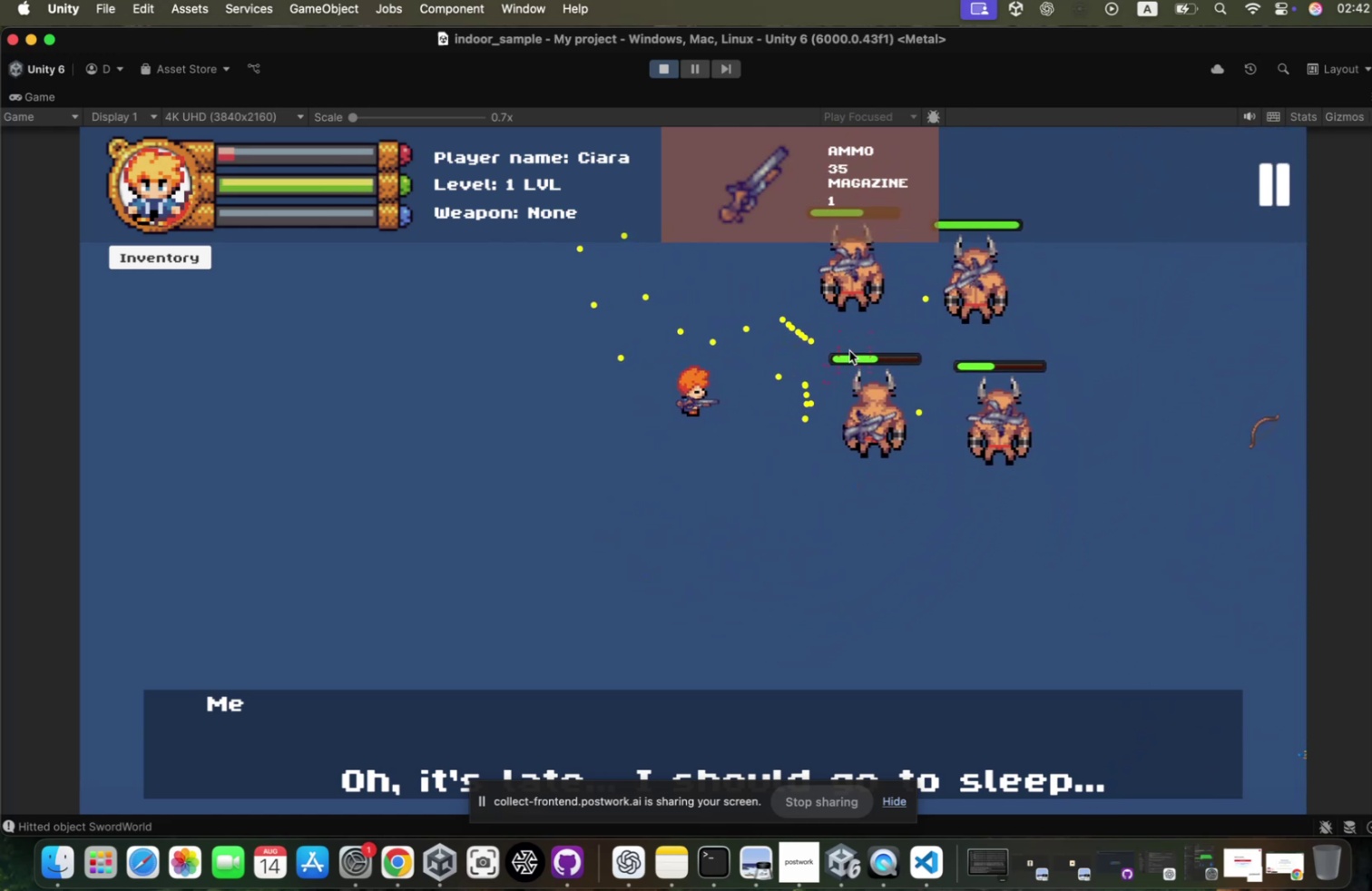 
left_click([841, 355])
 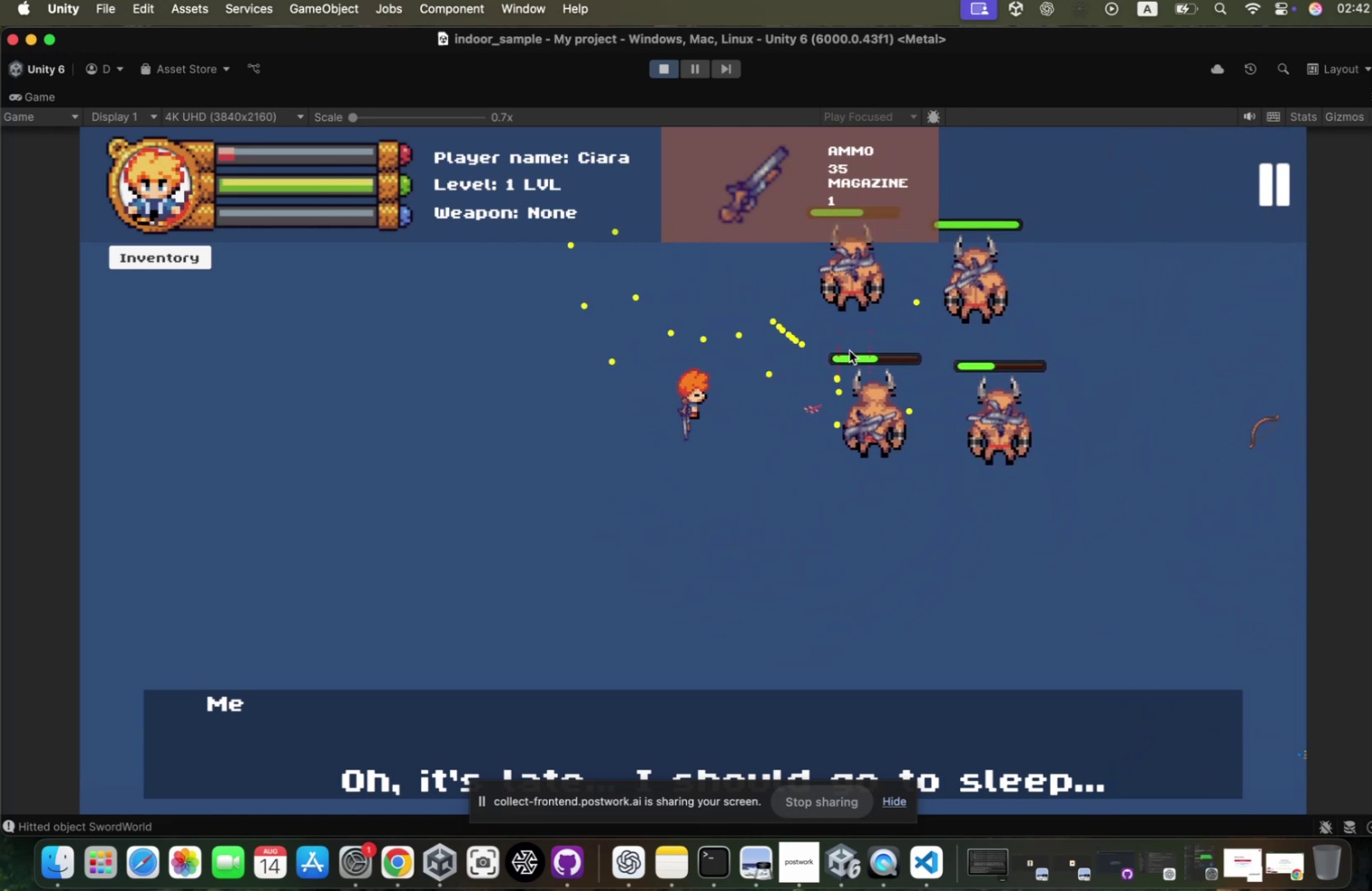 
hold_key(key=S, duration=0.73)
 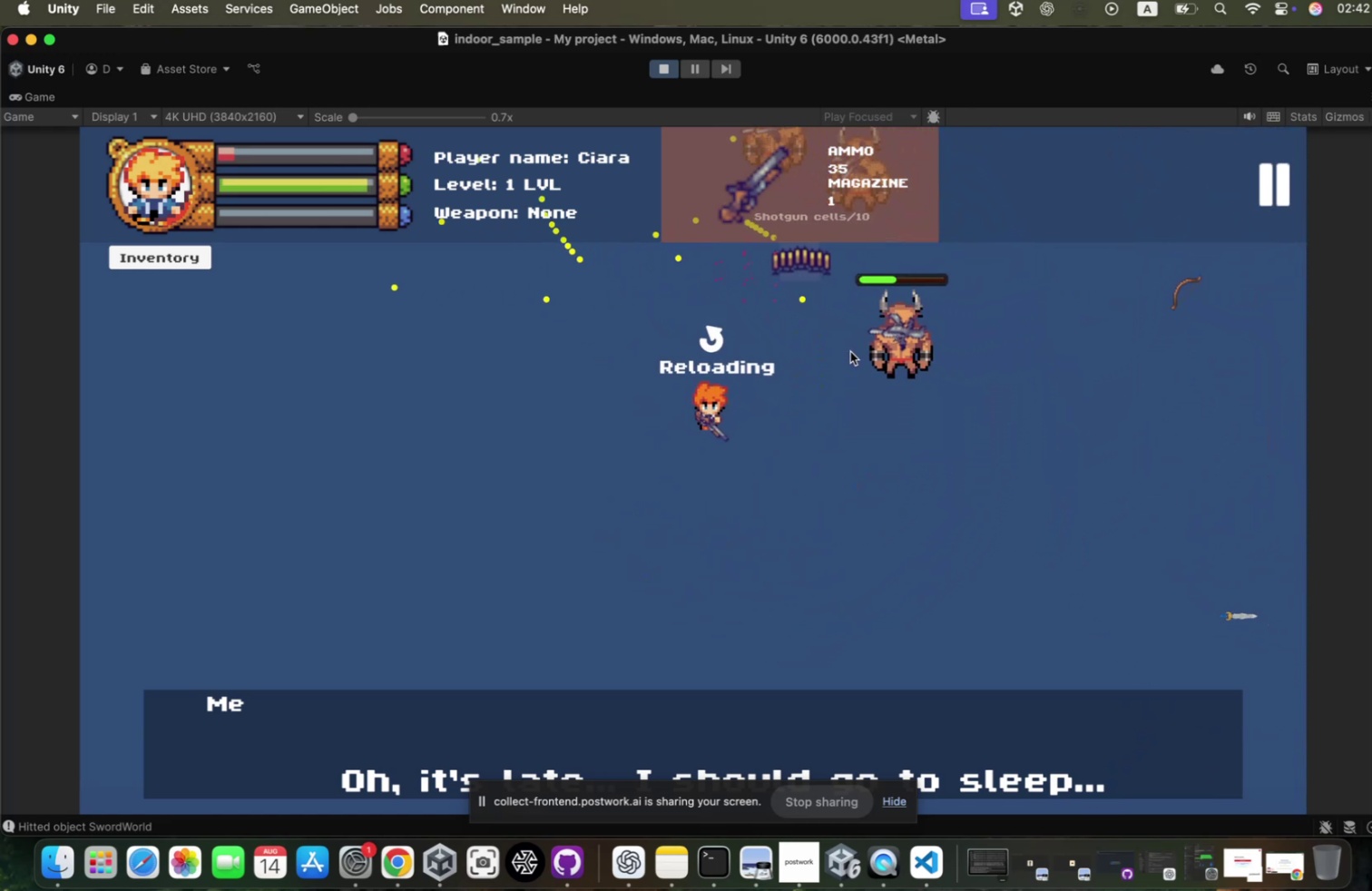 
key(R)
 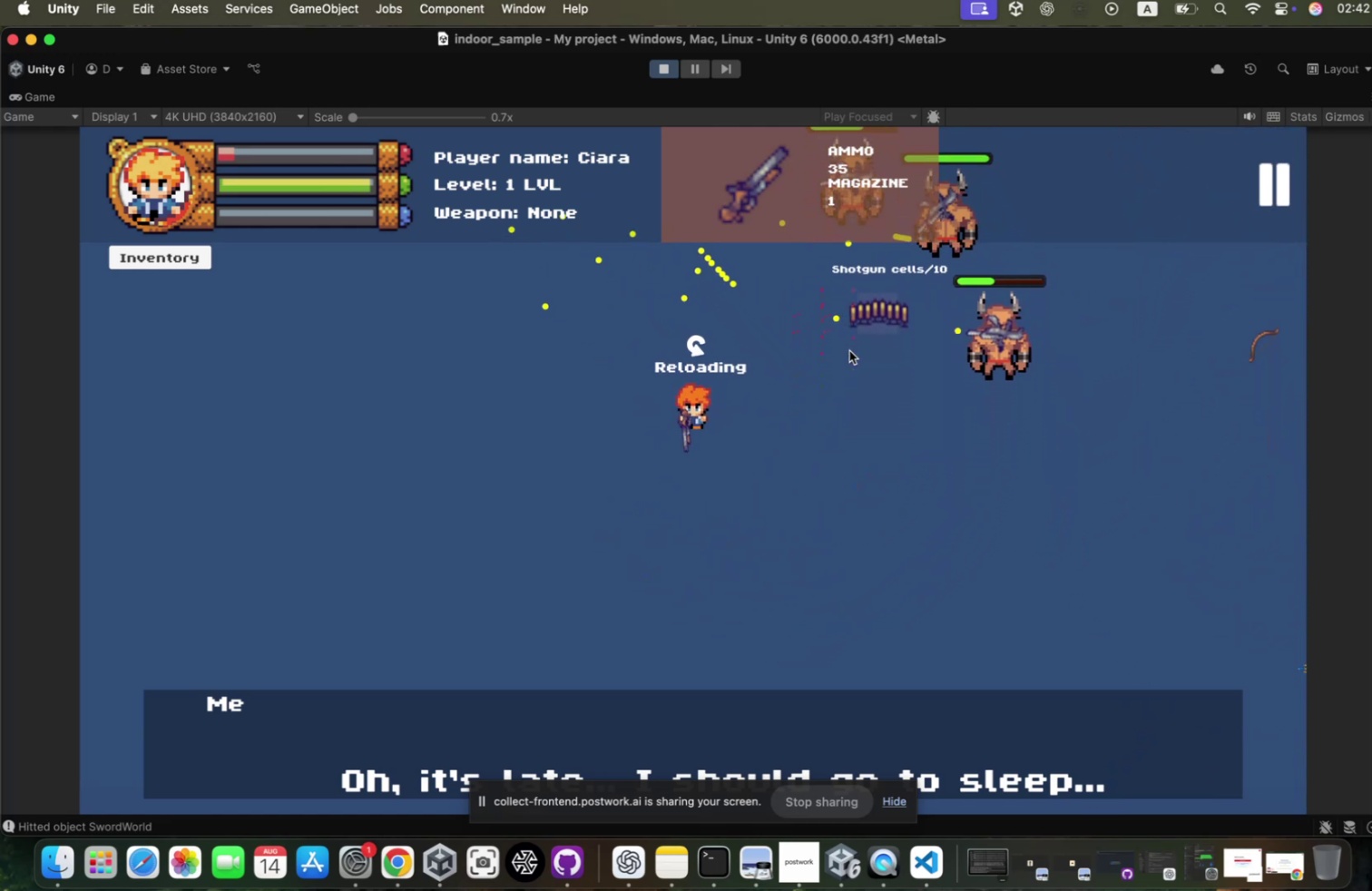 
hold_key(key=D, duration=0.67)
 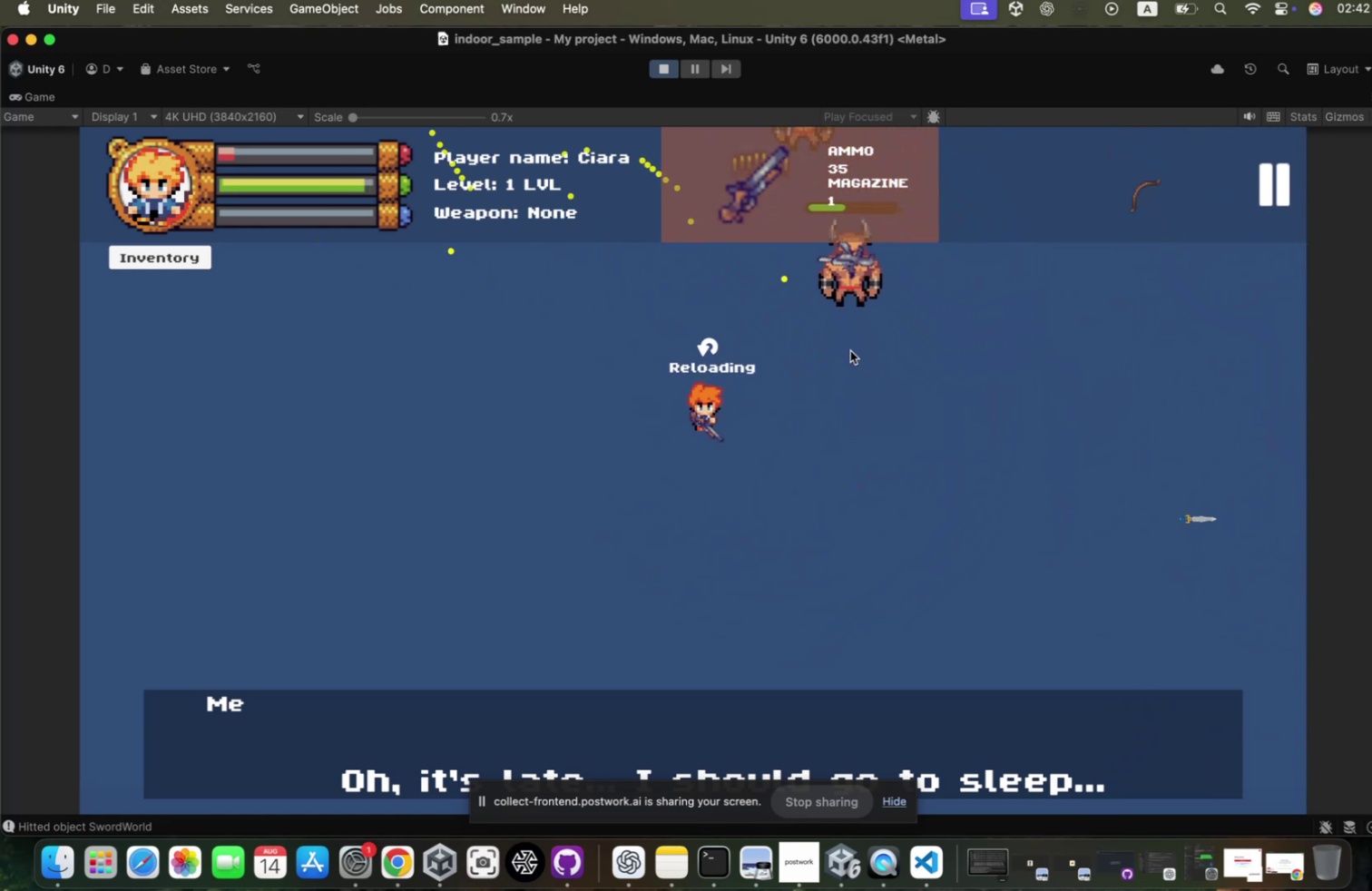 
hold_key(key=S, duration=3.98)
 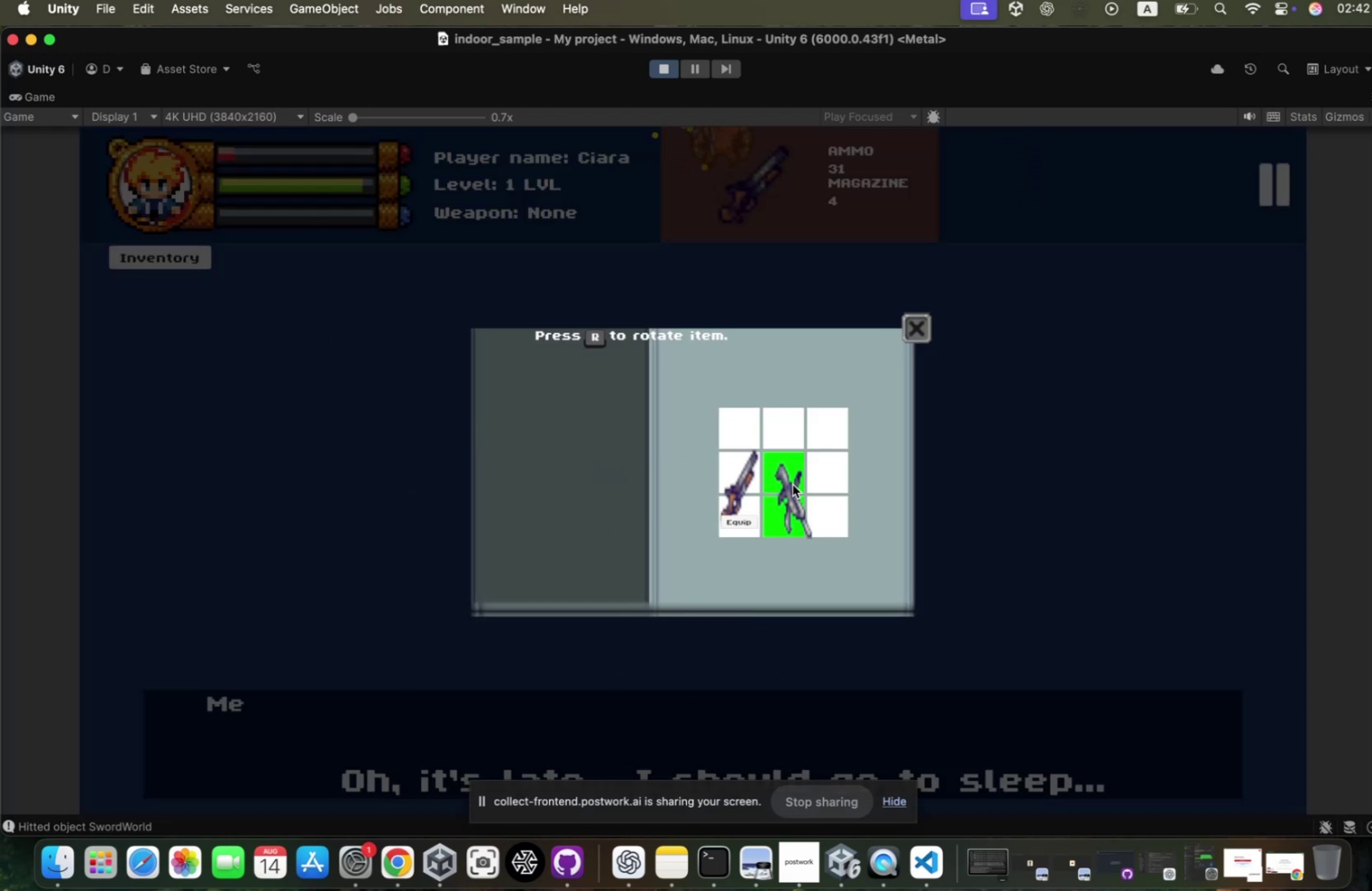 
hold_key(key=D, duration=1.15)
 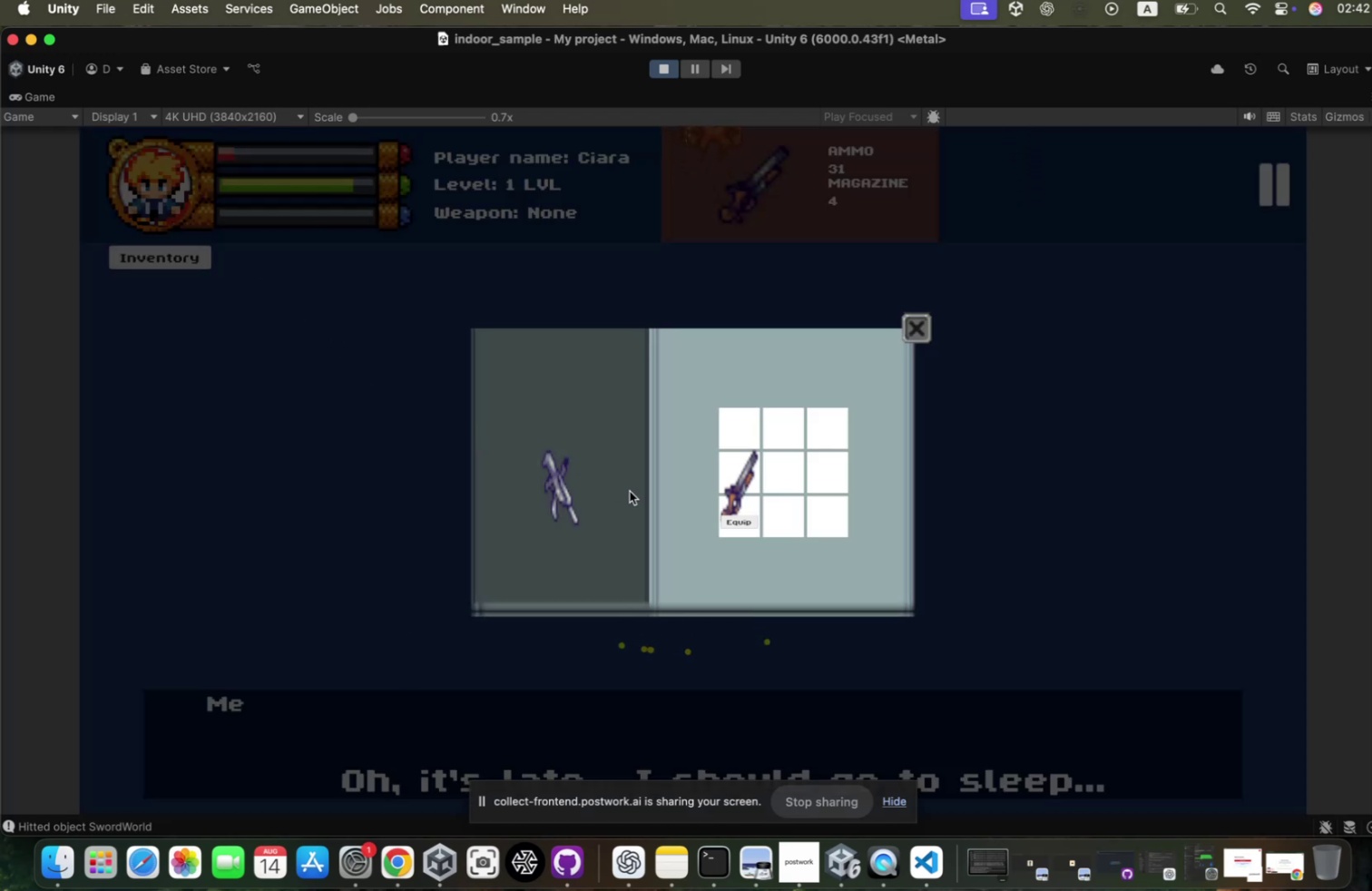 
left_click_drag(start_coordinate=[552, 486], to_coordinate=[783, 485])
 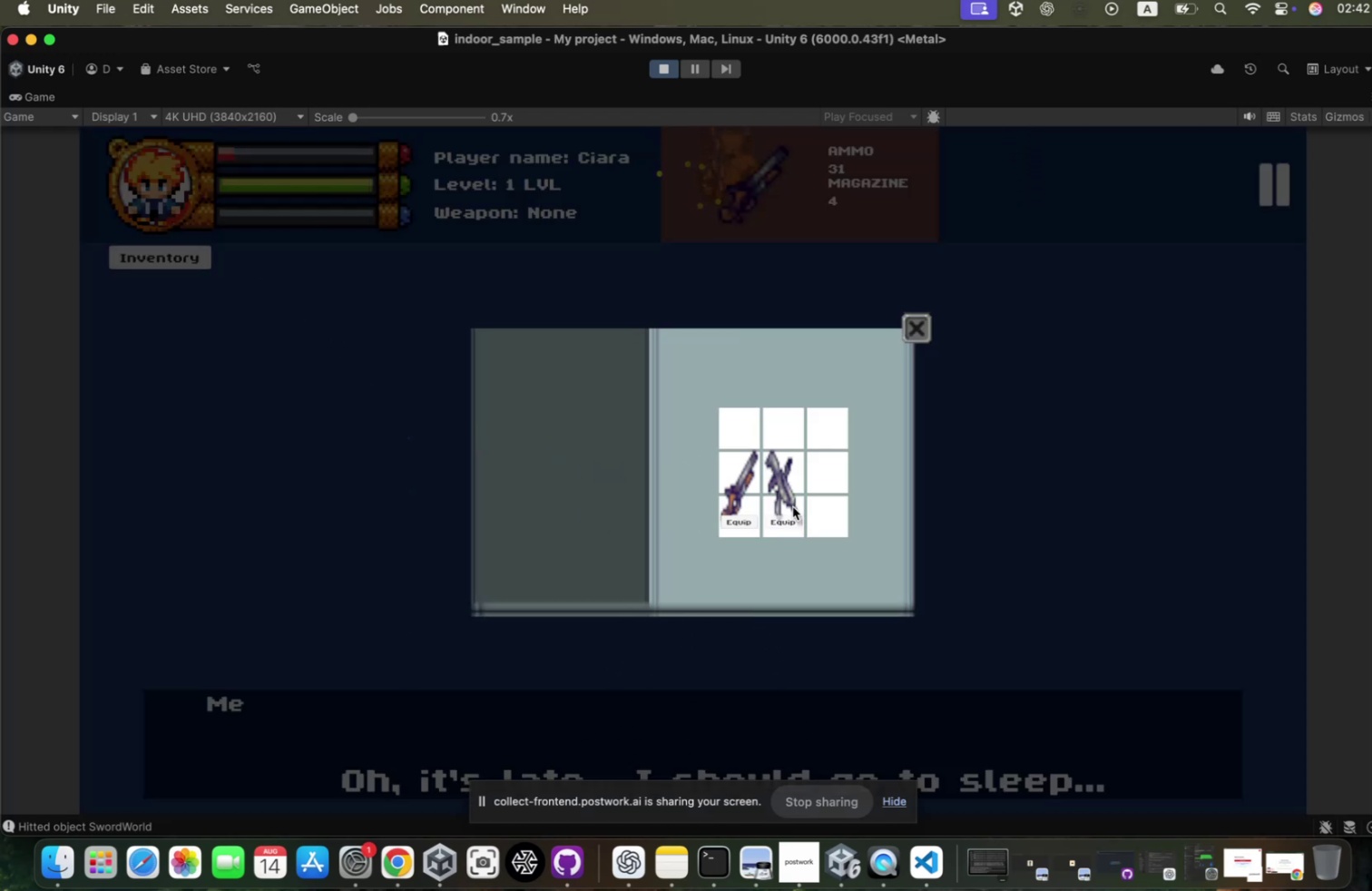 
hold_key(key=S, duration=0.33)
 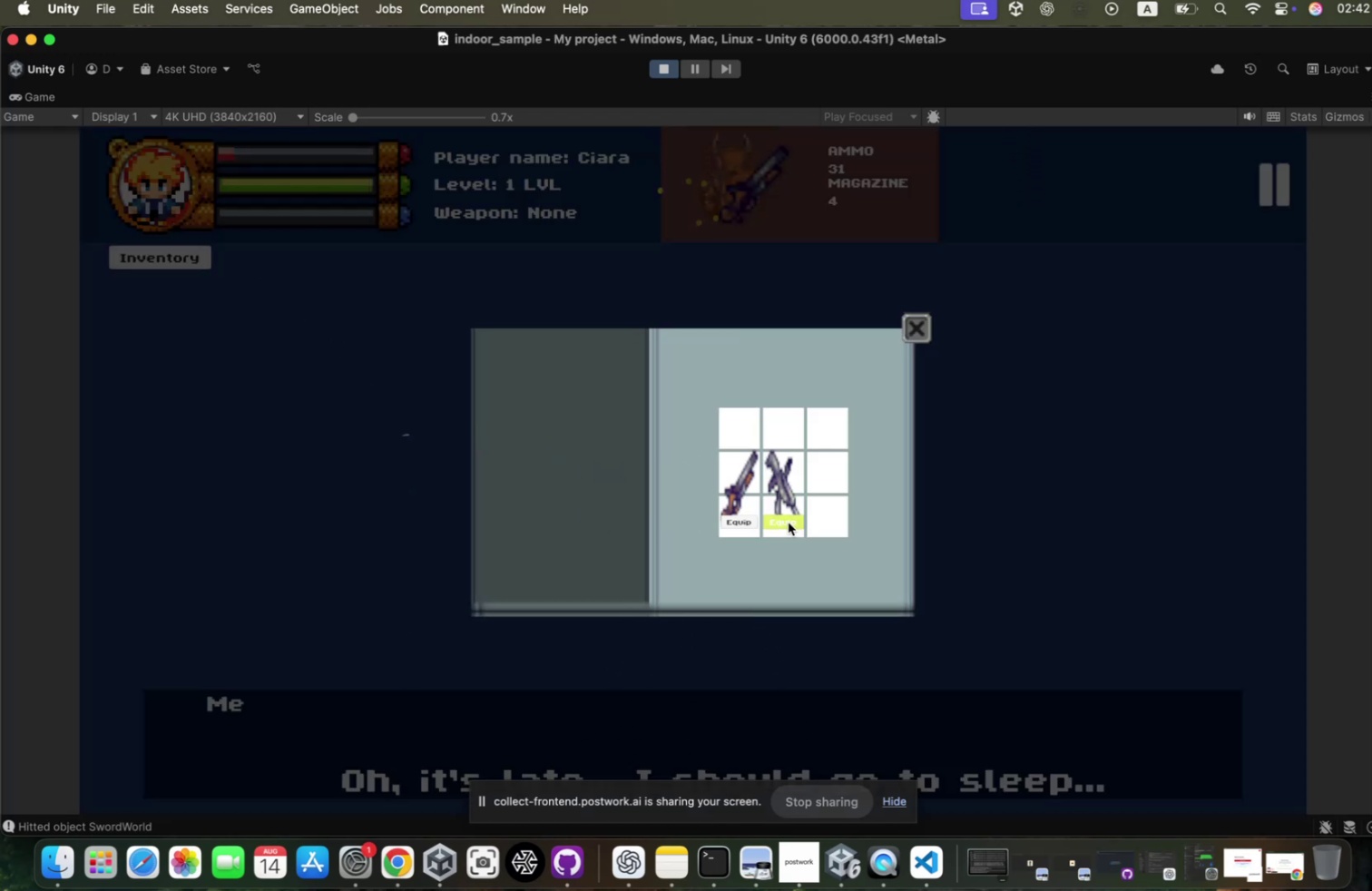 
left_click([780, 524])
 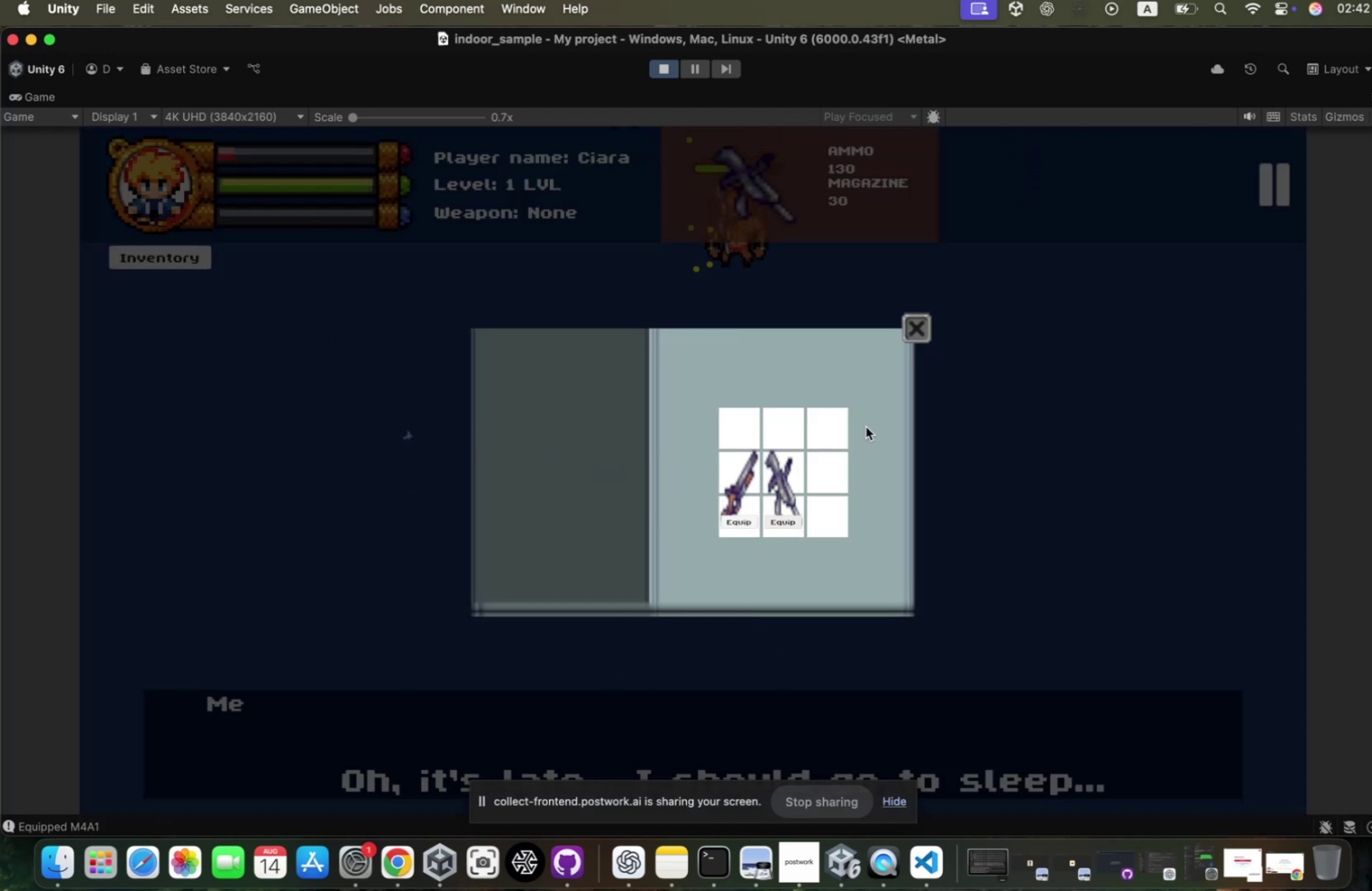 
key(S)
 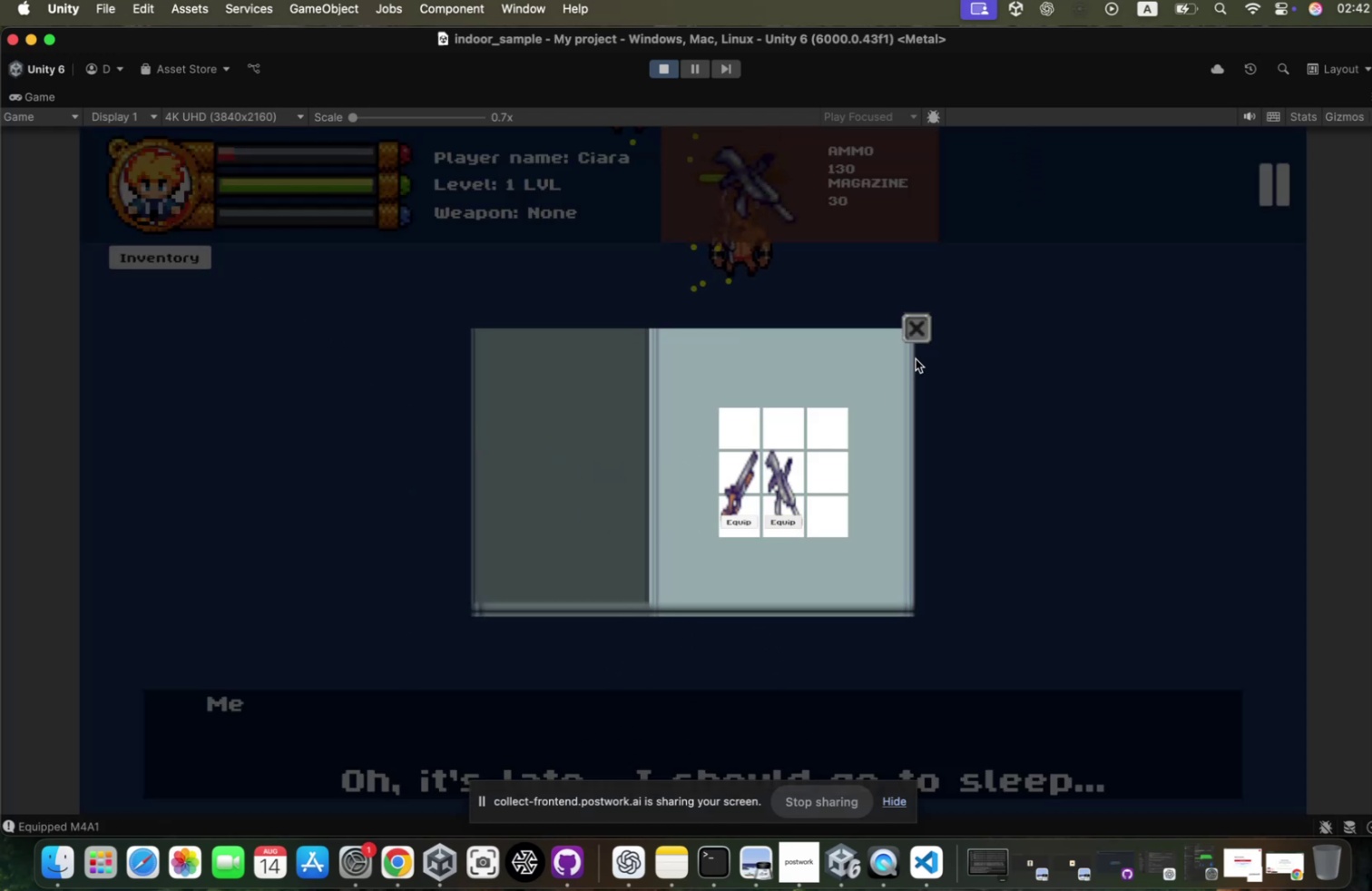 
hold_key(key=S, duration=0.84)
 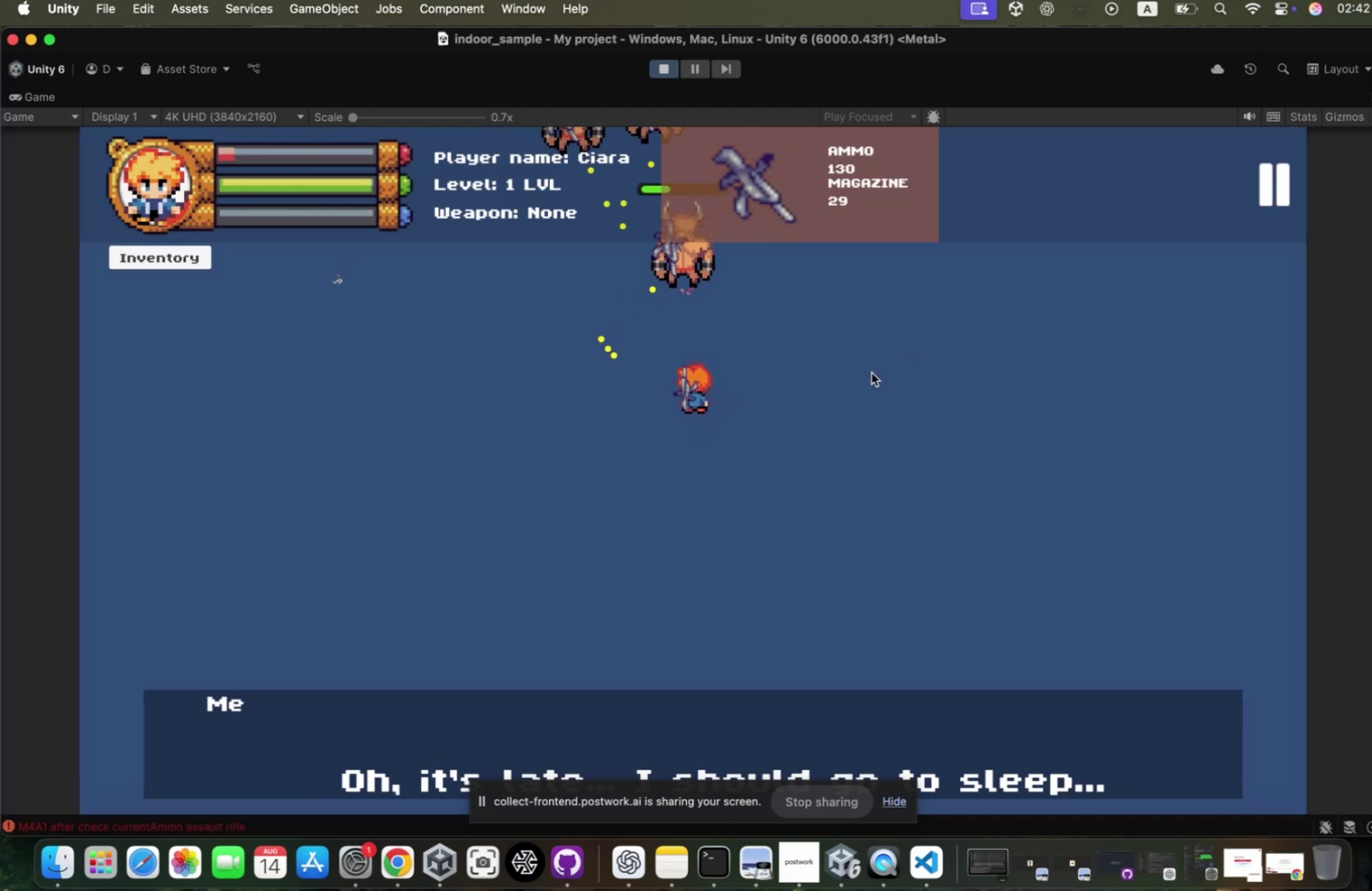 
left_click([906, 343])
 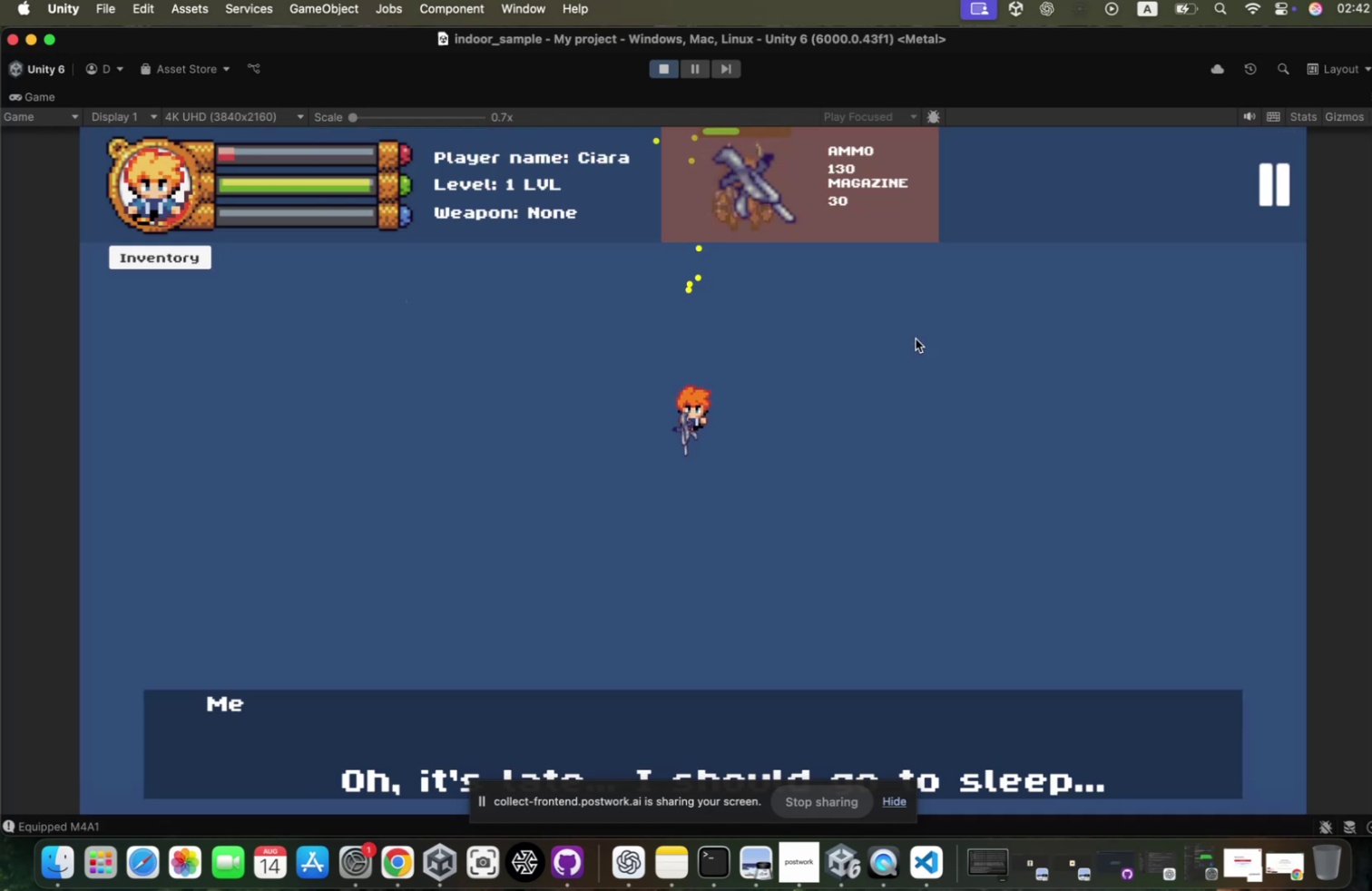 
hold_key(key=D, duration=0.43)
 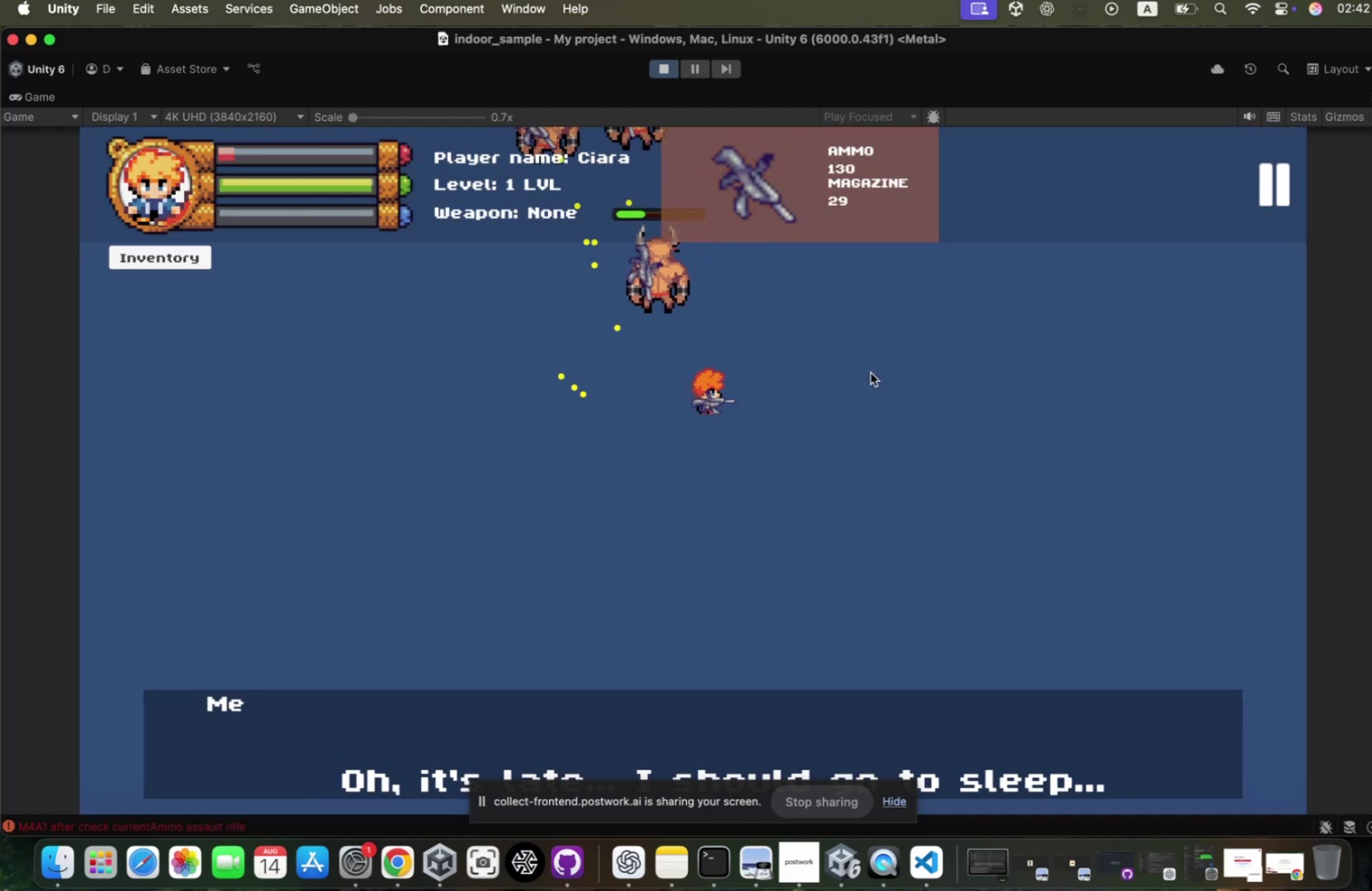 
key(W)
 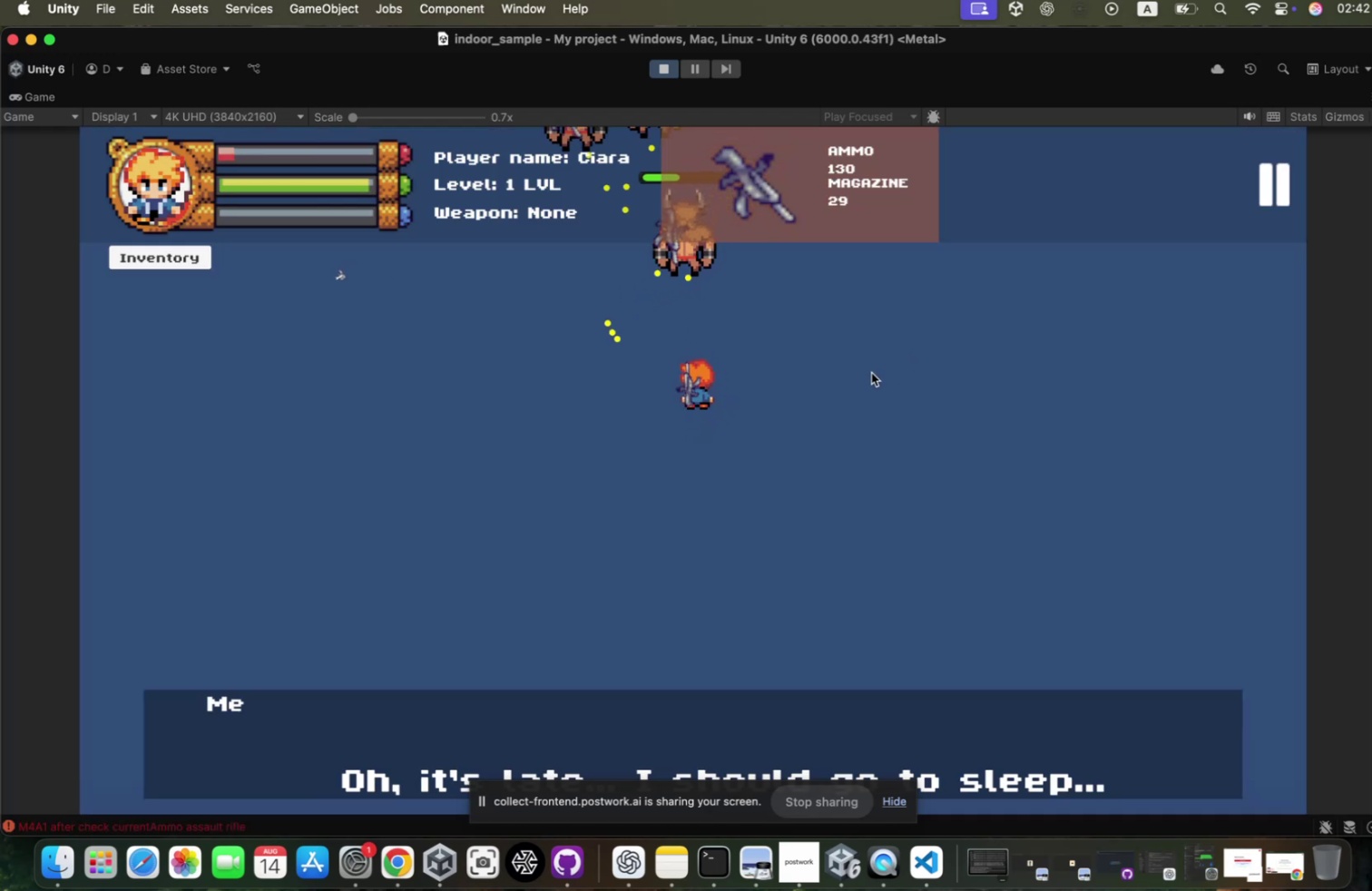 
left_click([863, 377])
 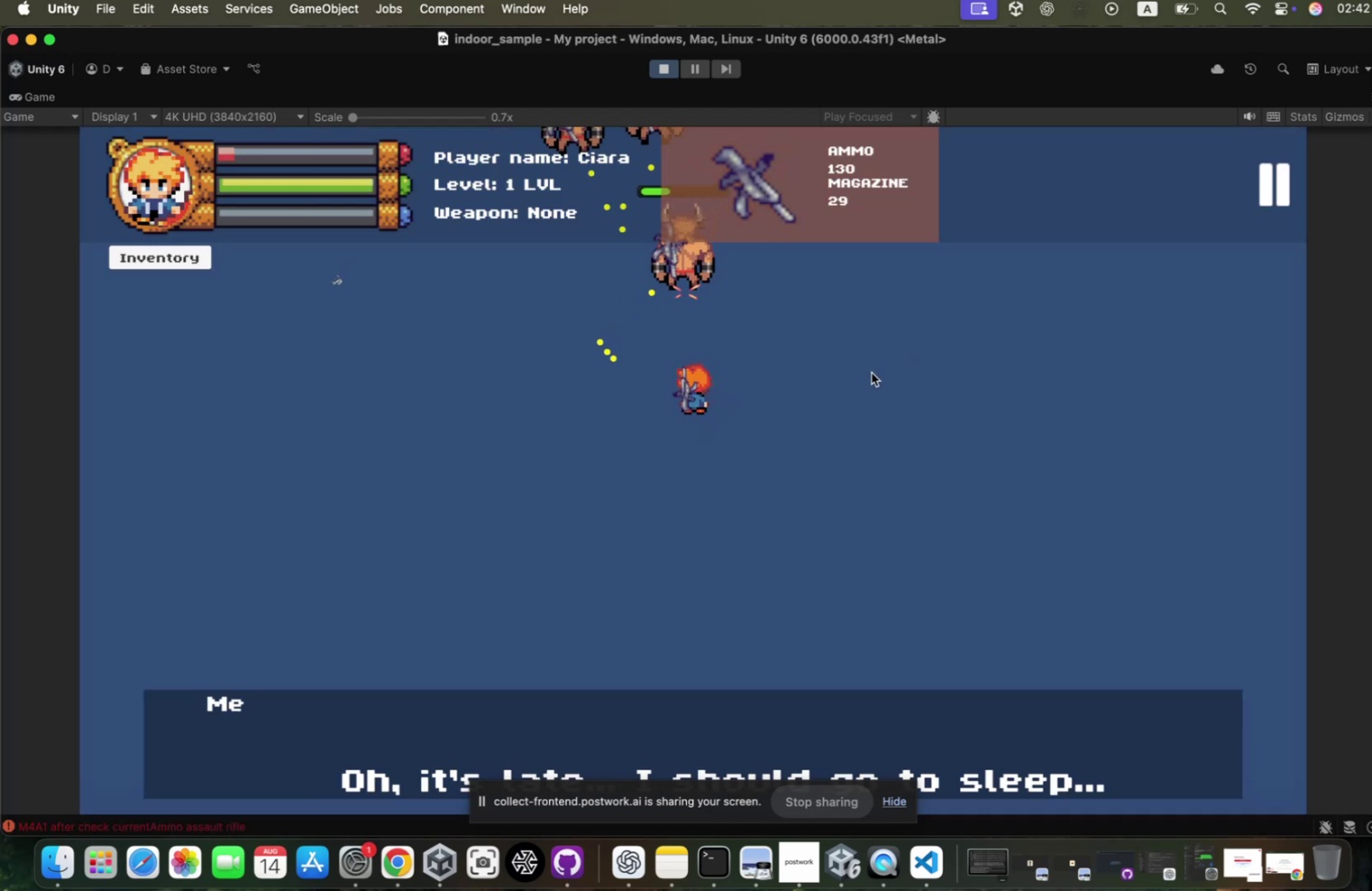 
hold_key(key=D, duration=1.42)
 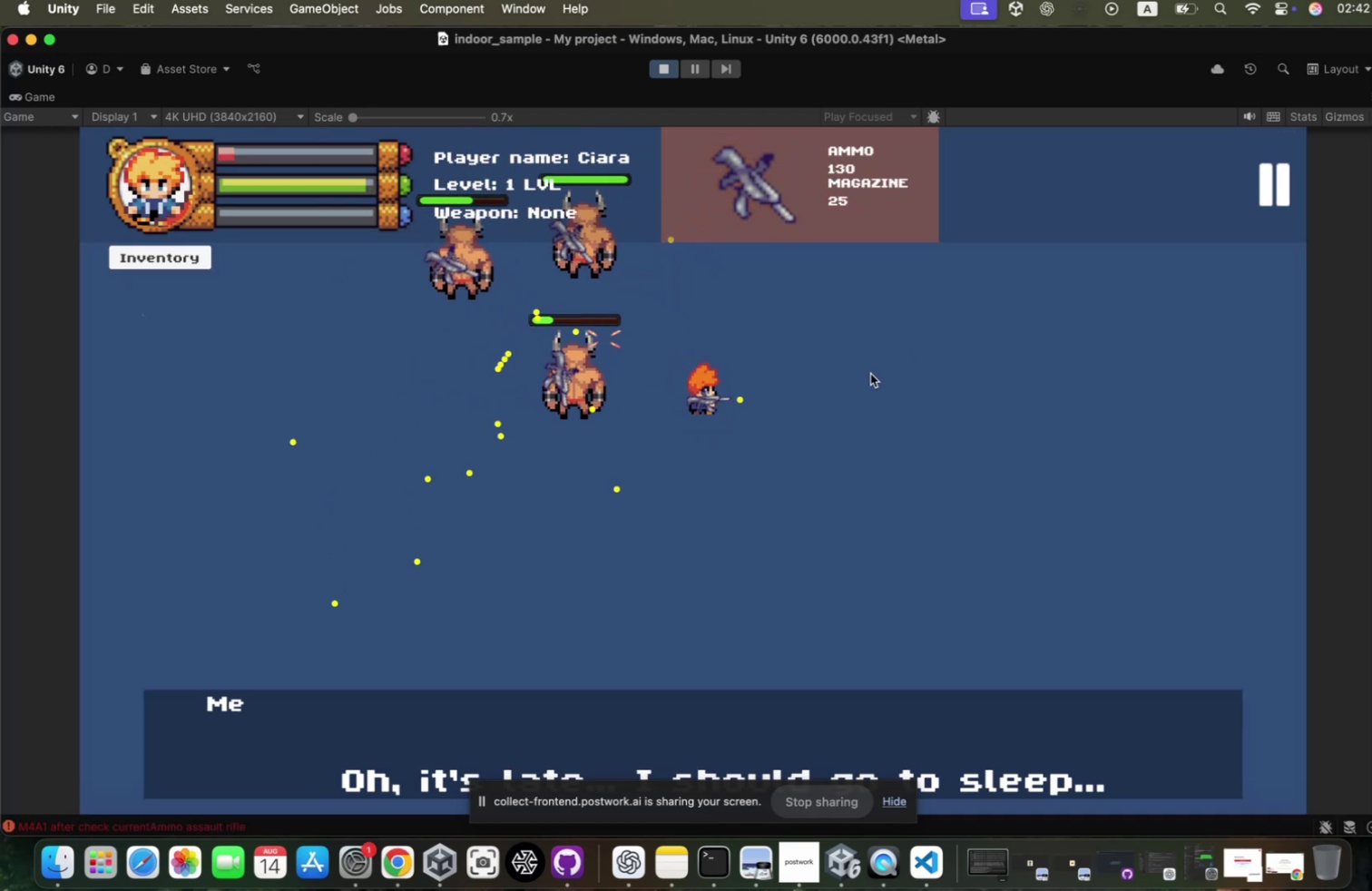 
hold_key(key=S, duration=0.34)
 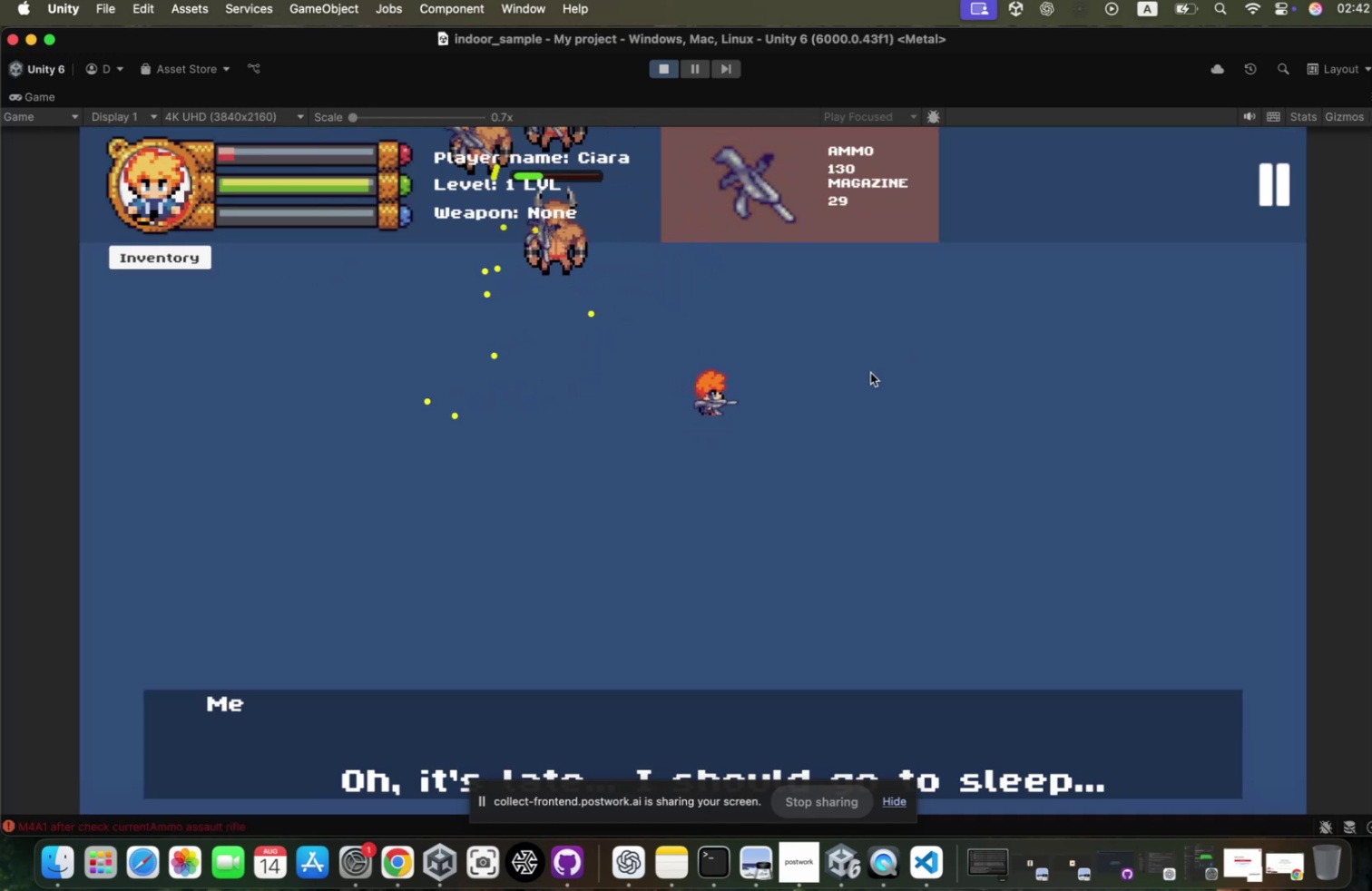 
type(ww)
 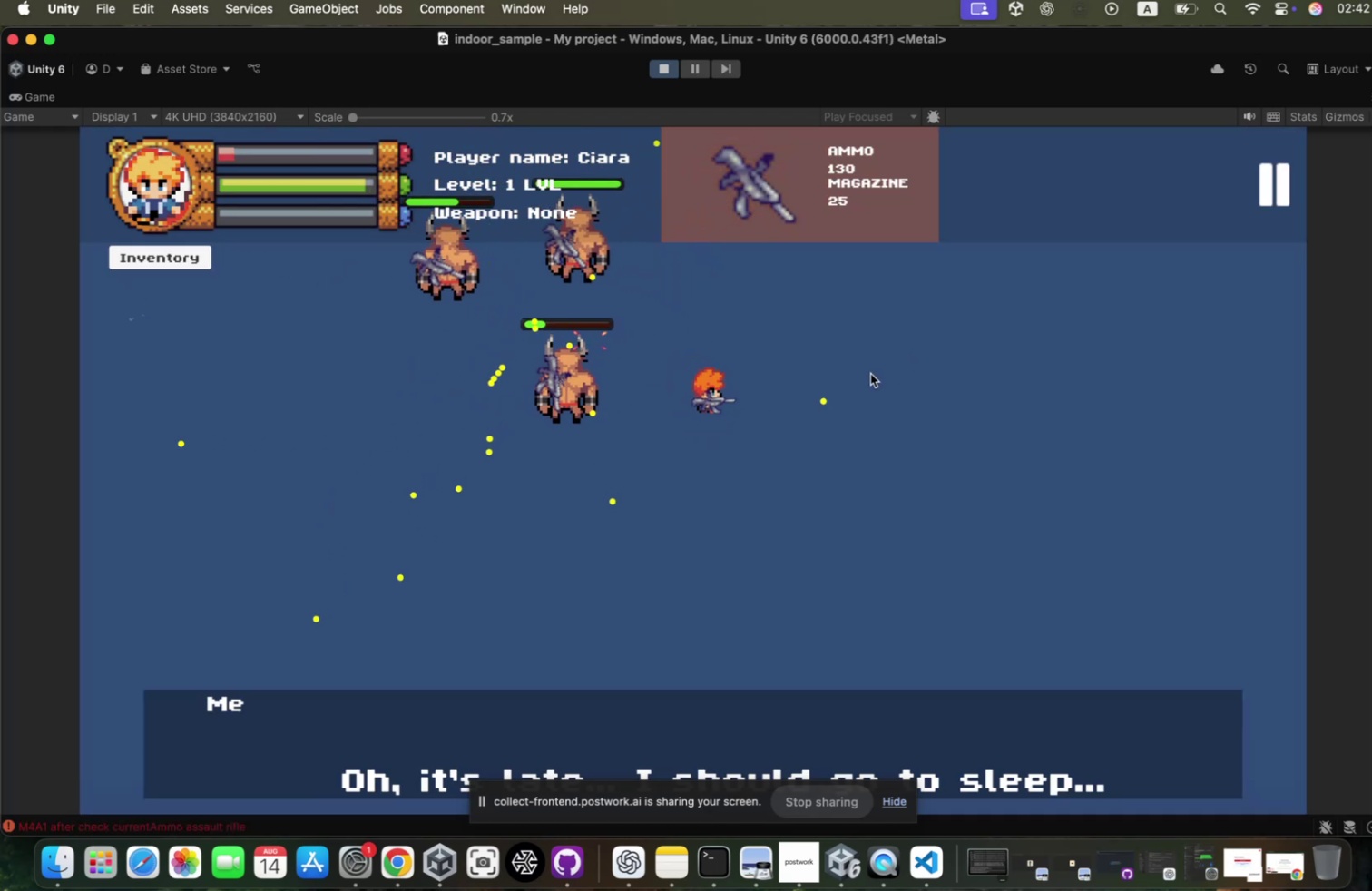 
hold_key(key=A, duration=0.31)
 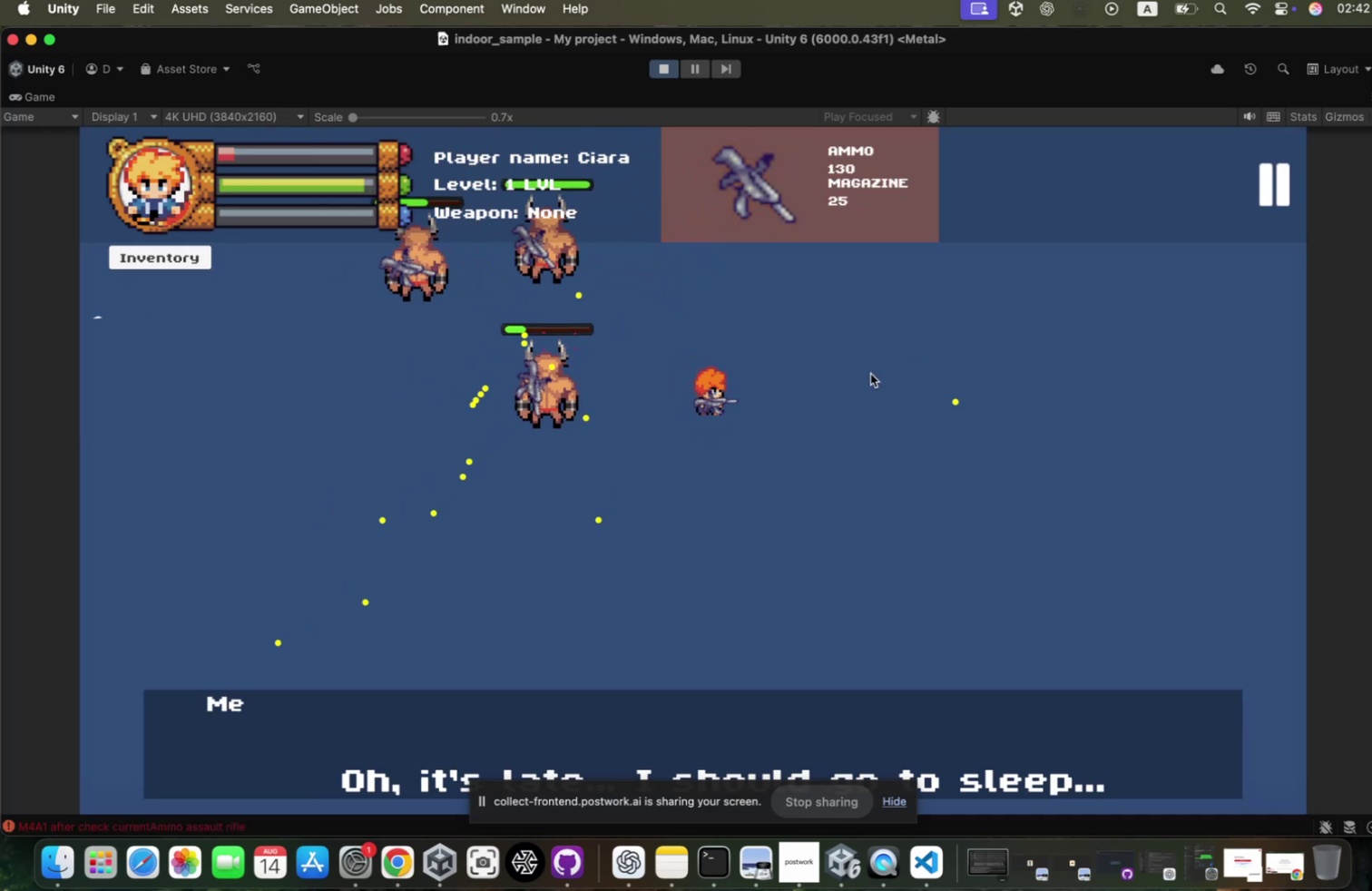 
left_click([862, 377])
 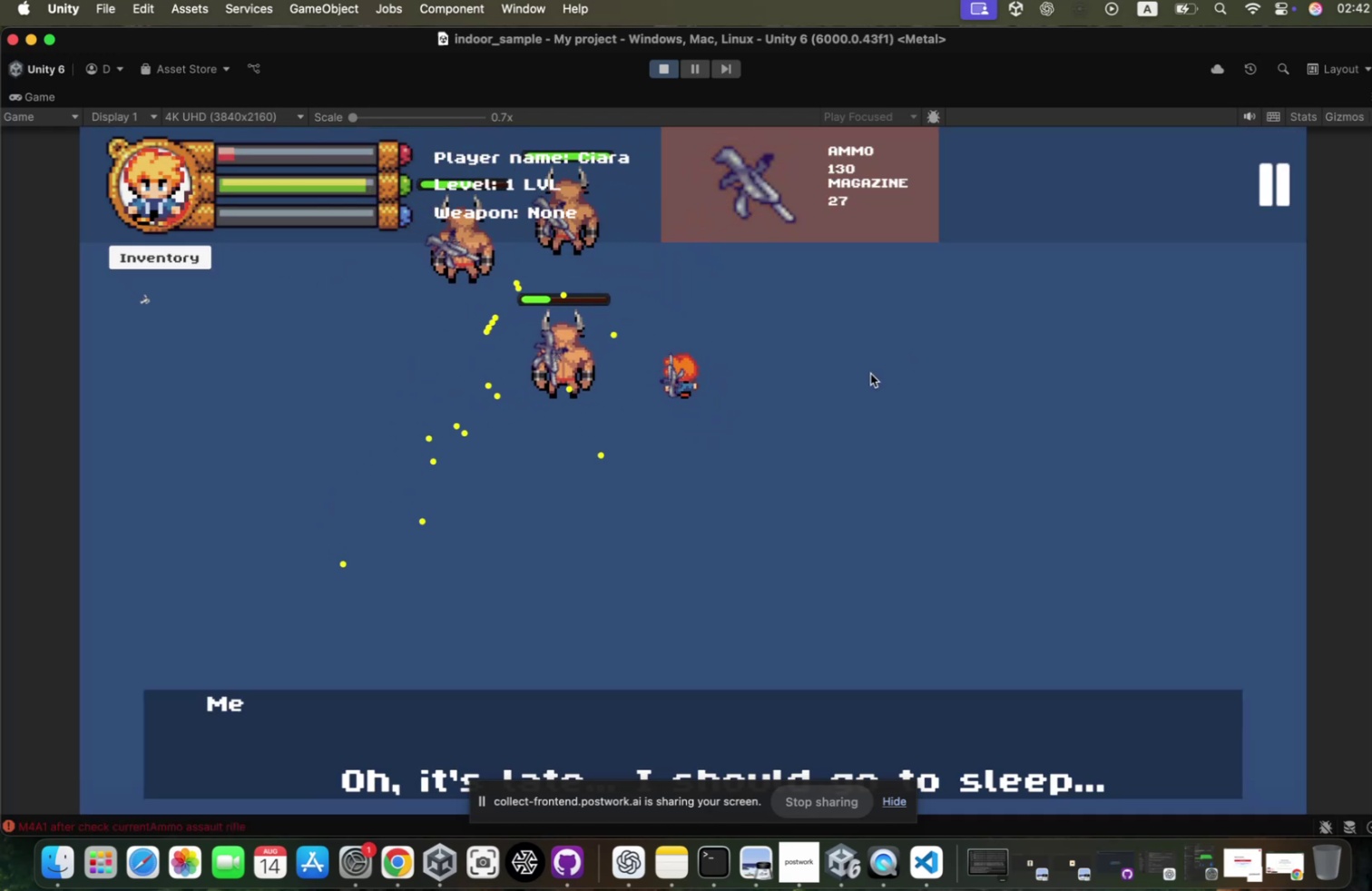 
left_click([862, 377])
 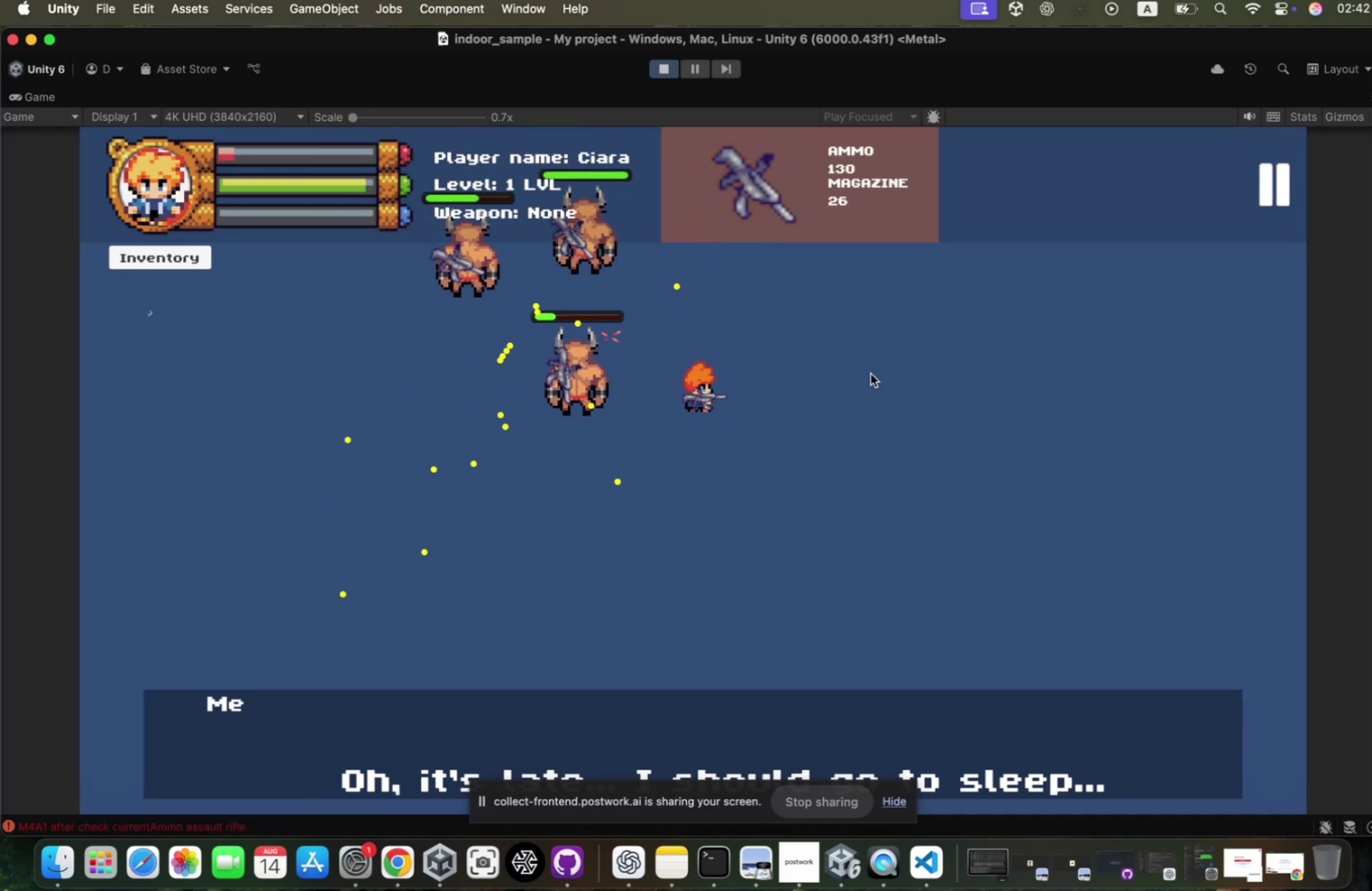 
hold_key(key=D, duration=0.75)
 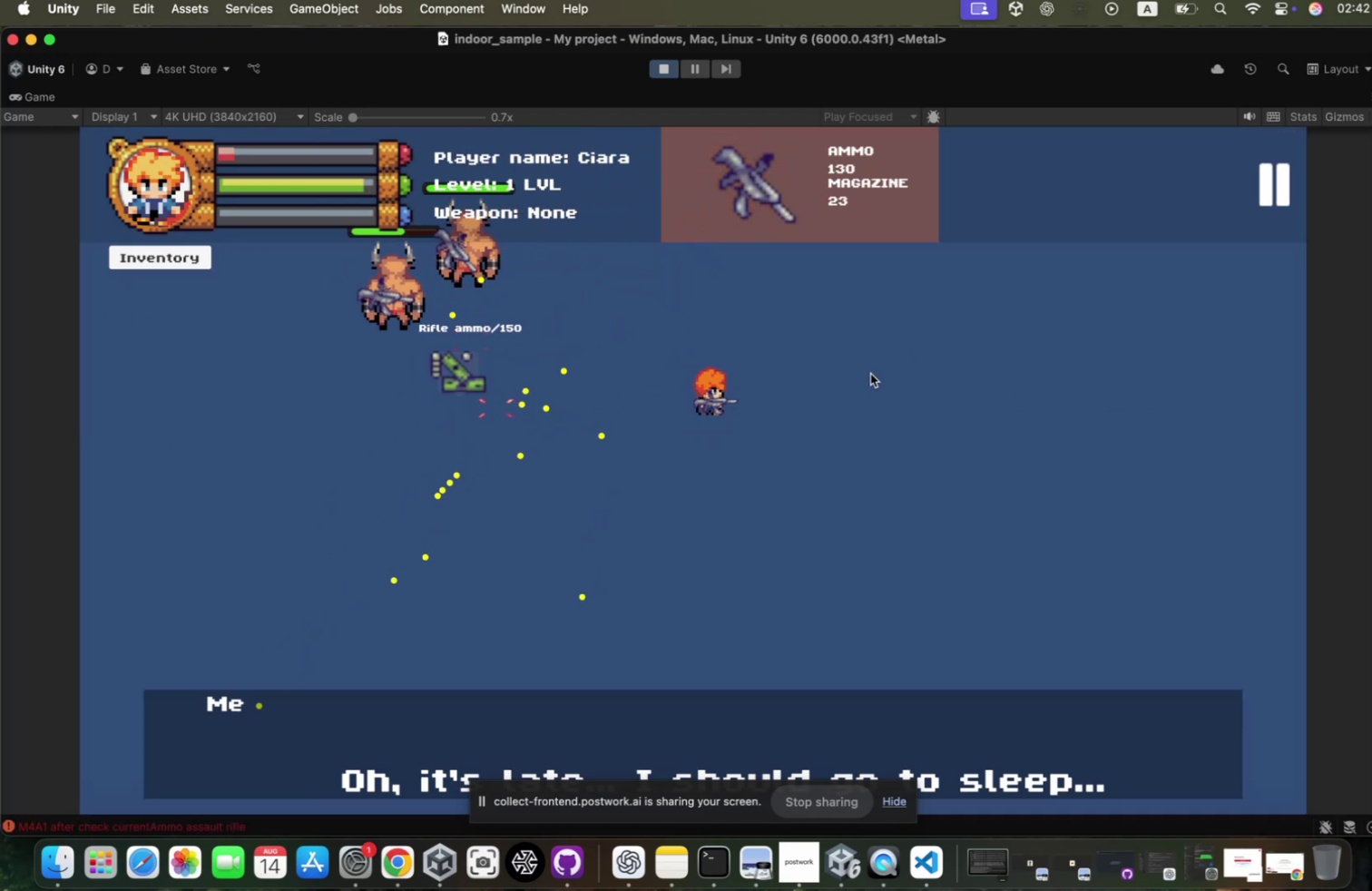 
double_click([862, 377])
 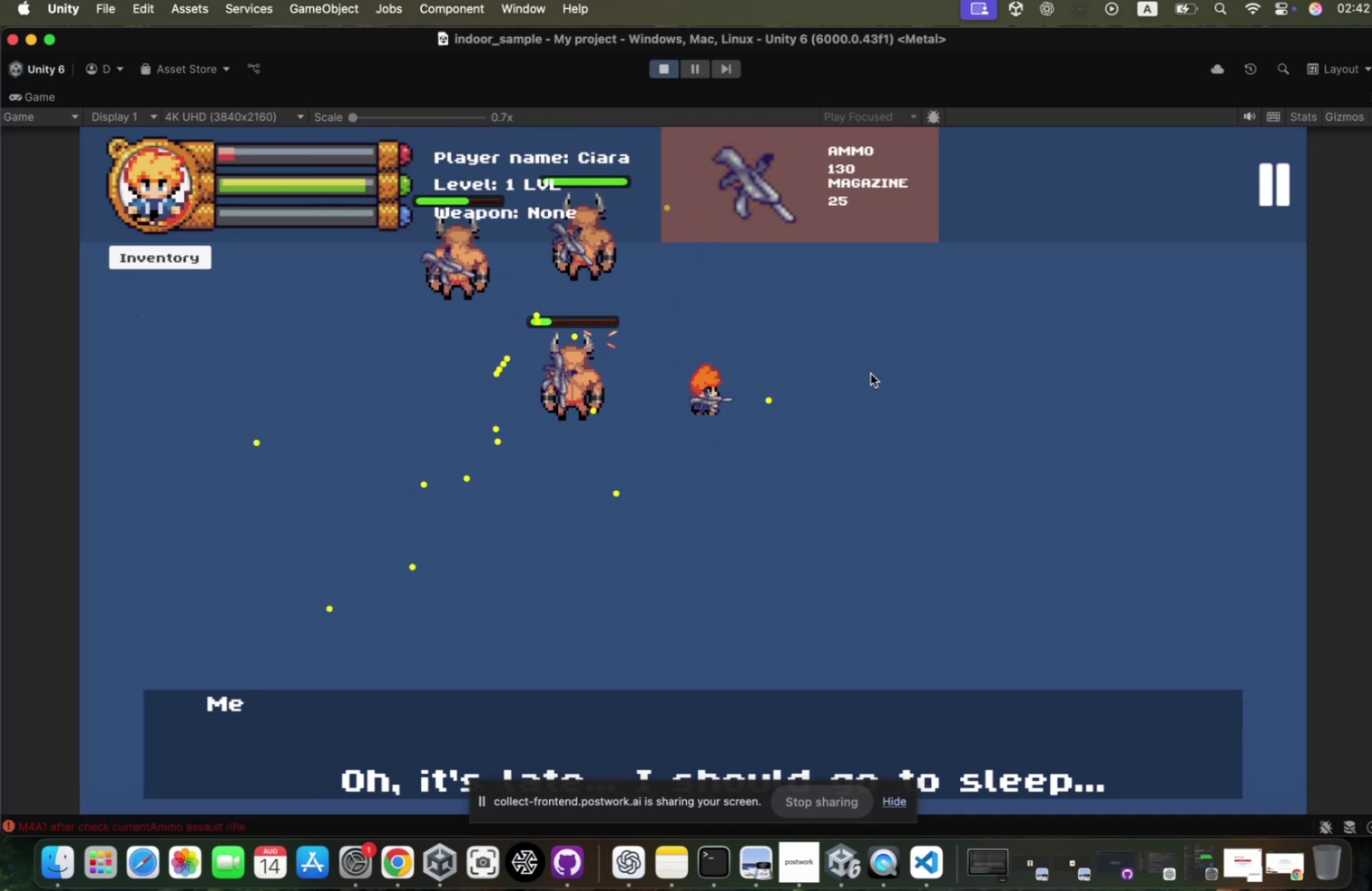 
triple_click([862, 377])
 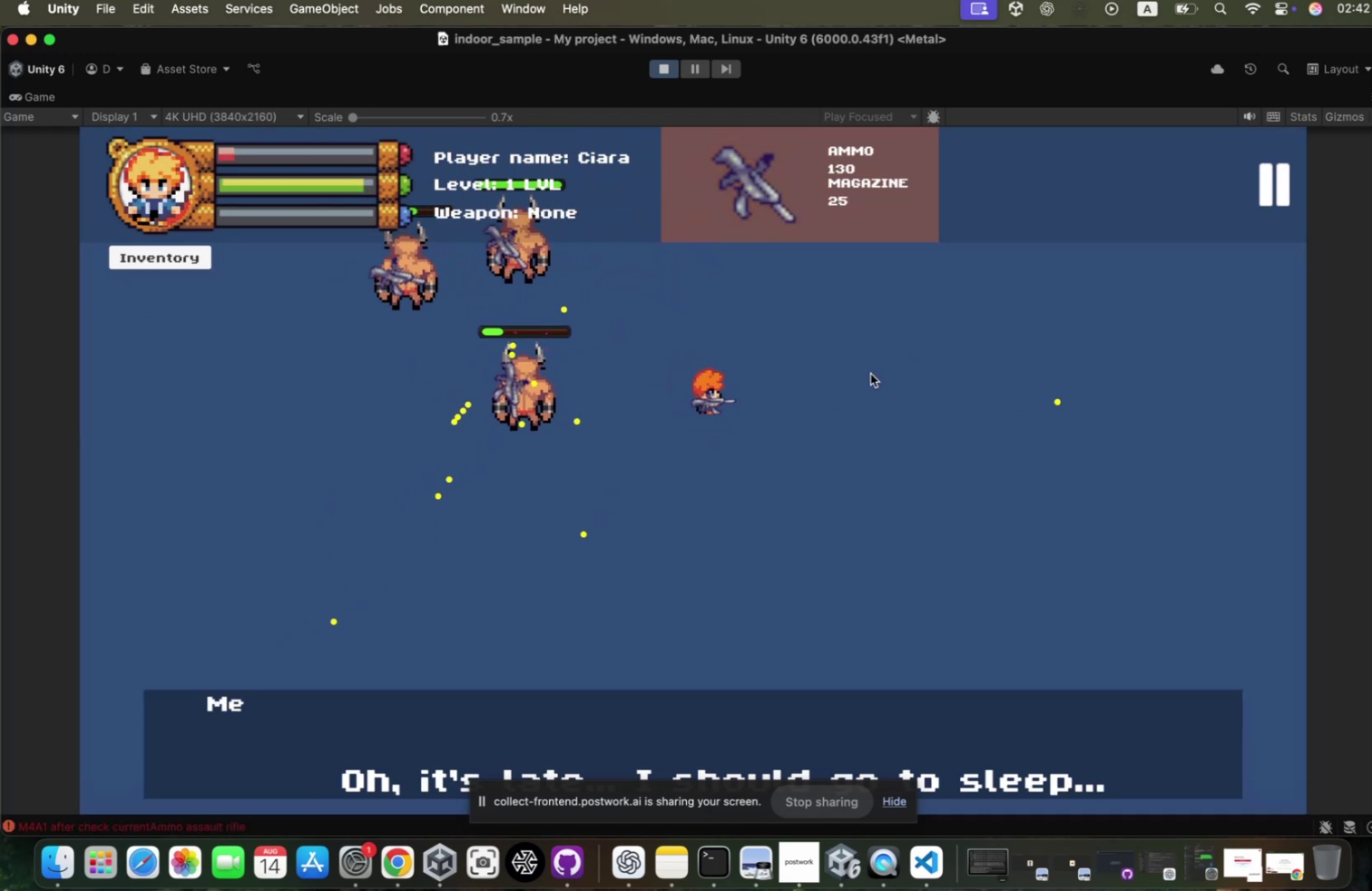 
key(A)
 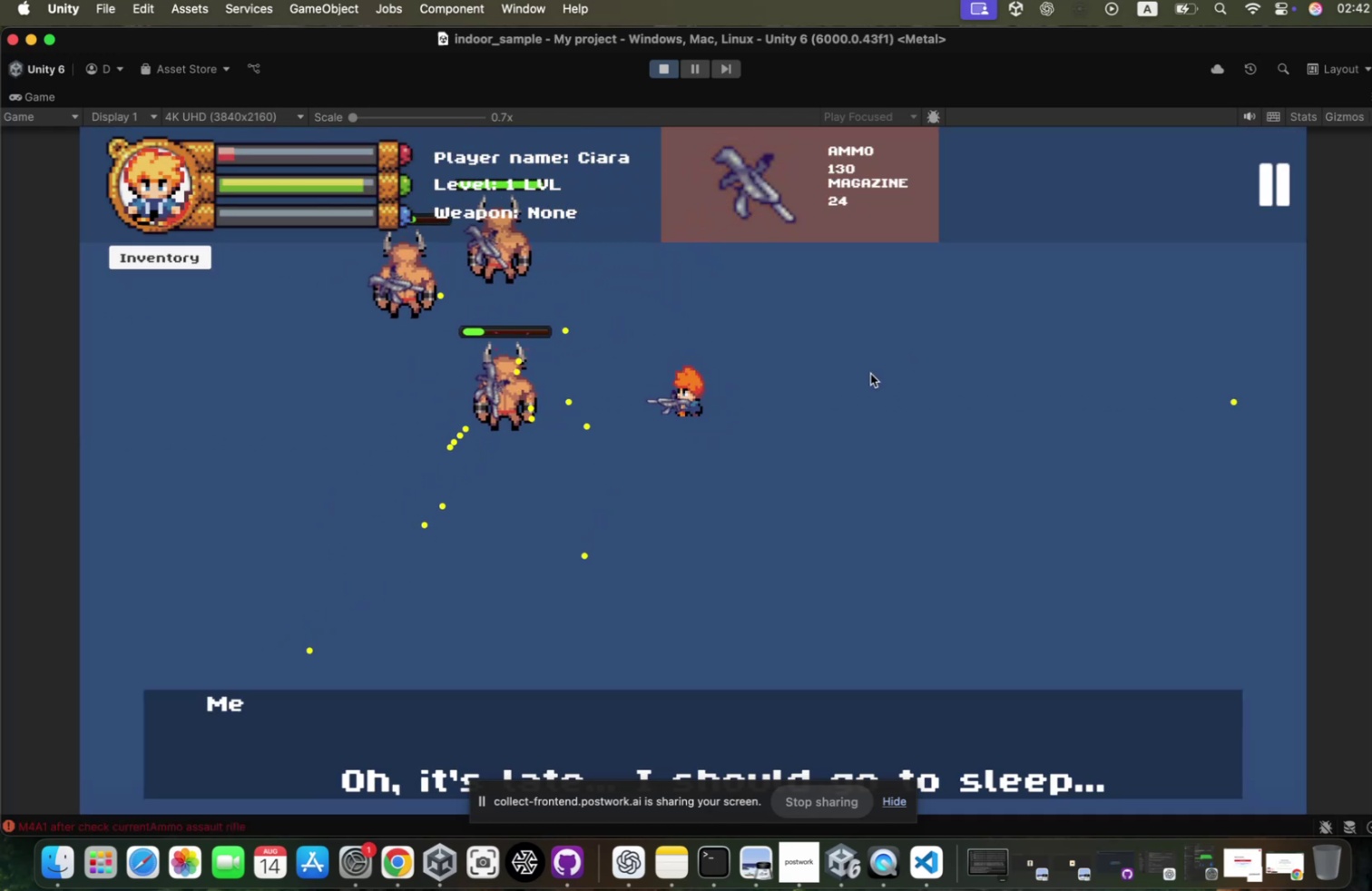 
left_click([862, 377])
 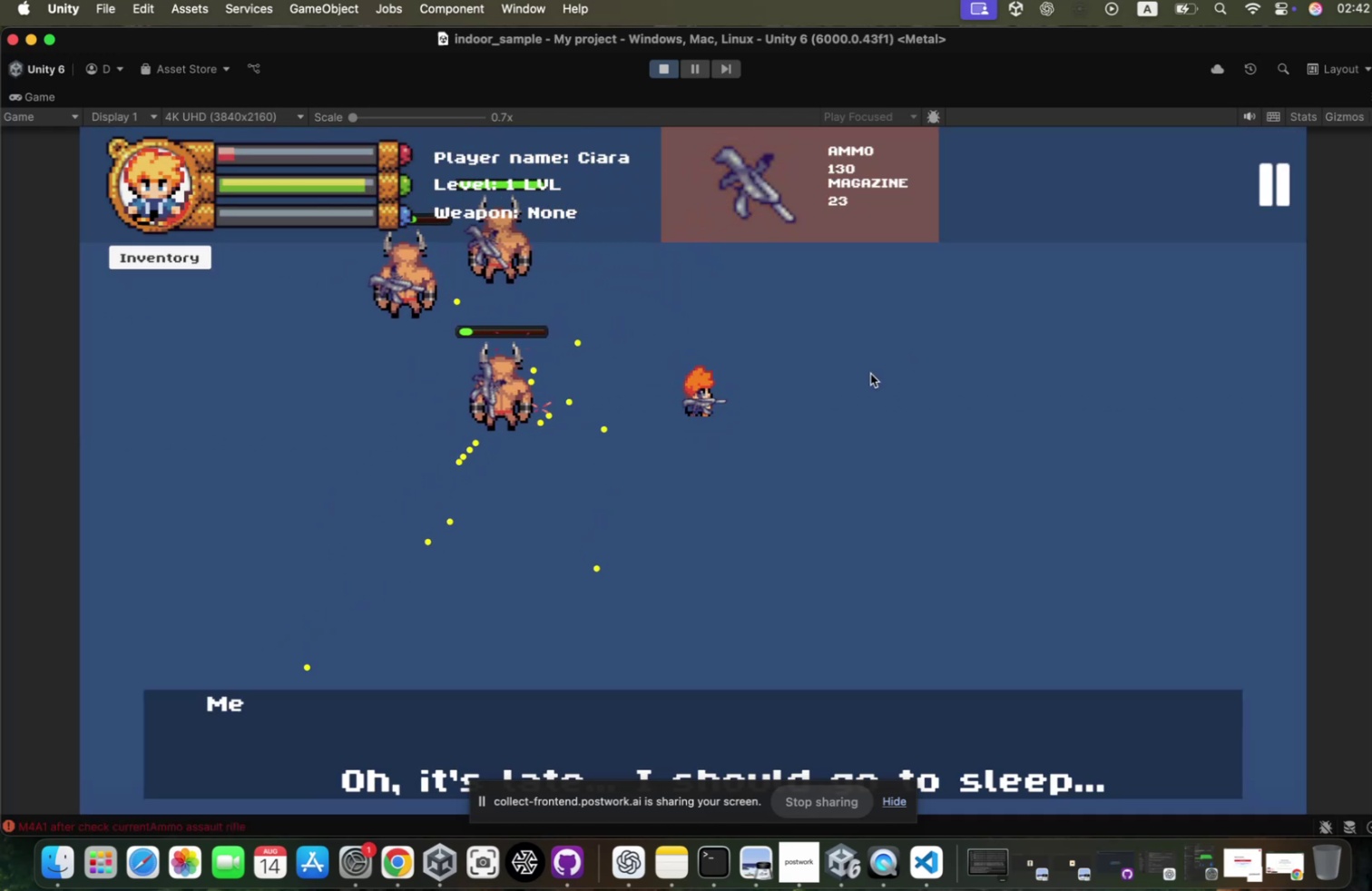 
hold_key(key=D, duration=0.83)
 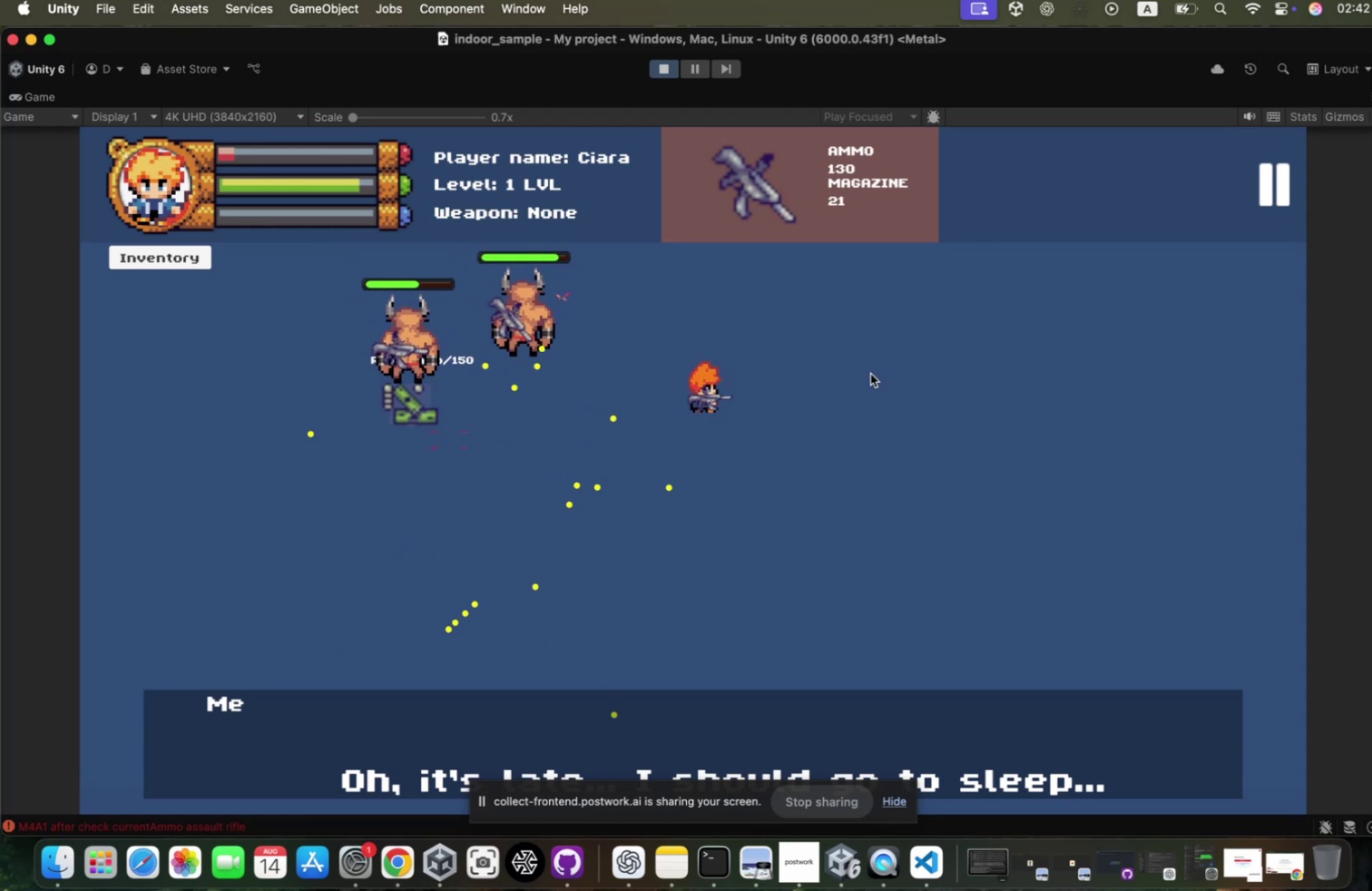 
left_click([862, 377])
 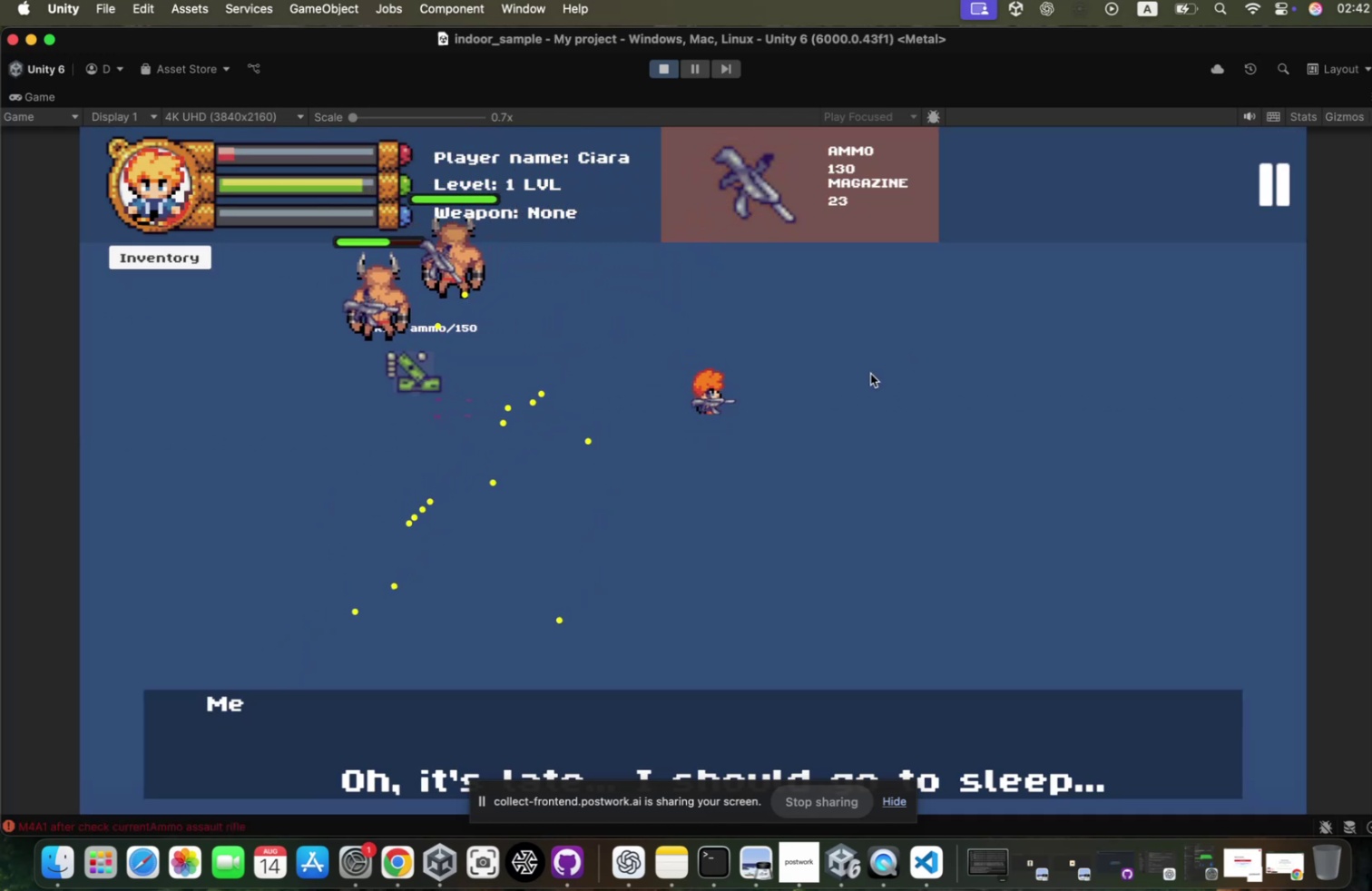 
hold_key(key=A, duration=0.33)
 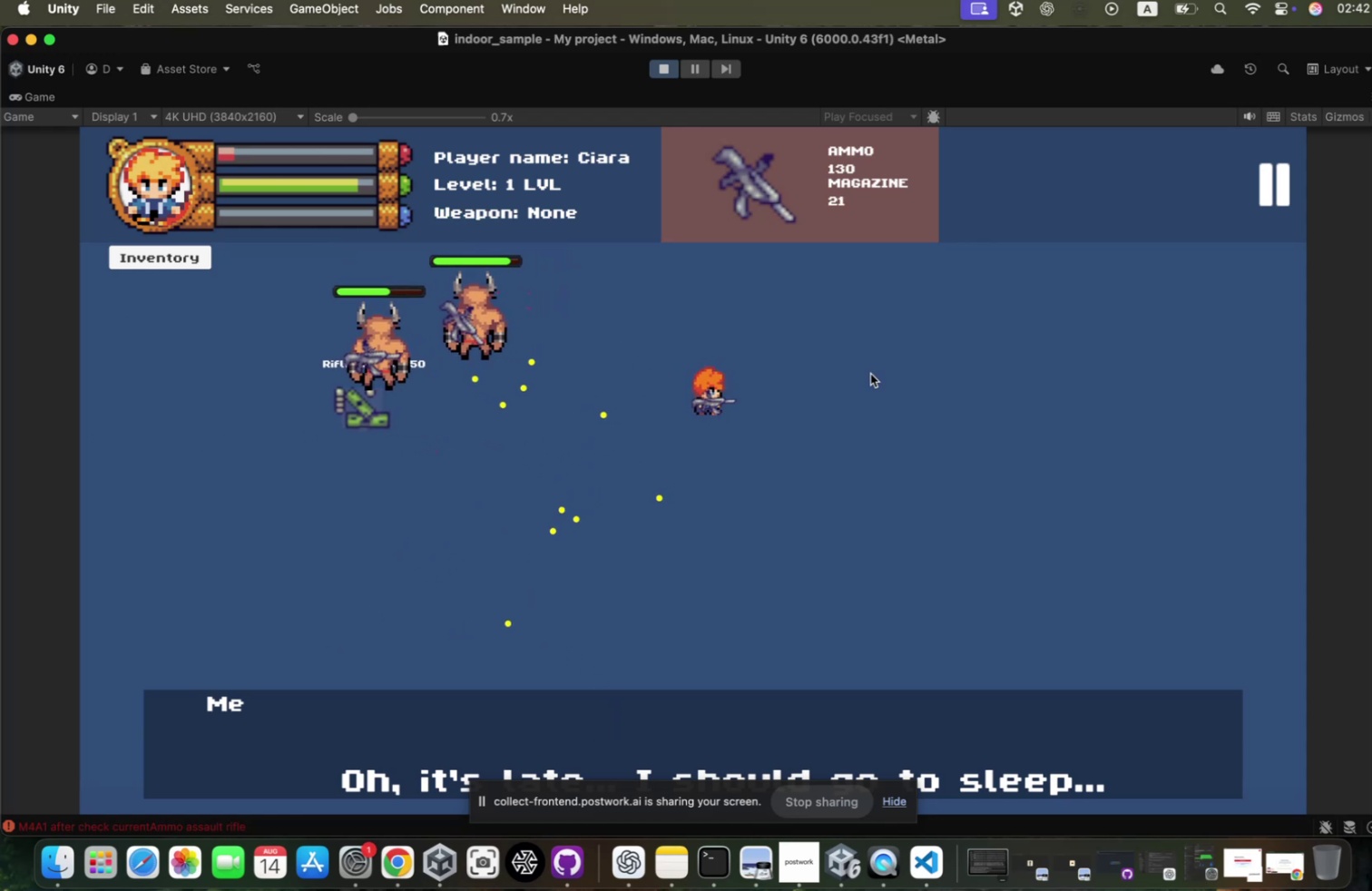 
key(W)
 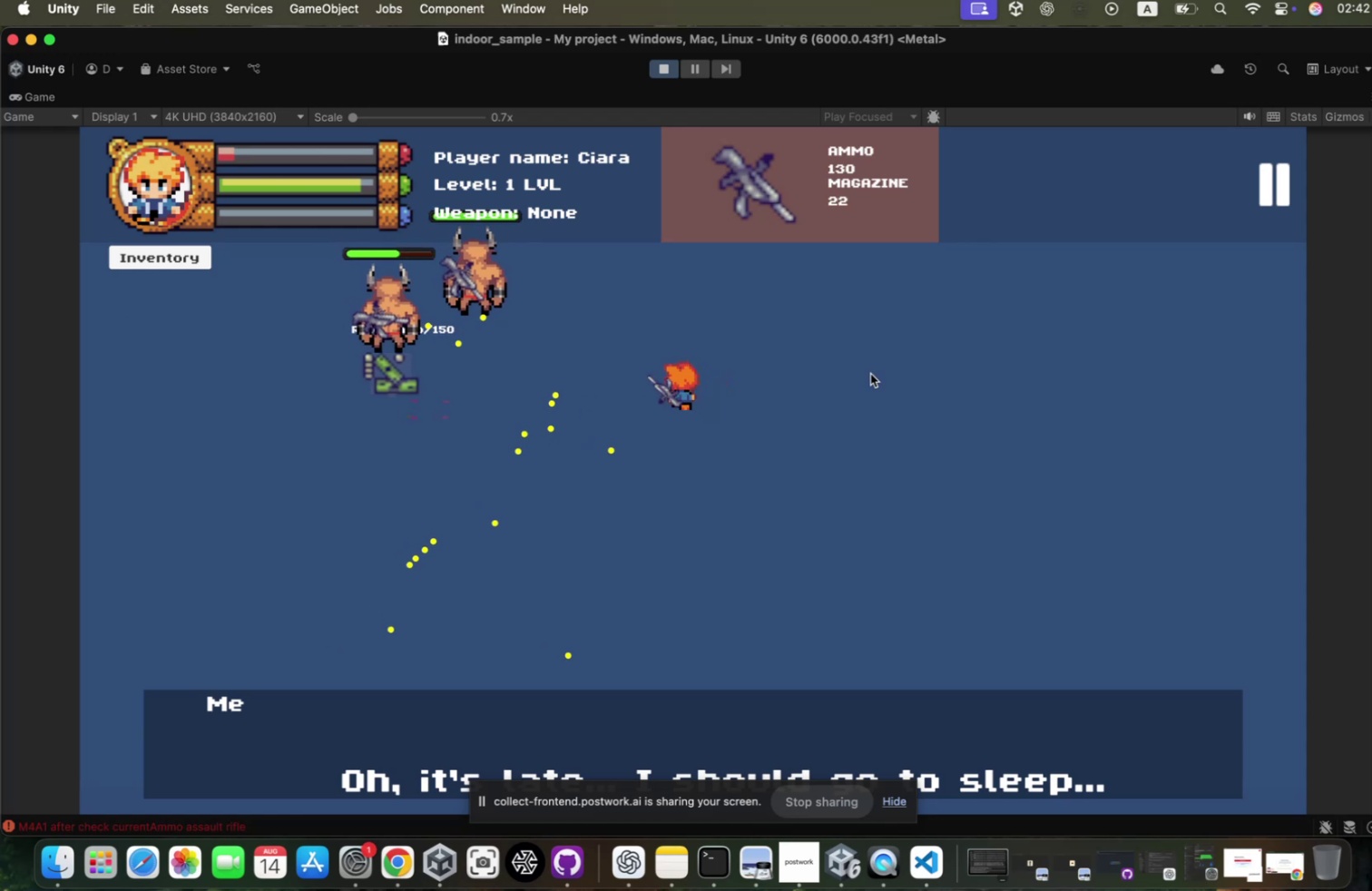 
left_click([862, 377])
 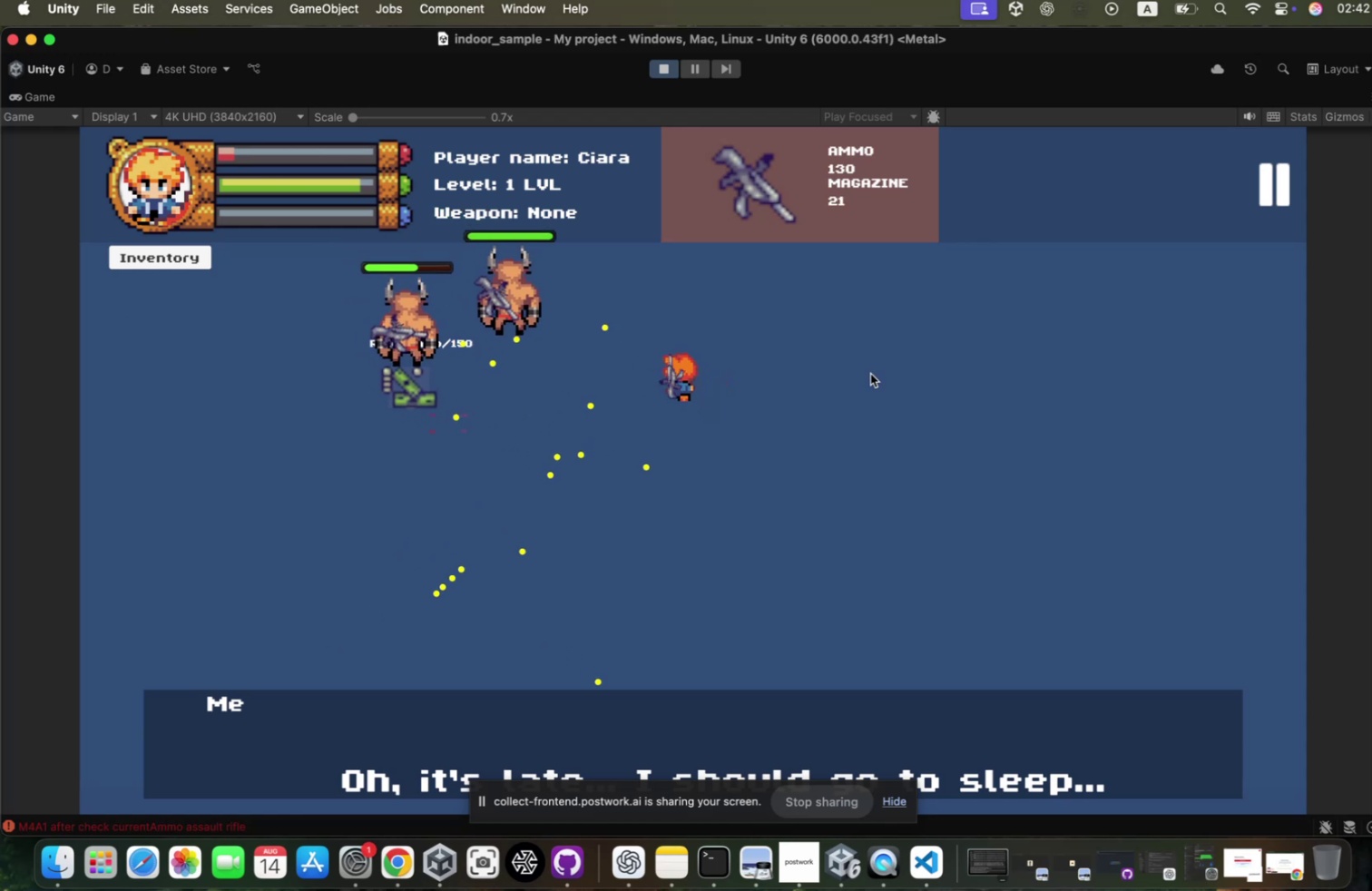 
left_click([862, 377])
 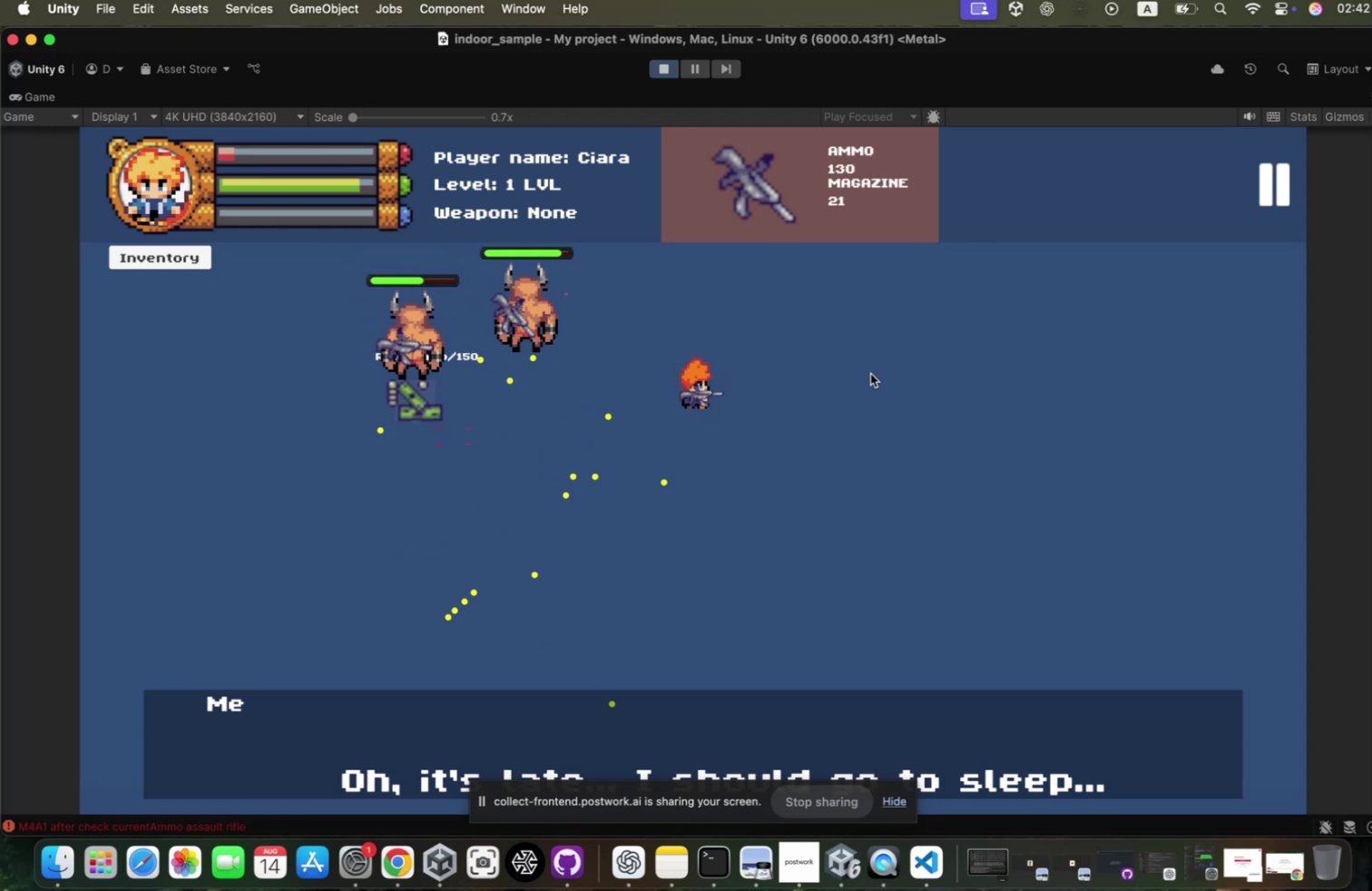 
hold_key(key=D, duration=1.17)
 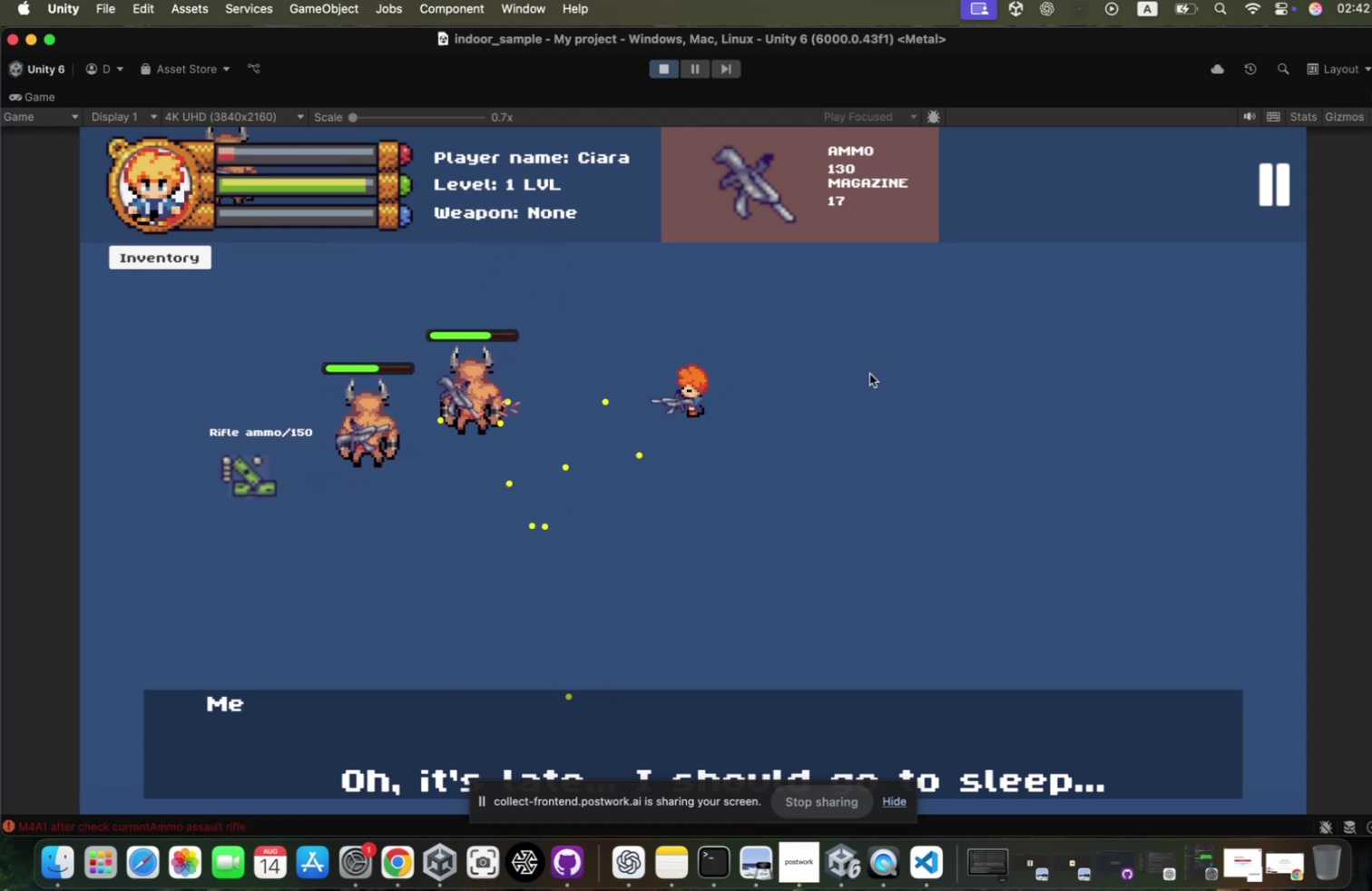 
hold_key(key=W, duration=0.44)
 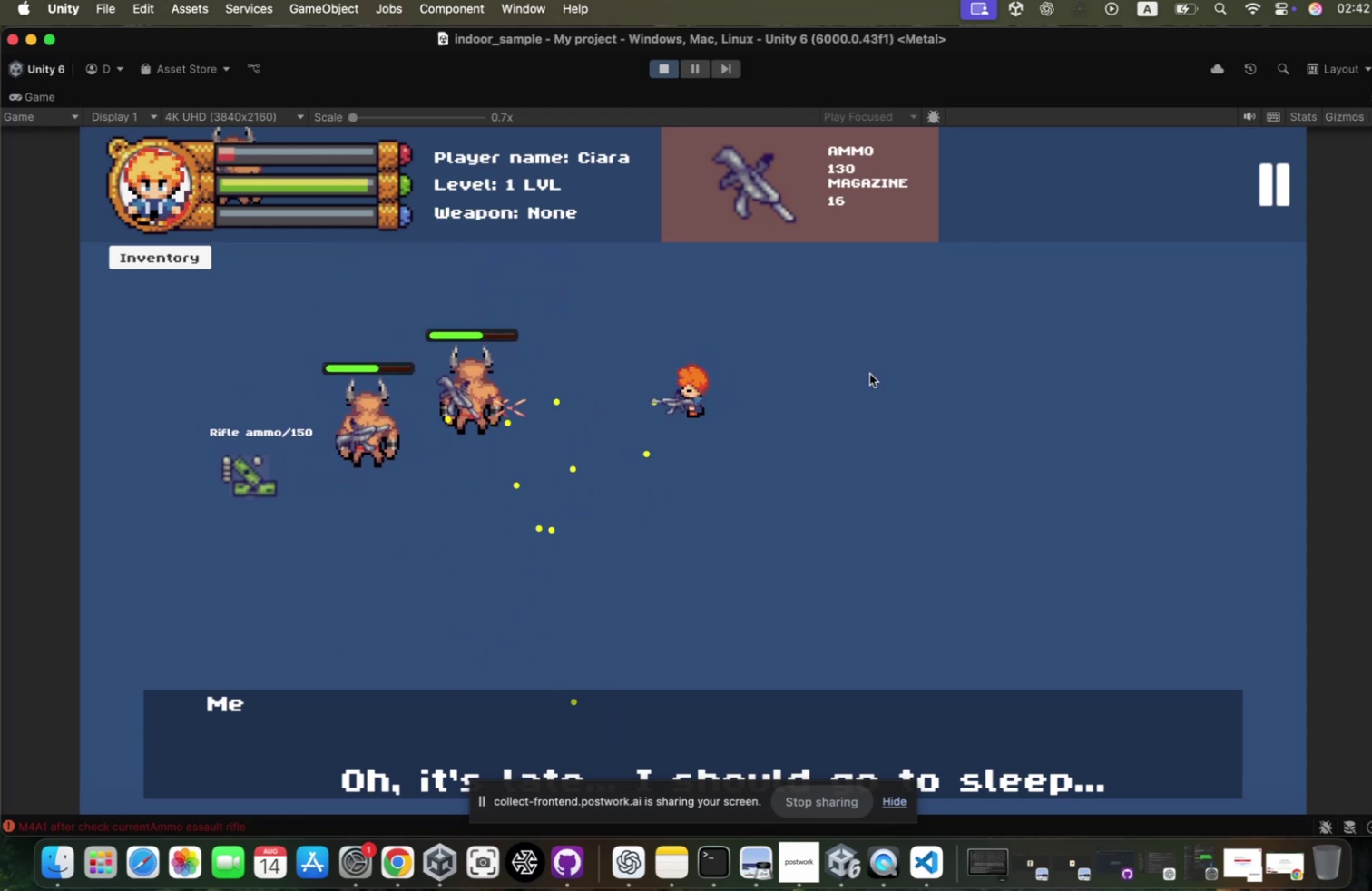 
key(A)
 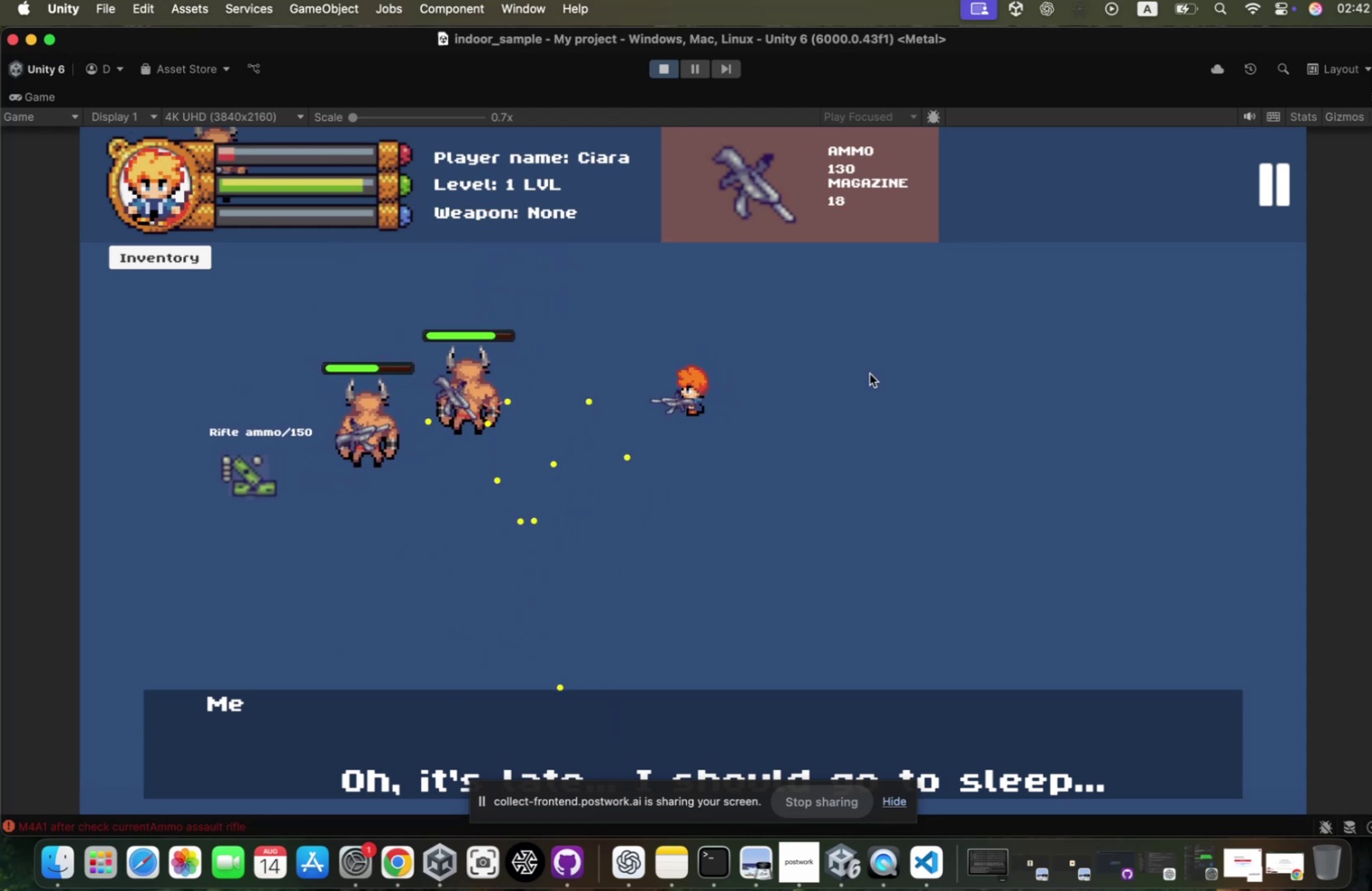 
triple_click([861, 377])
 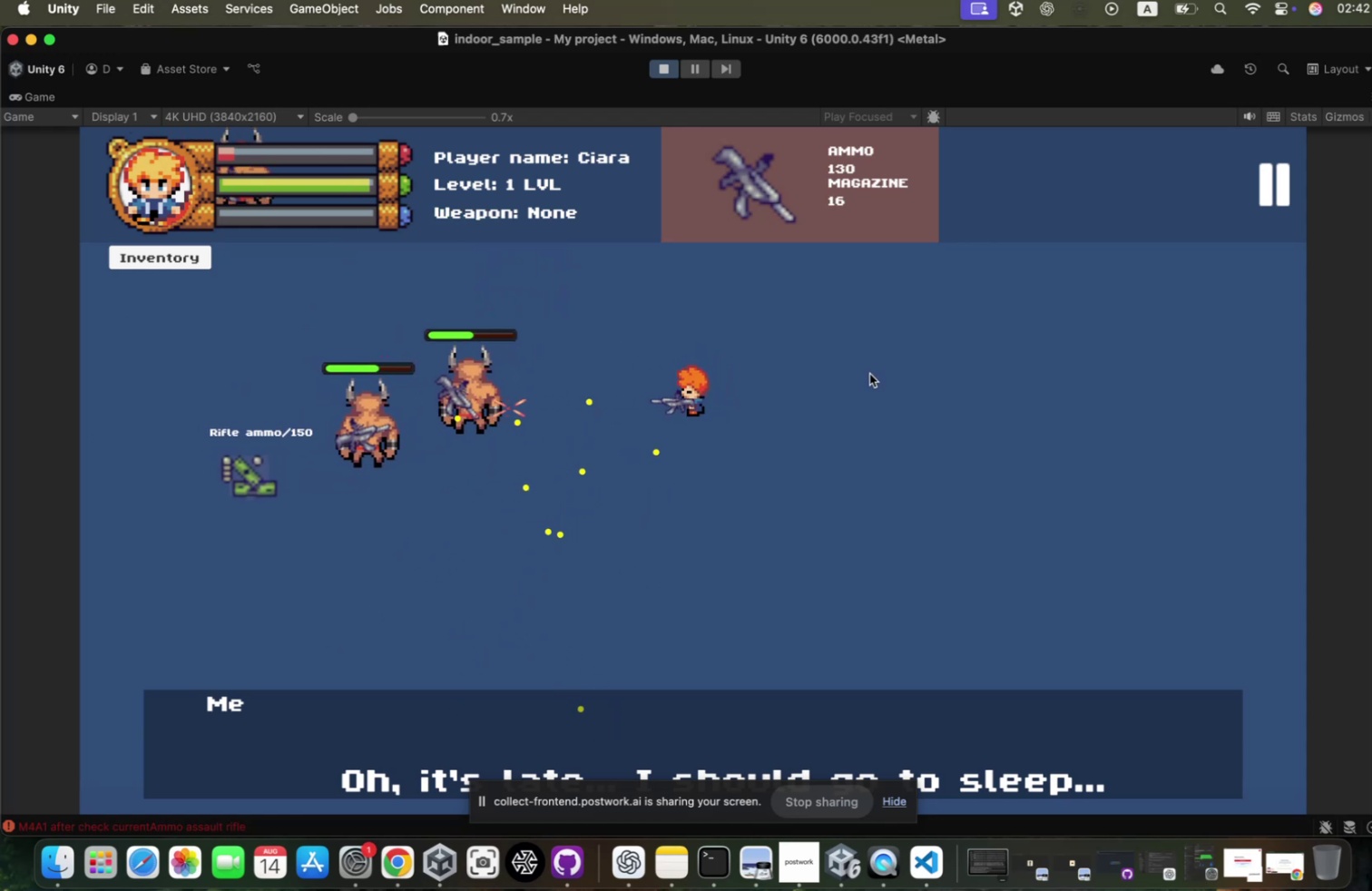 
triple_click([861, 377])
 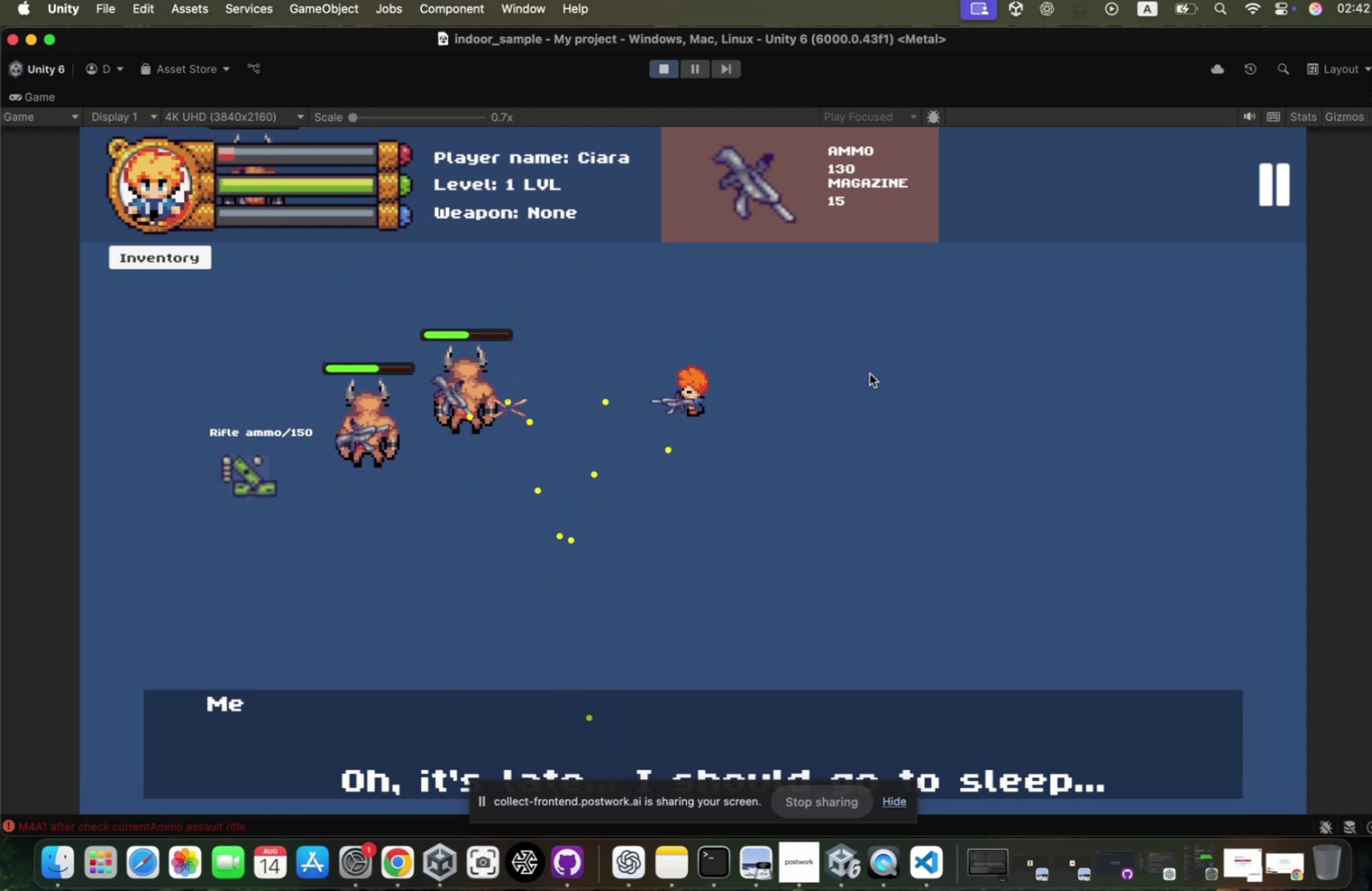 
triple_click([861, 377])
 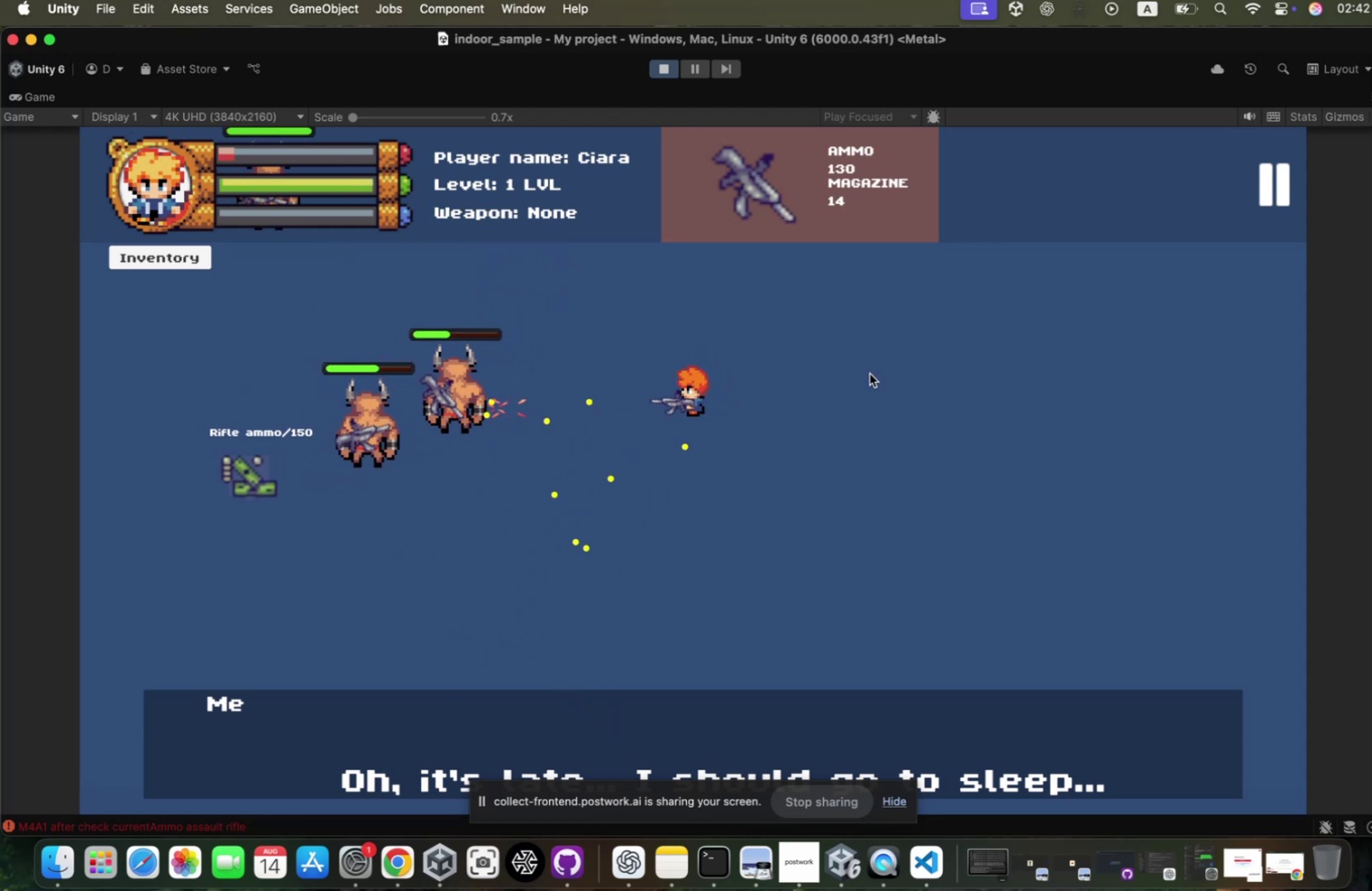 
triple_click([861, 377])
 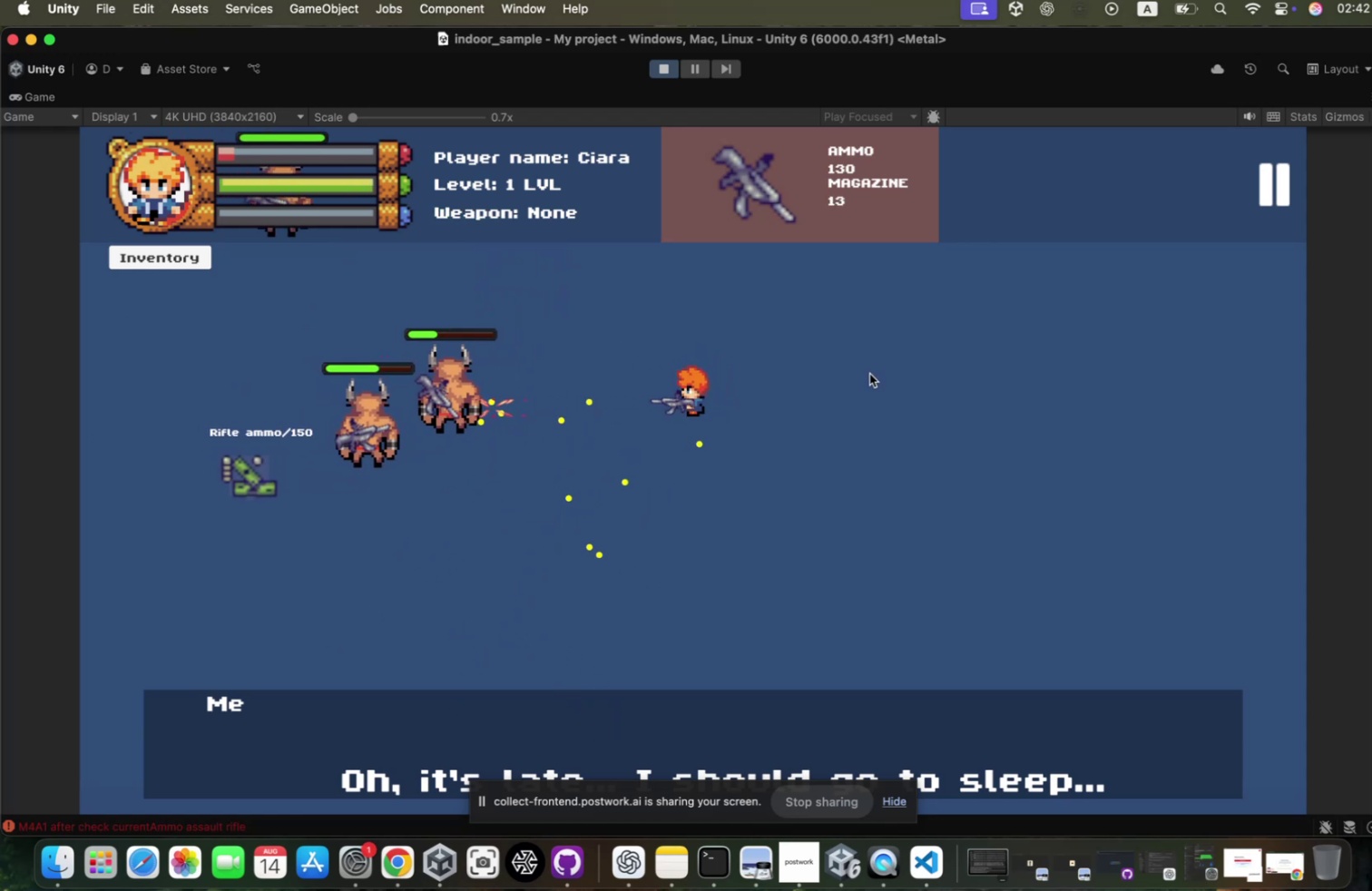 
triple_click([861, 377])
 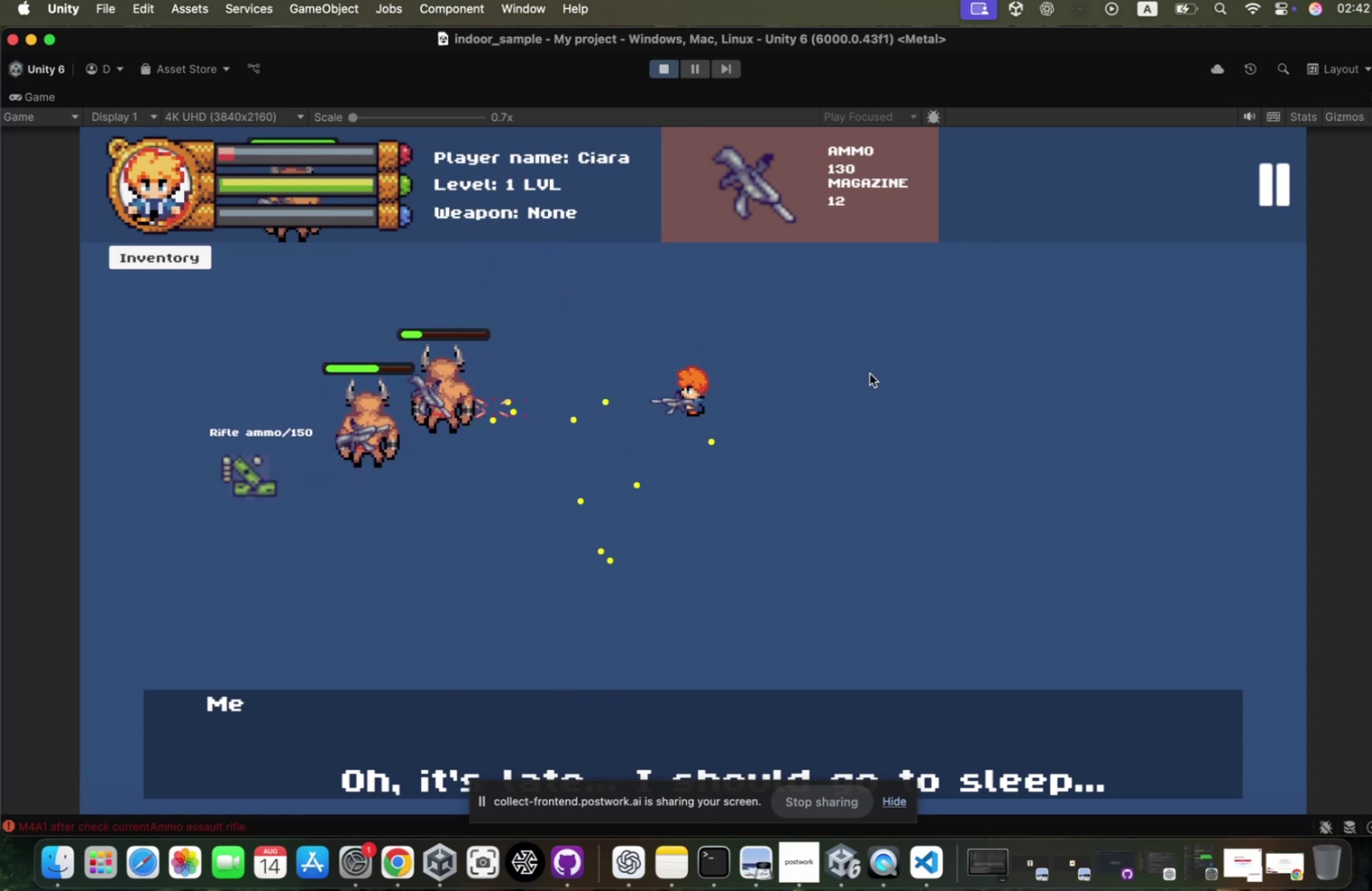 
triple_click([861, 377])
 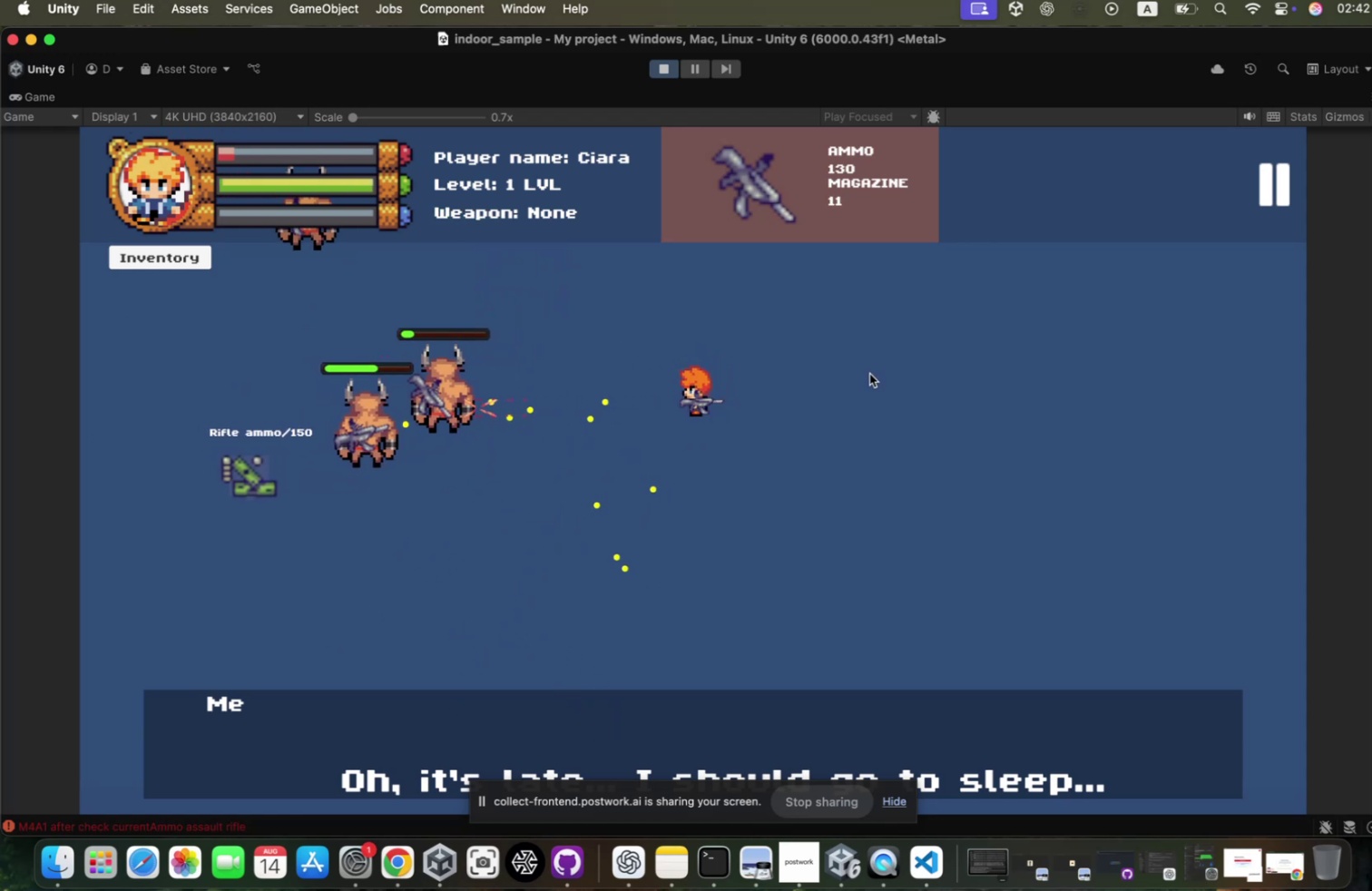 
hold_key(key=D, duration=0.69)
 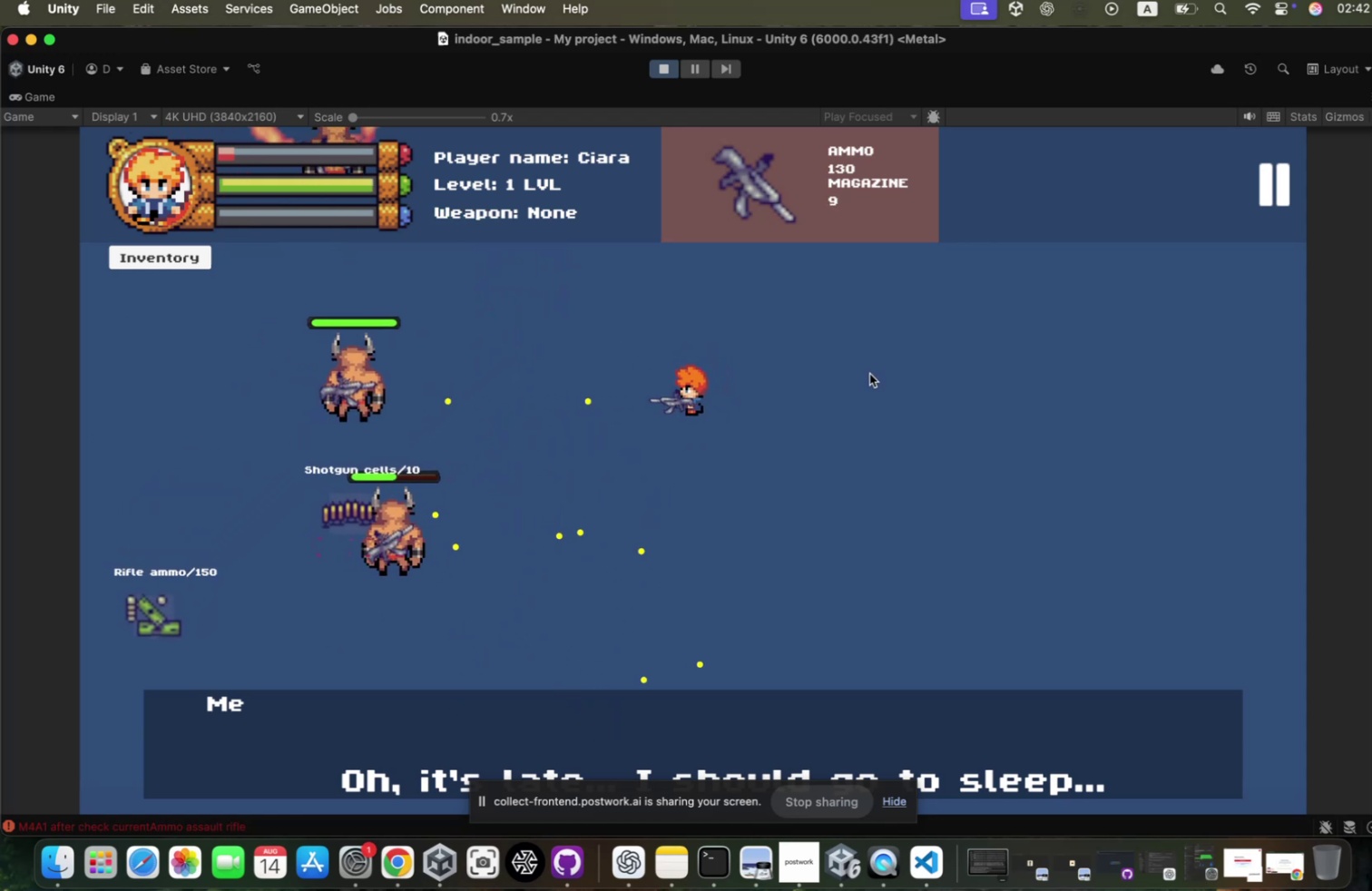 
triple_click([861, 377])
 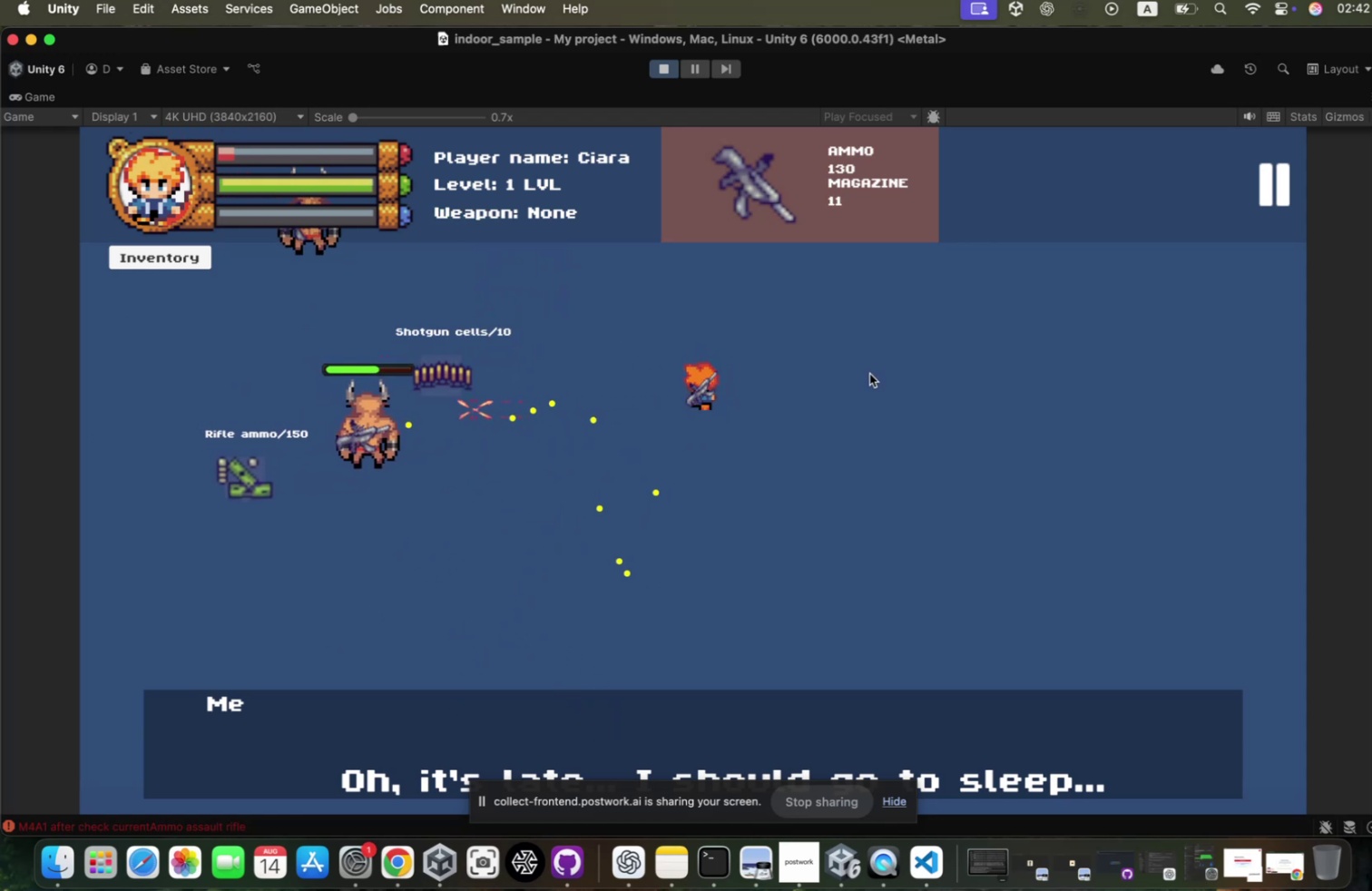 
hold_key(key=W, duration=0.87)
 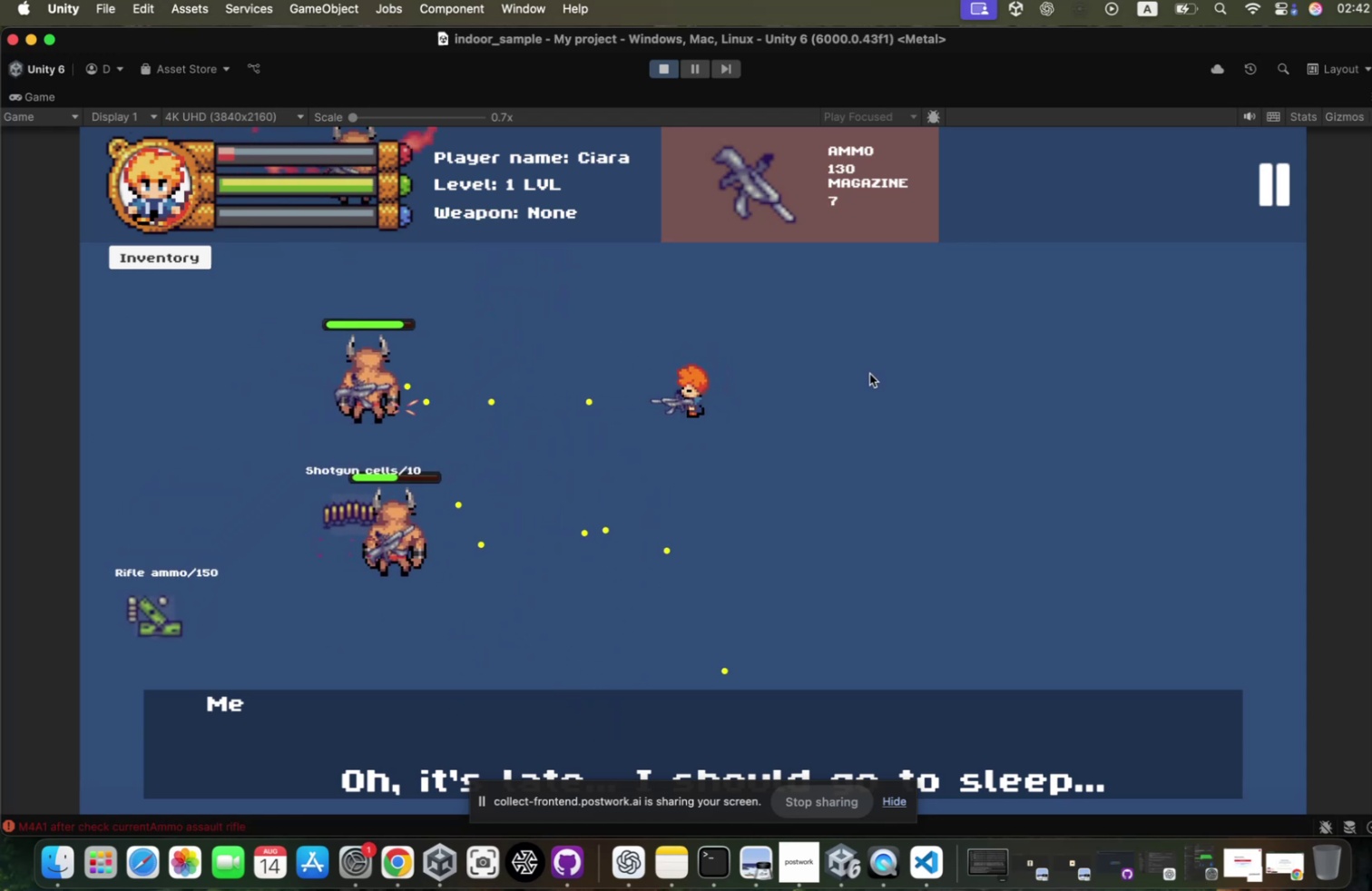 
key(A)
 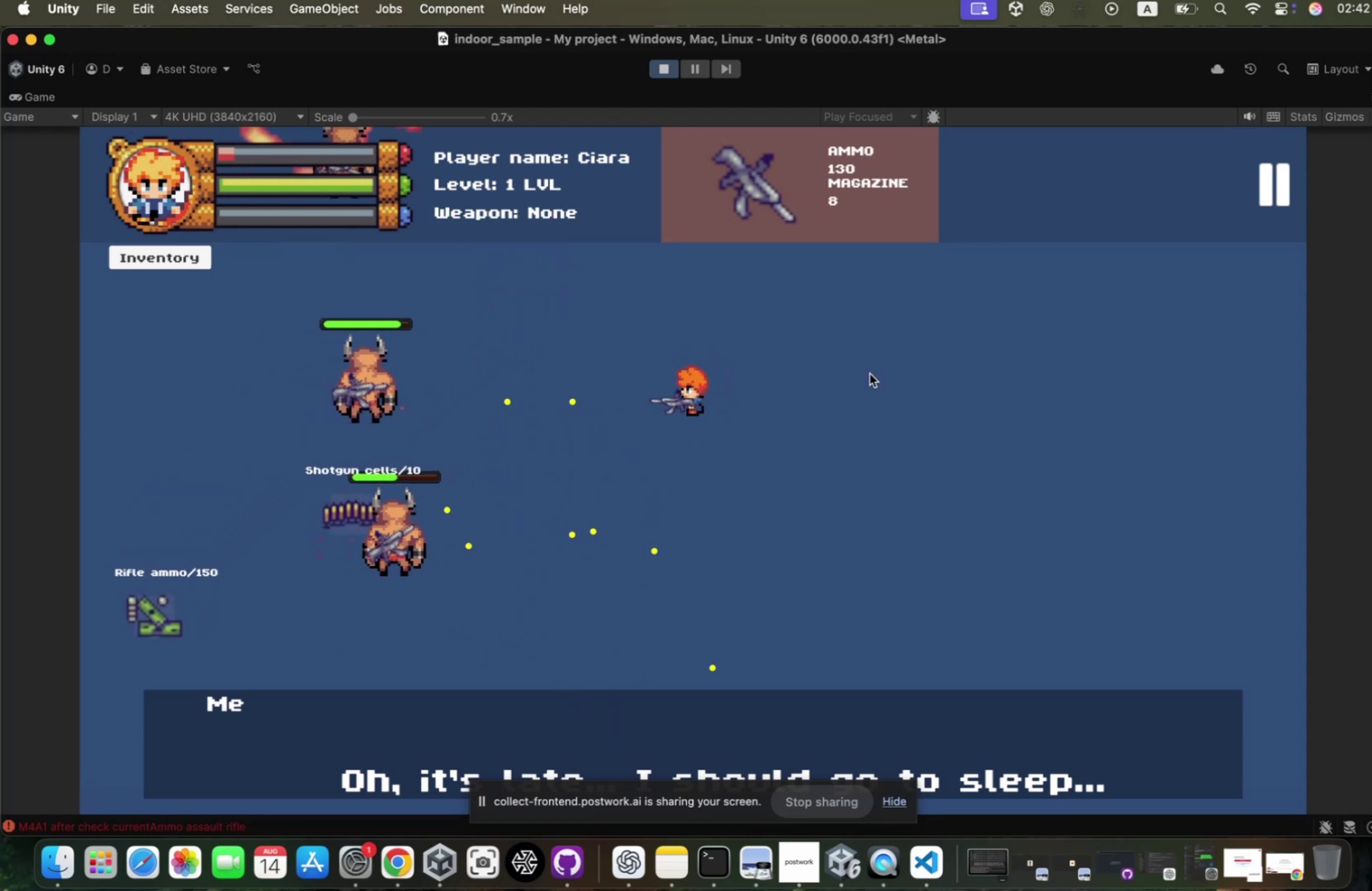 
triple_click([861, 377])
 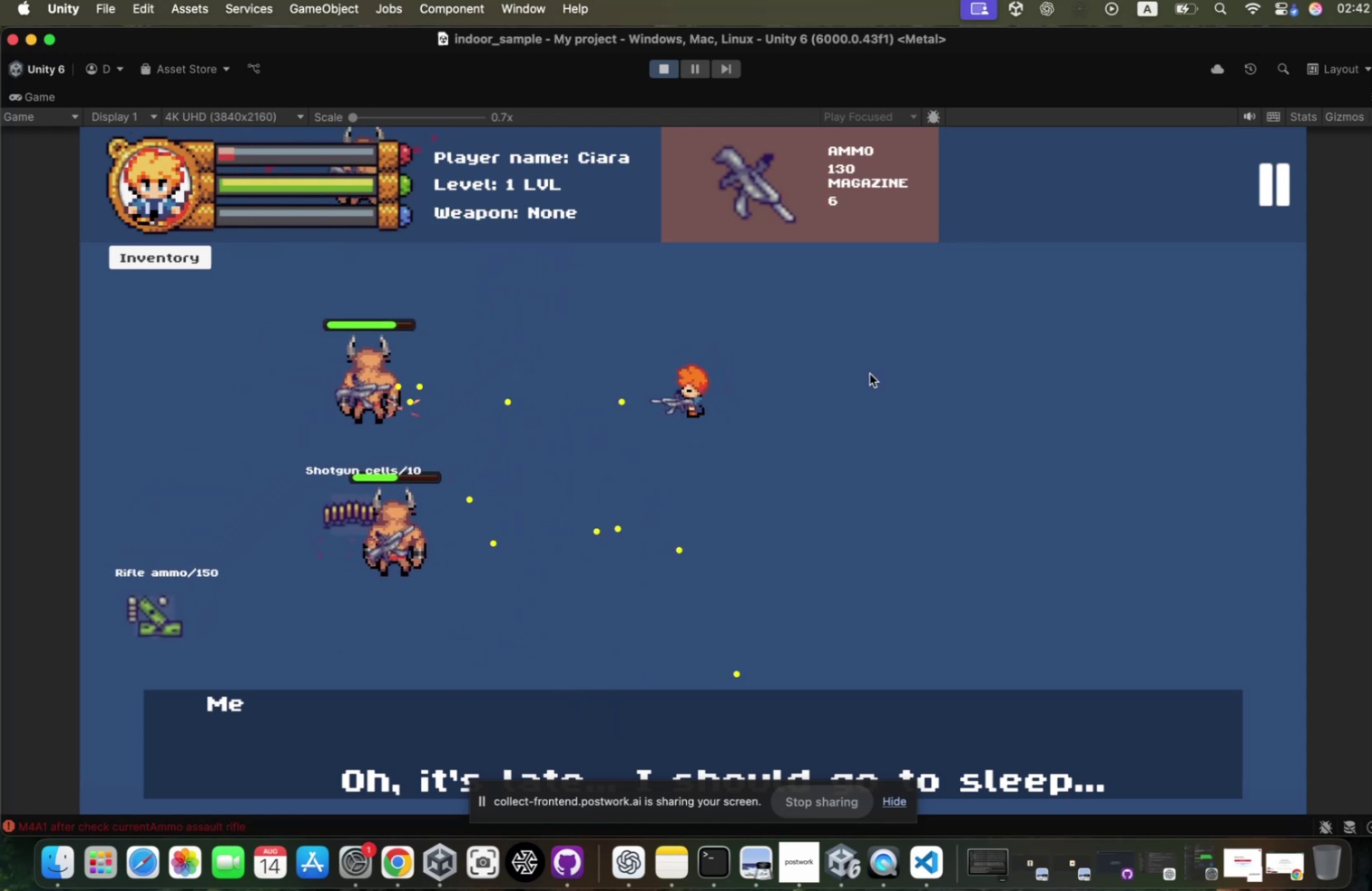 
triple_click([861, 377])
 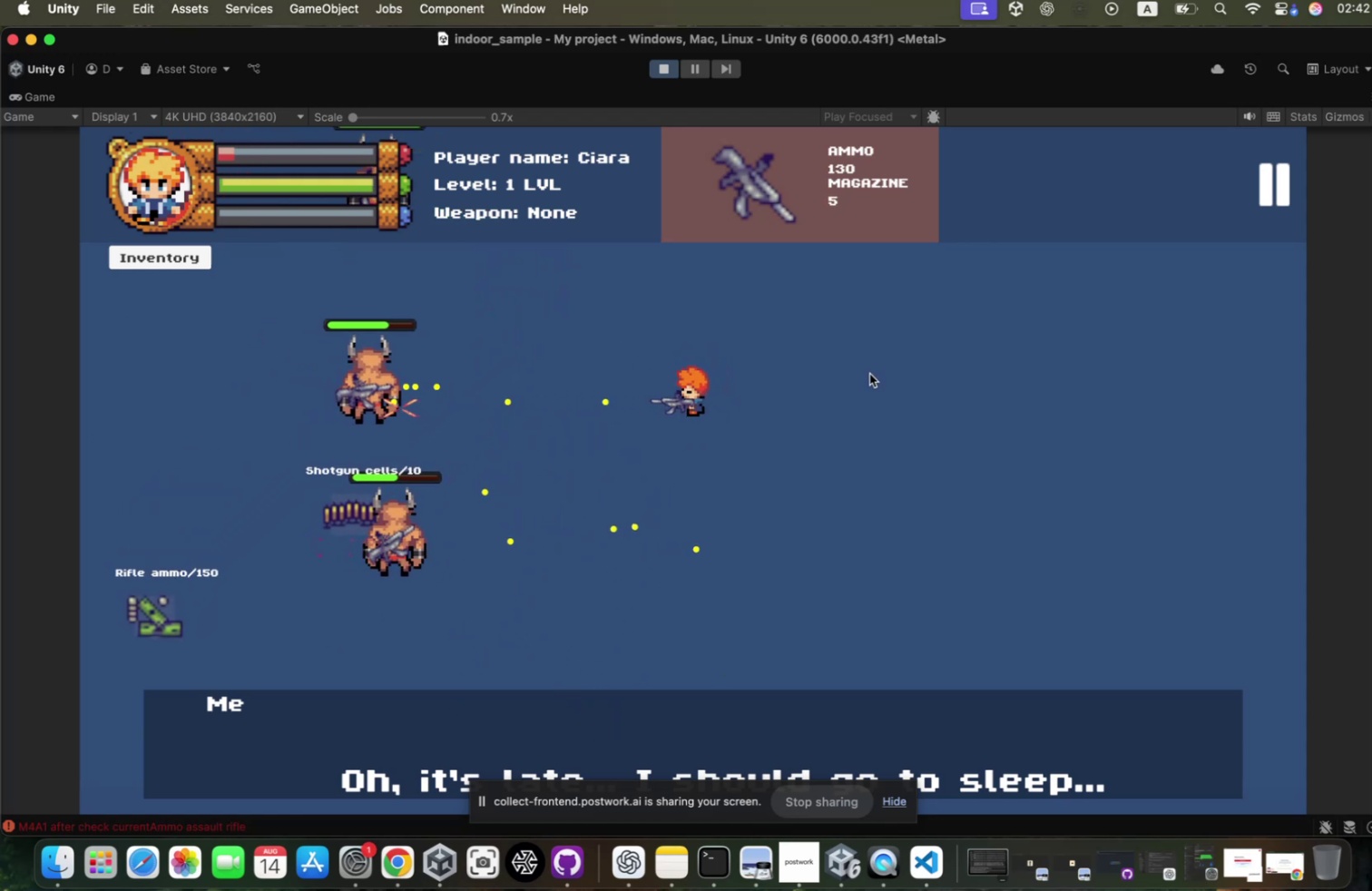 
triple_click([861, 377])
 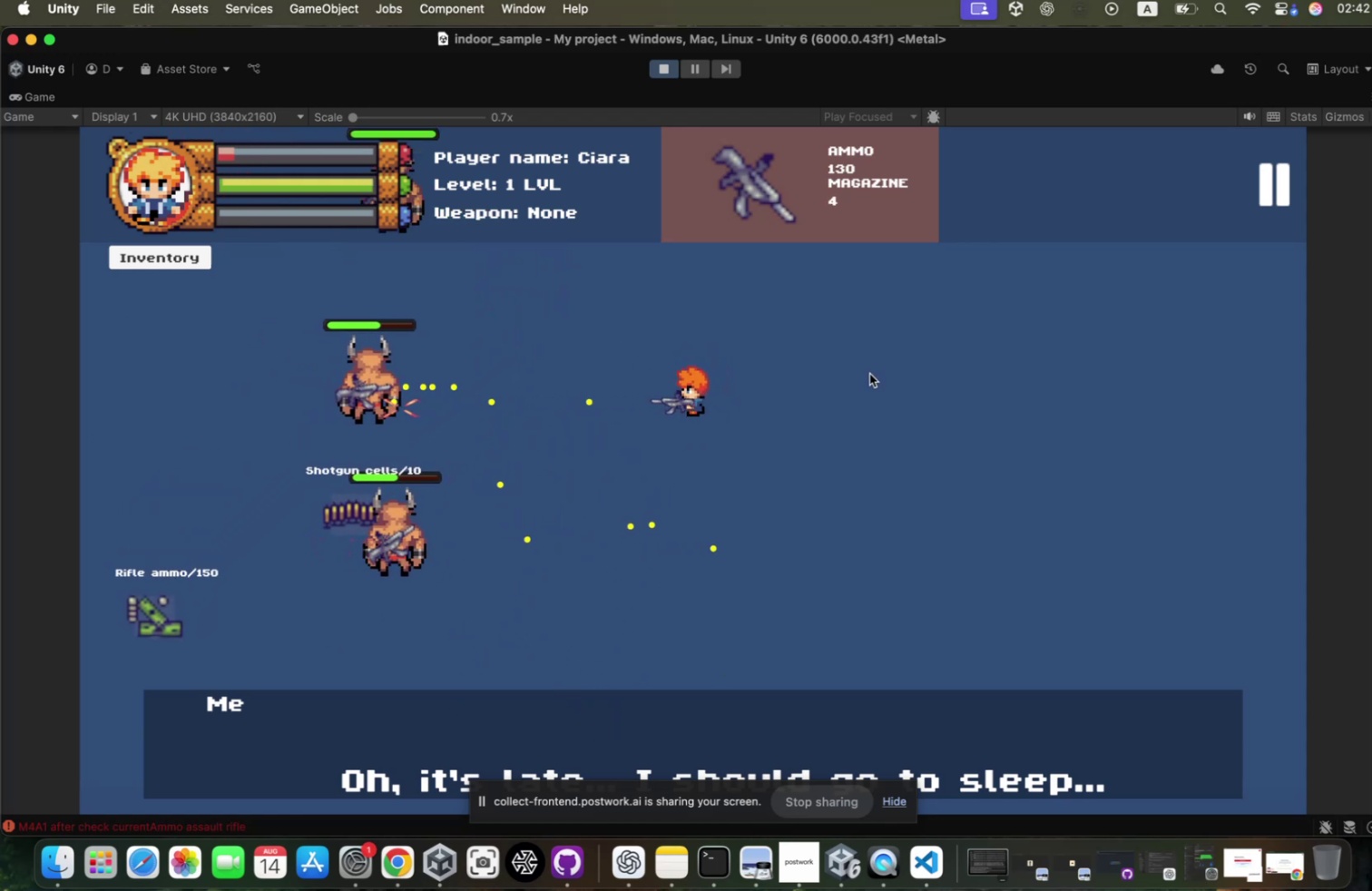 
triple_click([861, 377])
 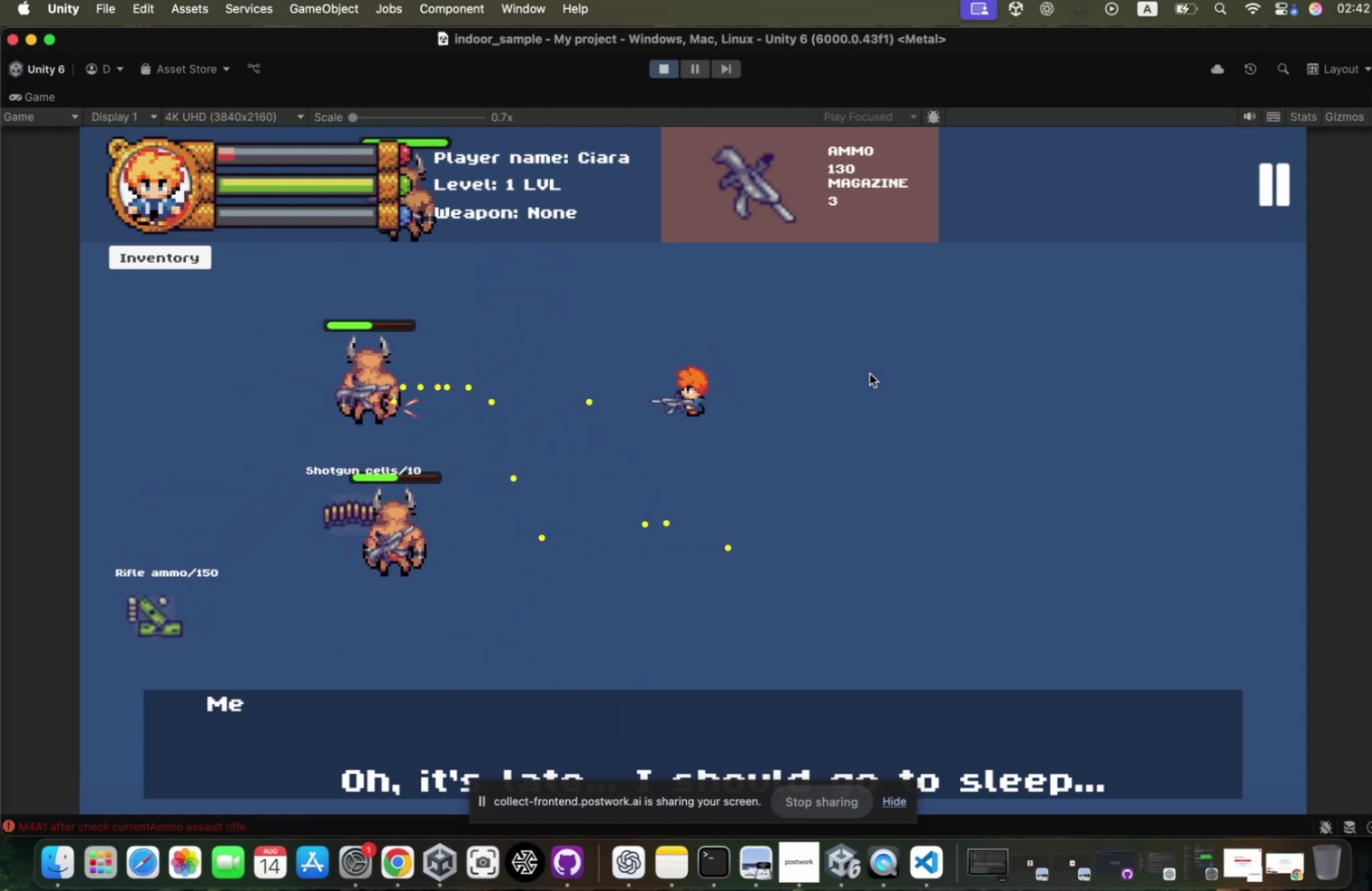 
triple_click([861, 377])
 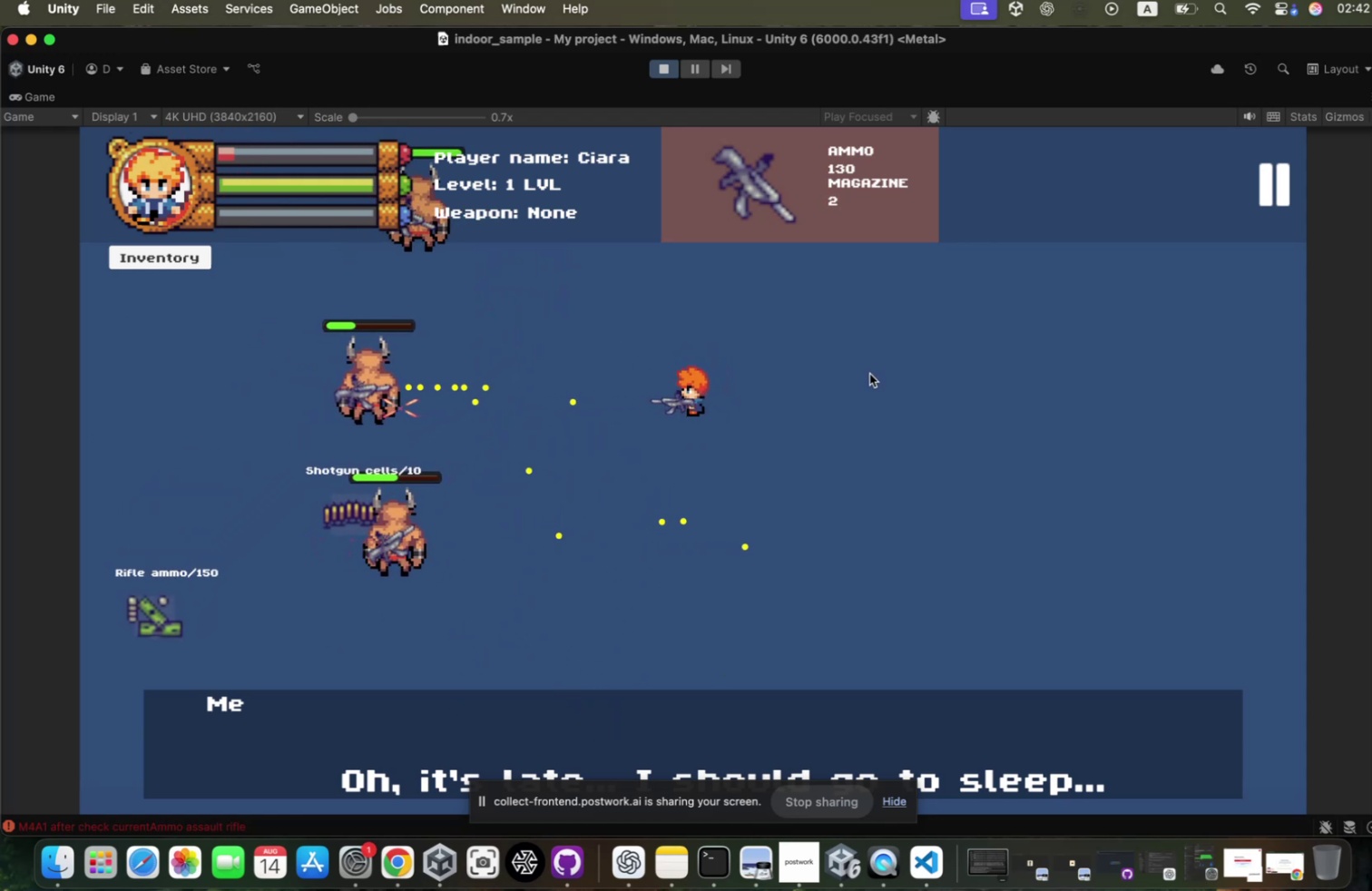 
triple_click([861, 377])
 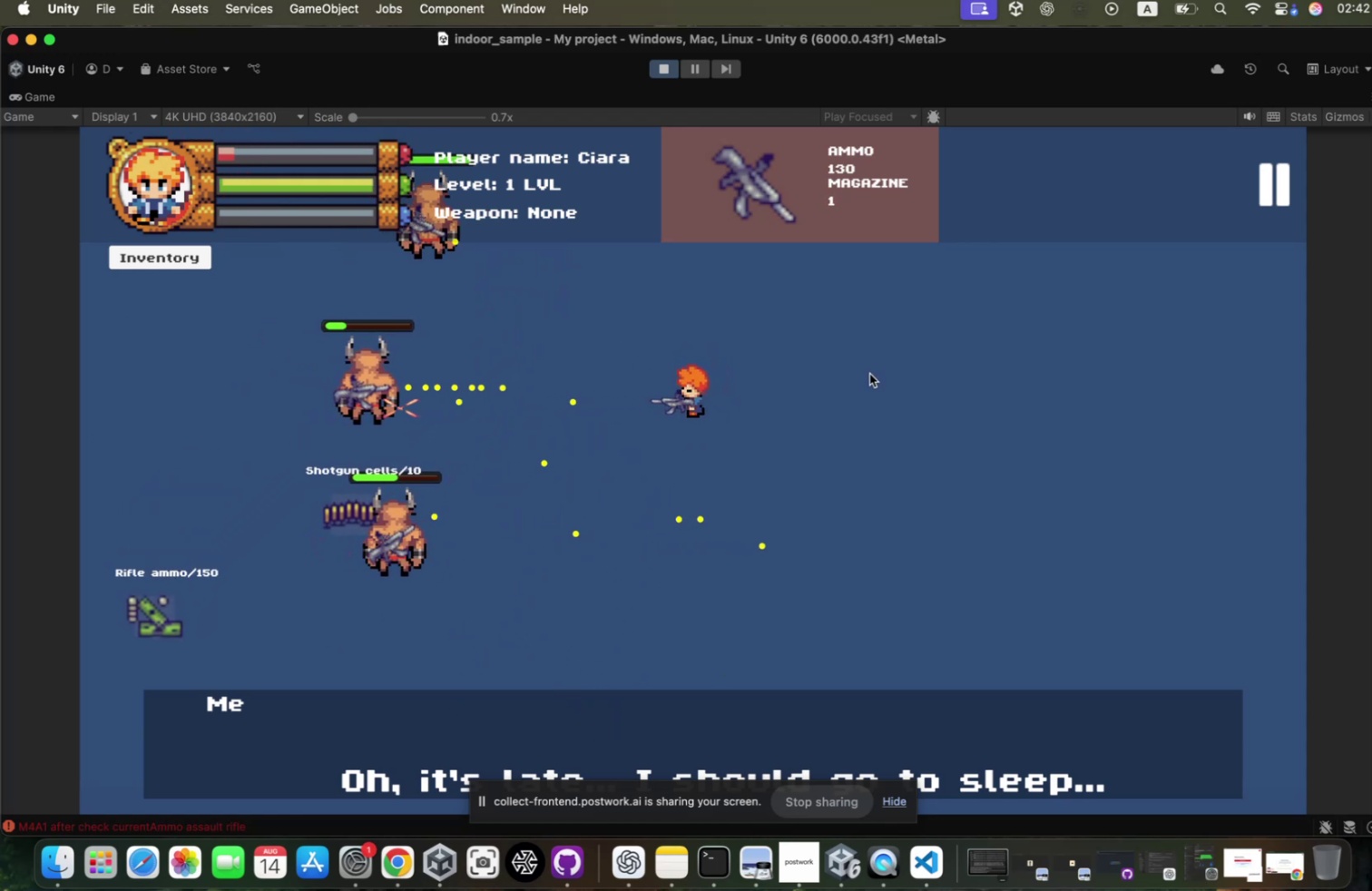 
triple_click([861, 377])
 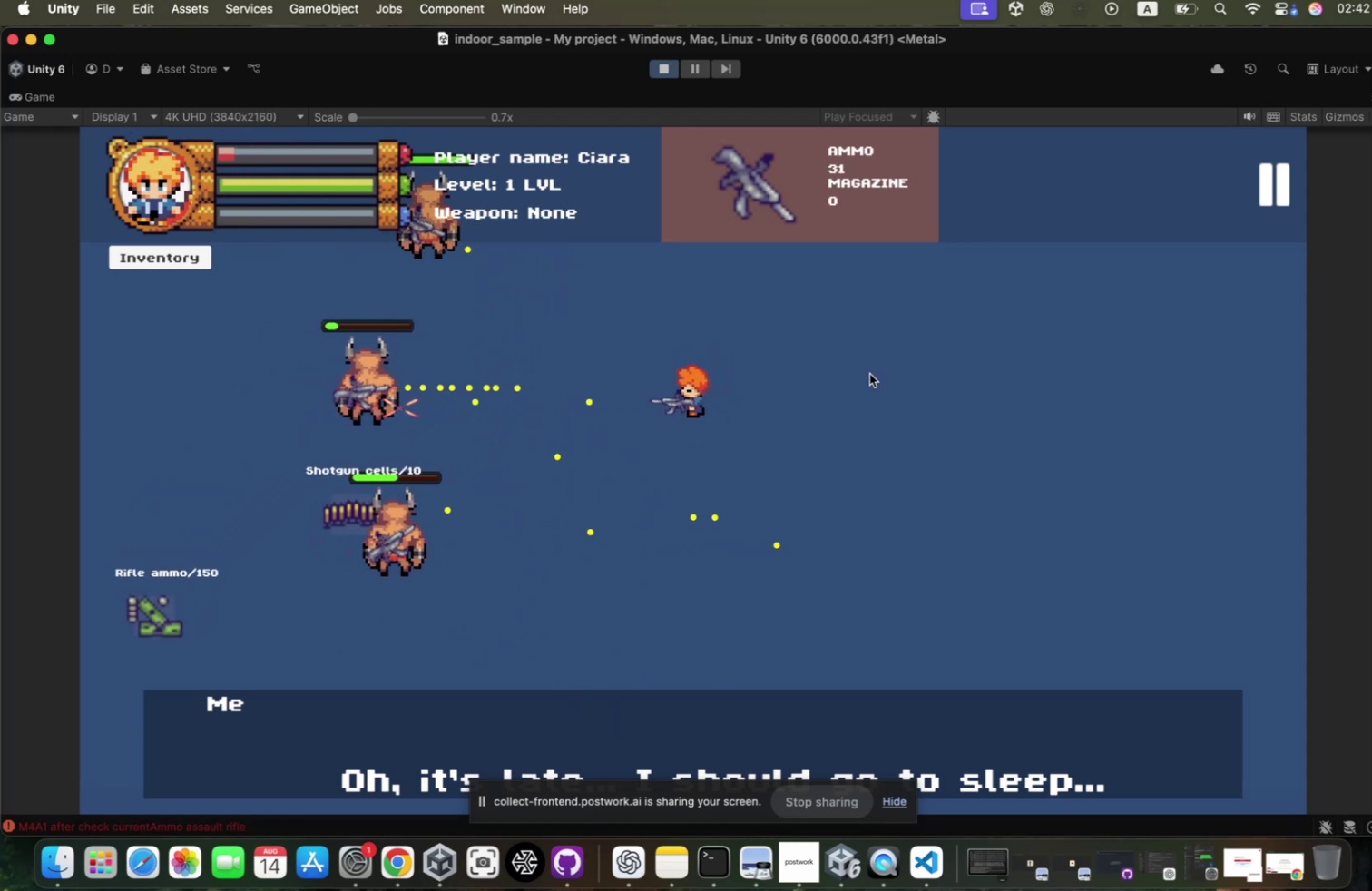 
triple_click([861, 377])
 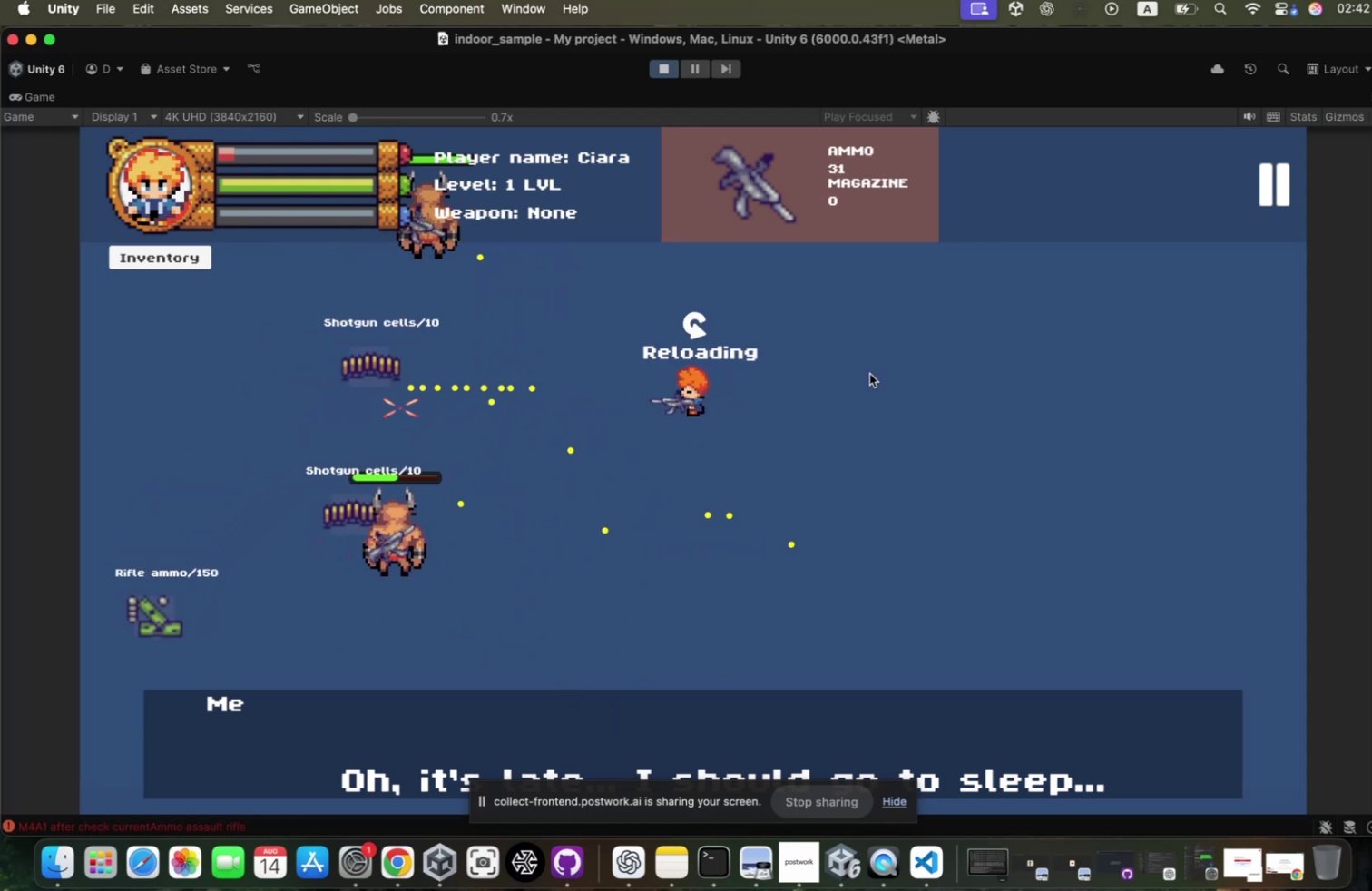 
triple_click([861, 377])
 